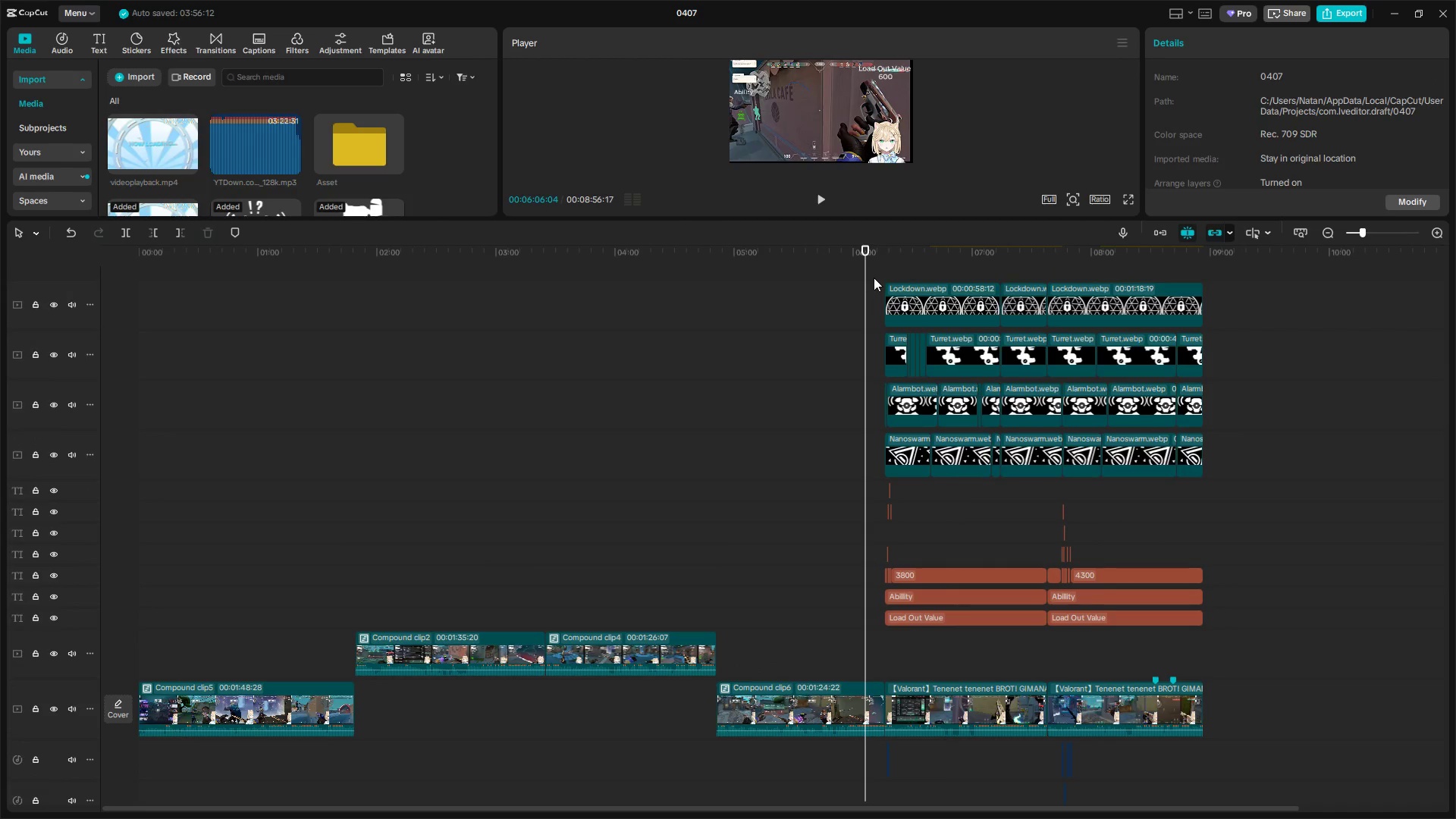 
left_click_drag(start_coordinate=[874, 272], to_coordinate=[955, 728])
 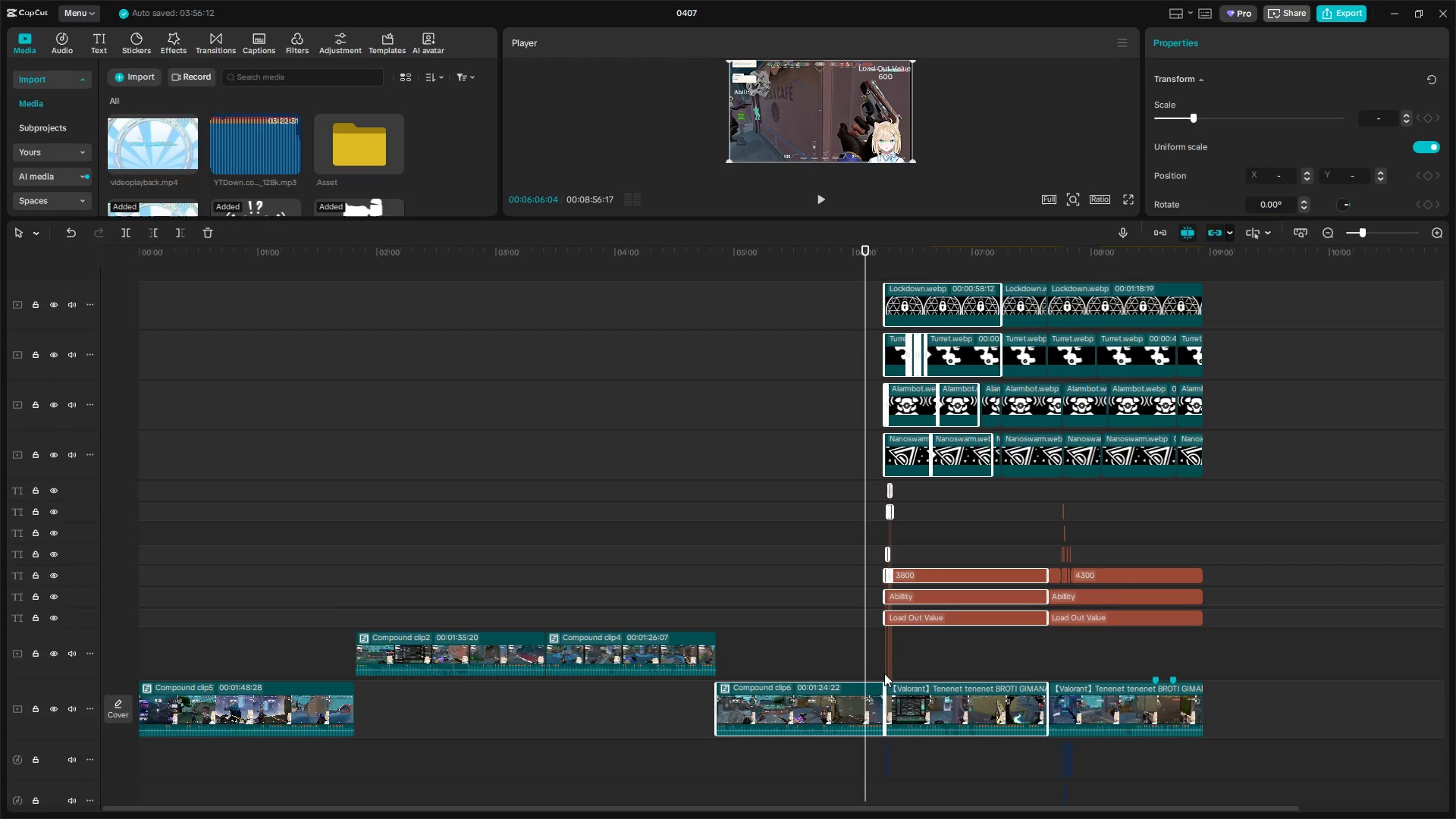 
left_click([883, 673])
 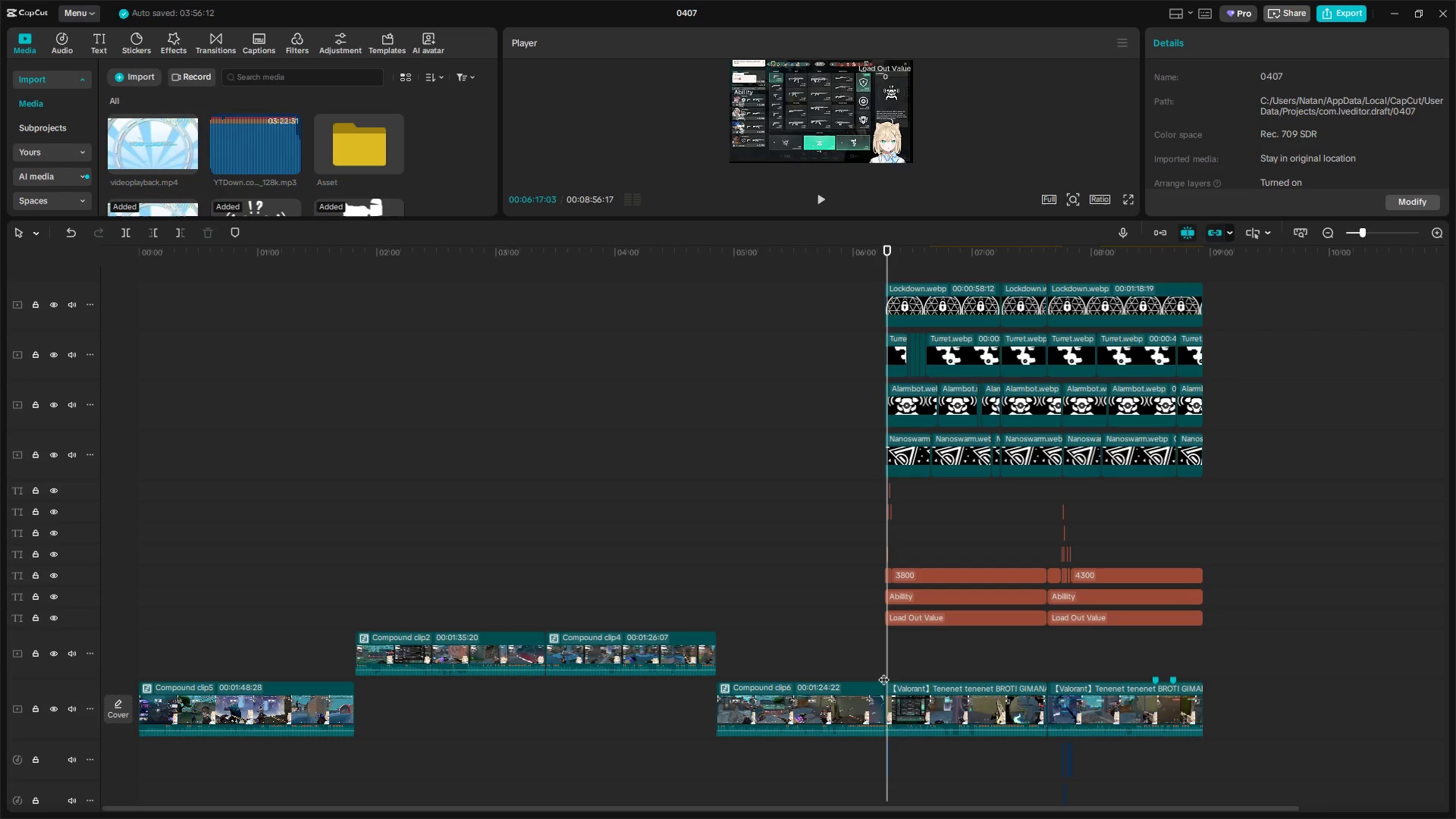 
hold_key(key=MetaLeft, duration=0.33)
 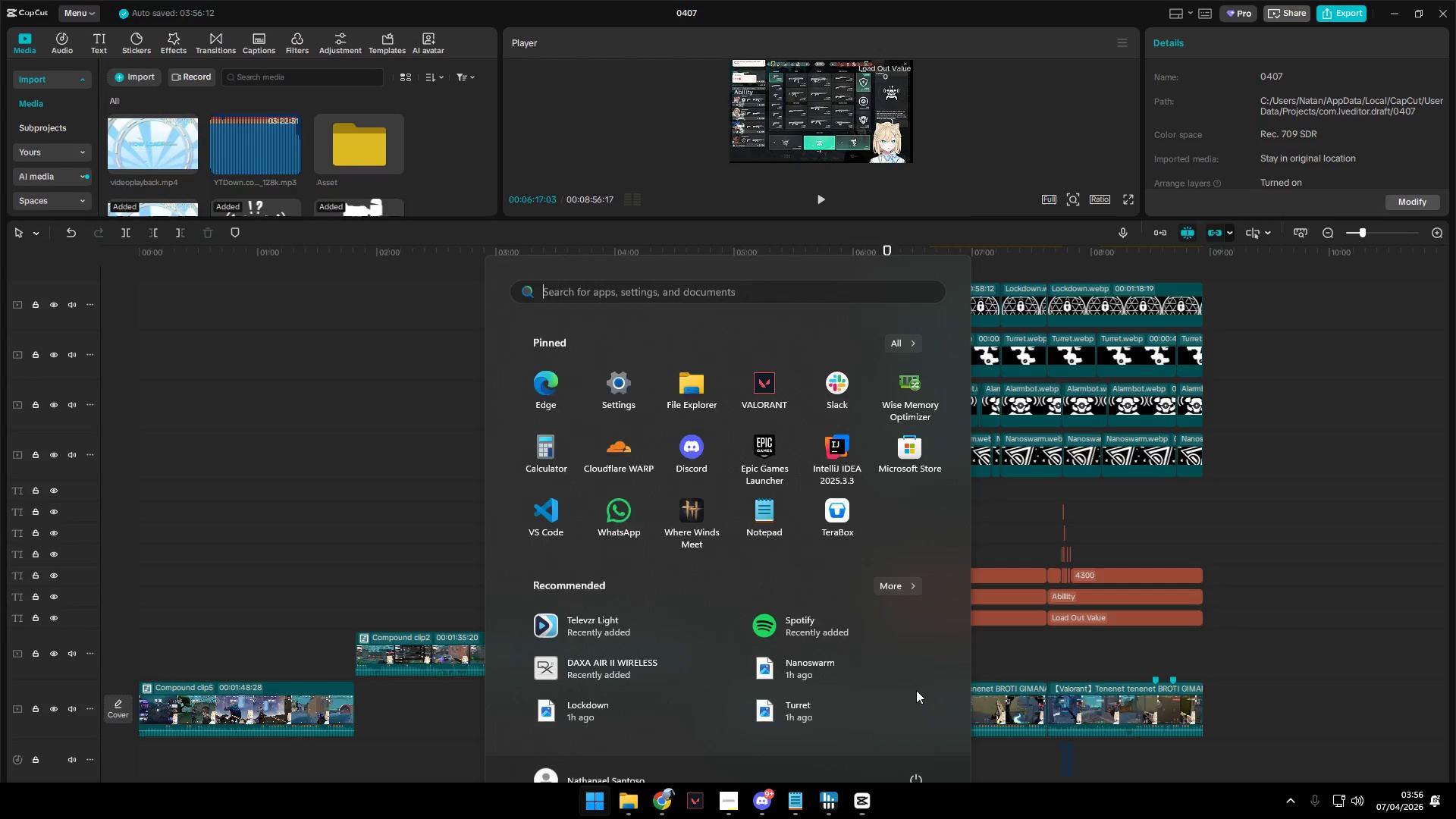 
key(Control+ControlLeft)
 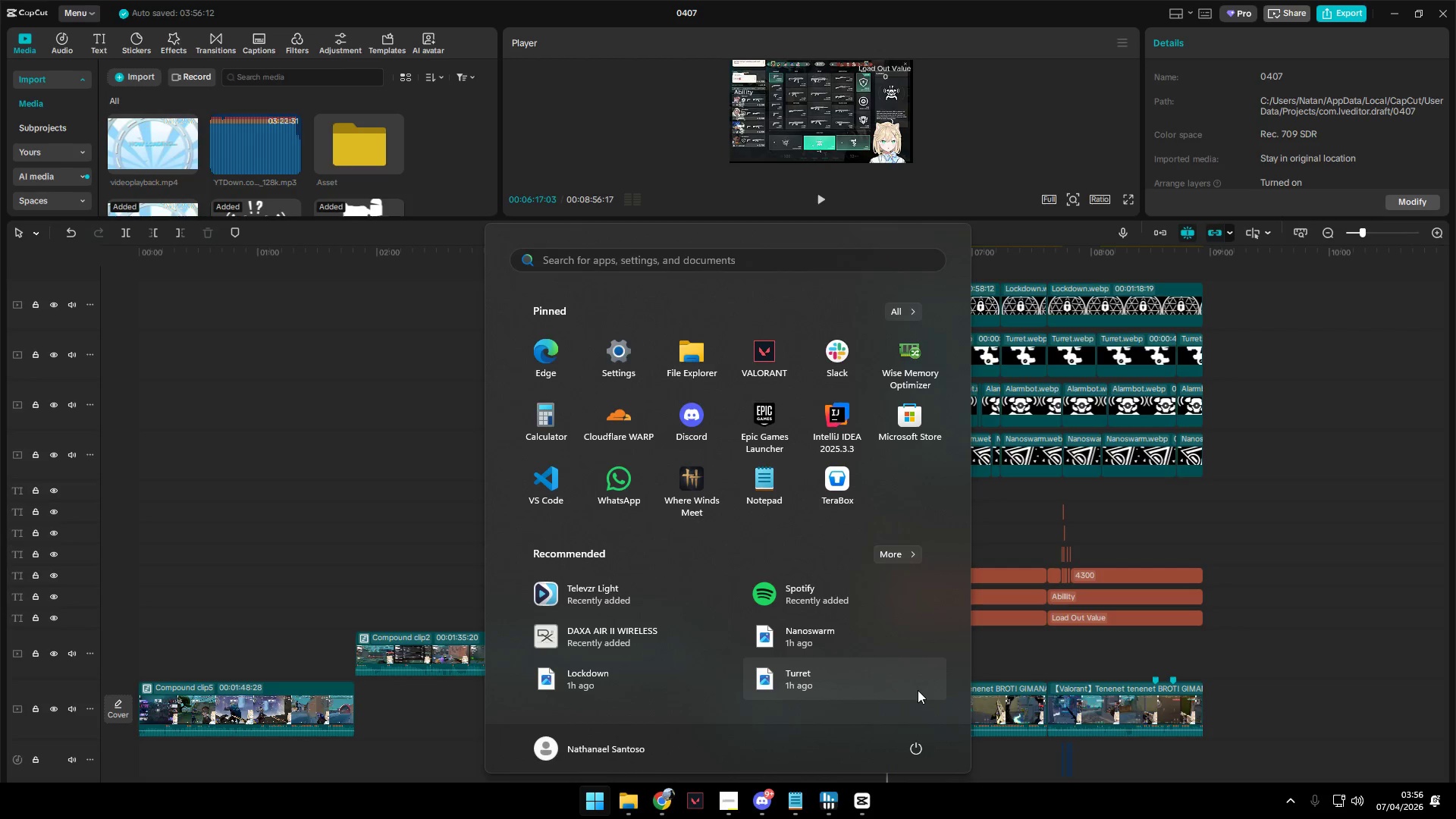 
key(Meta+MetaLeft)
 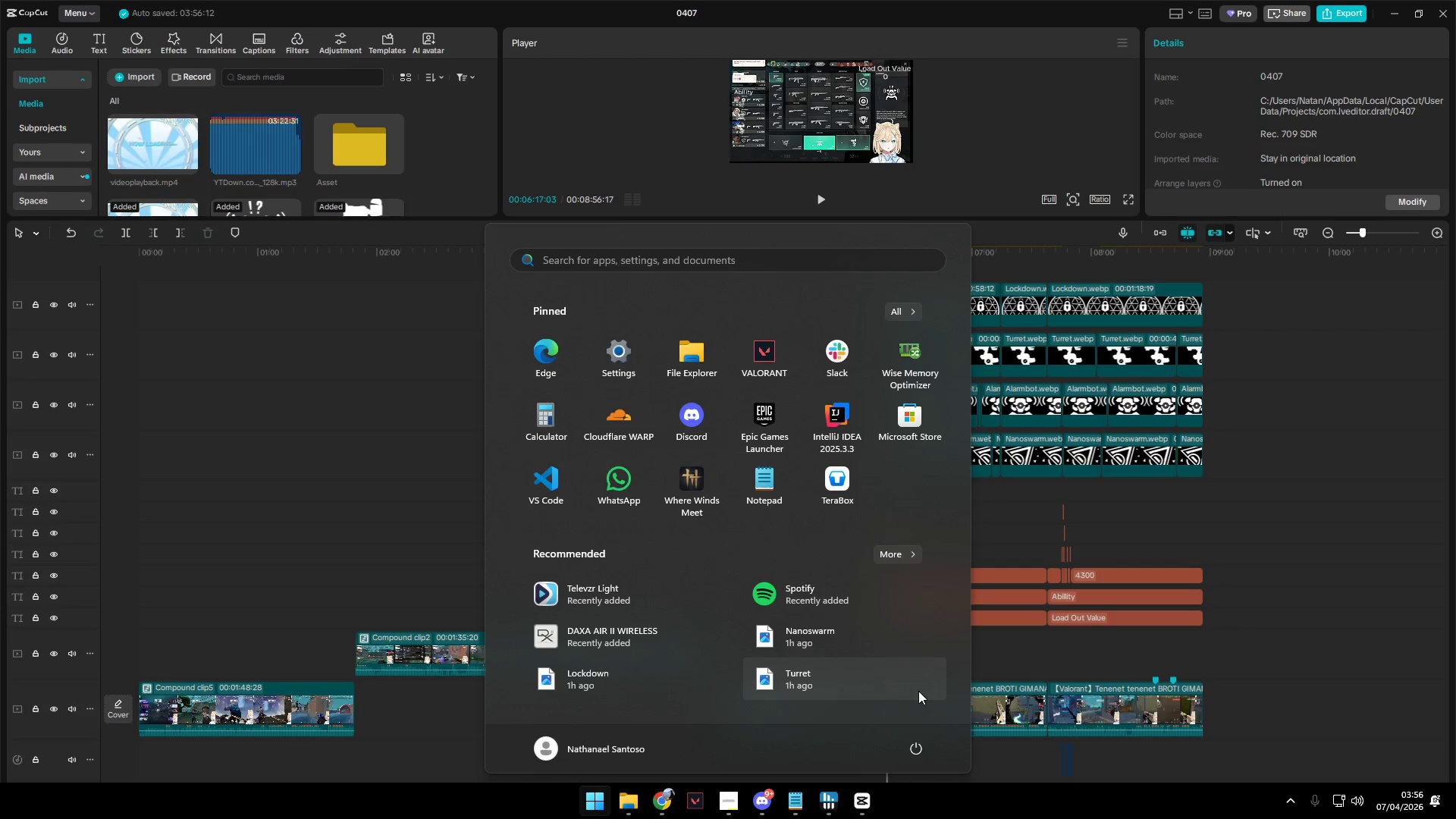 
key(Alt+Meta+AltLeft)
 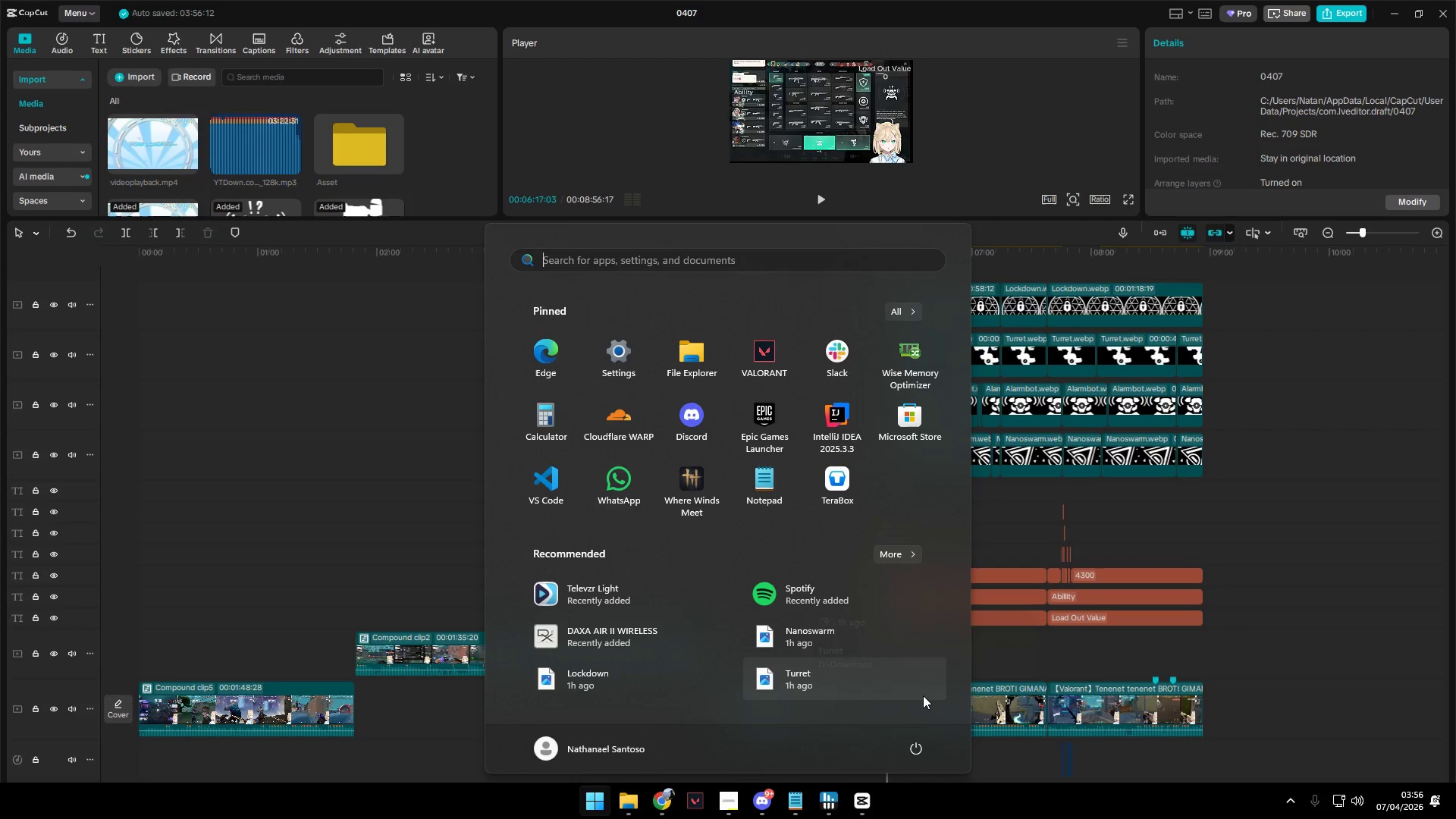 
key(Alt+AltLeft)
 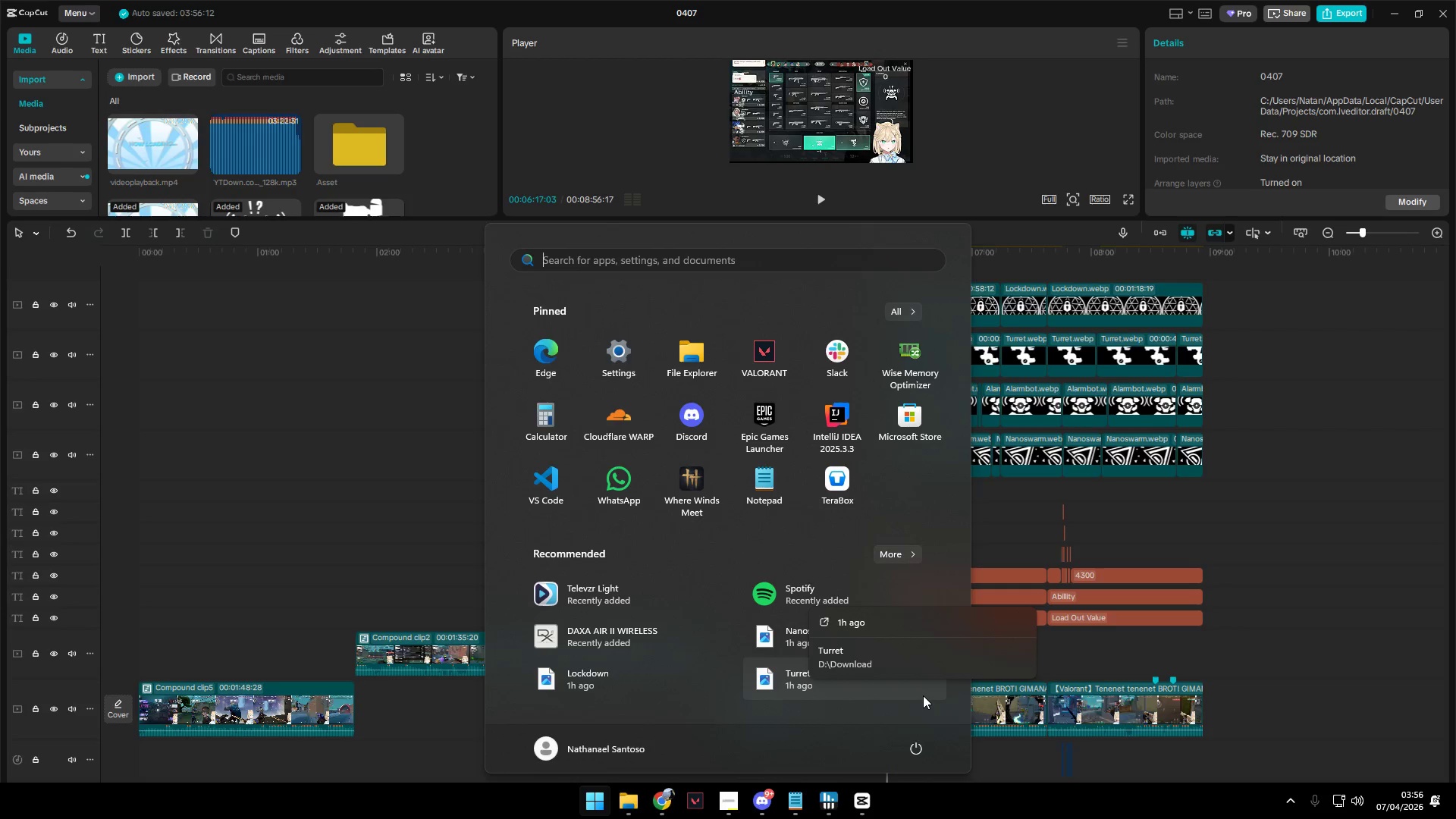 
key(Meta+MetaLeft)
 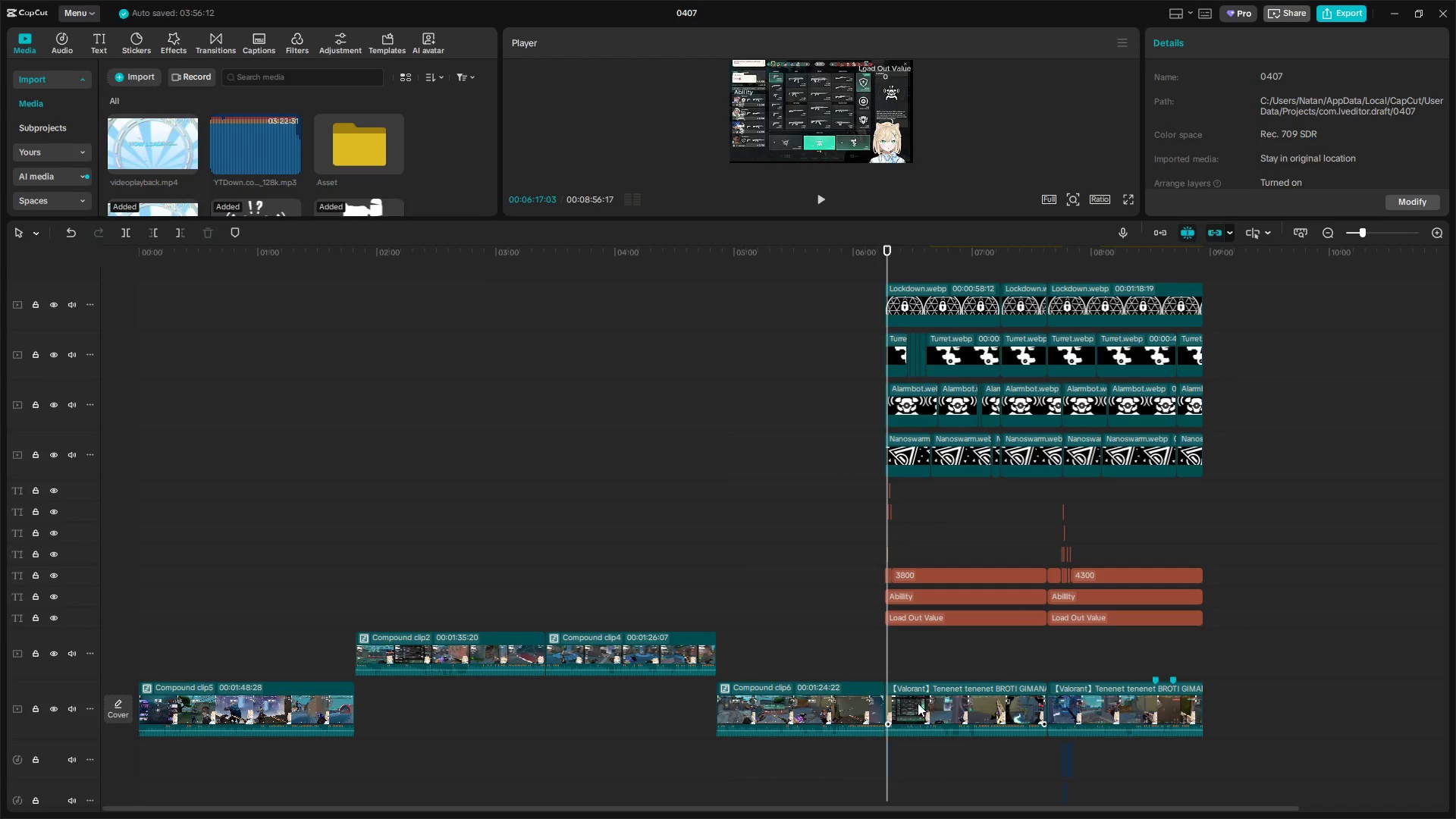 
hold_key(key=ControlLeft, duration=0.59)
scroll: coordinate [931, 698], scroll_direction: down, amount: 6.0
 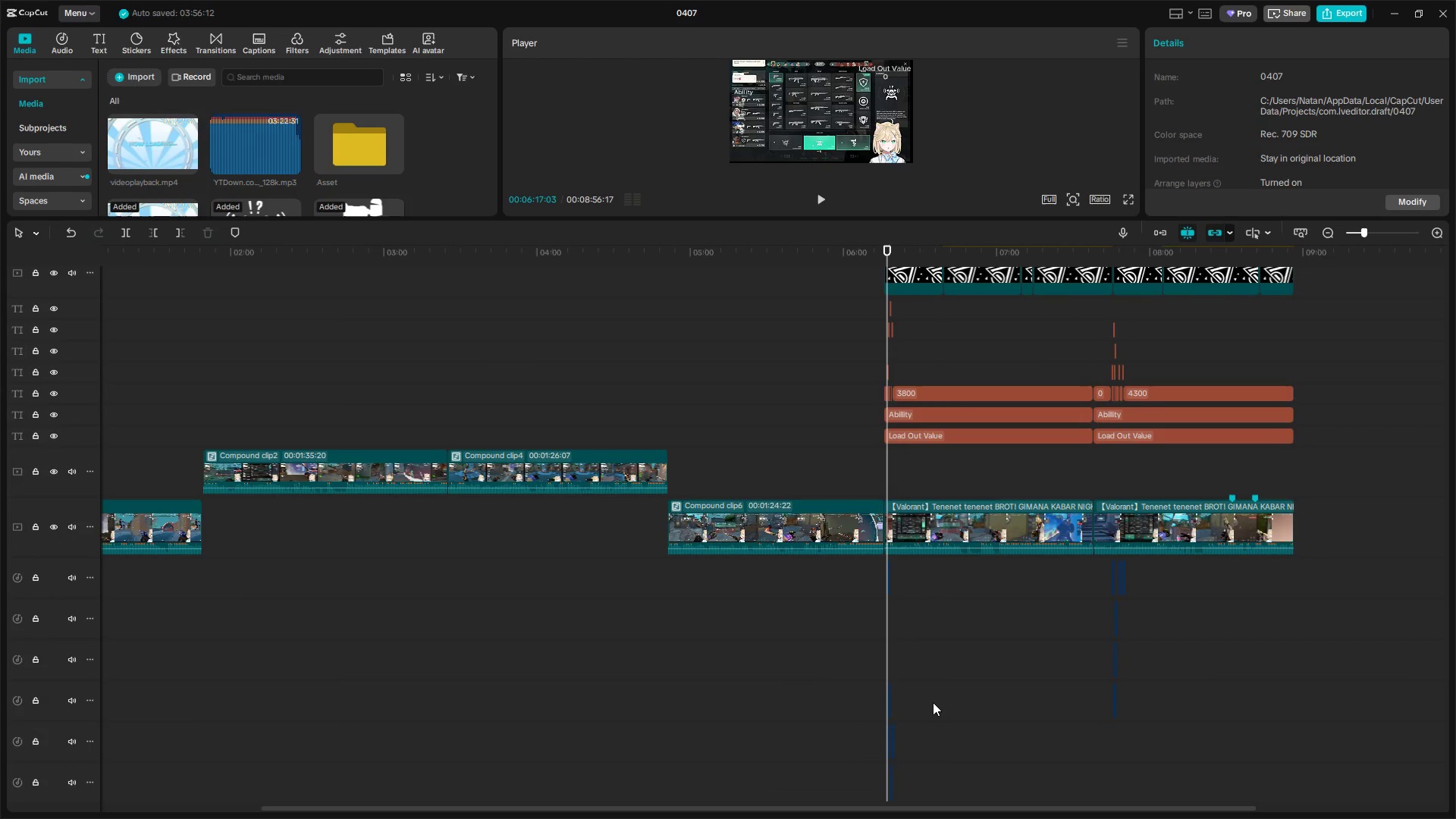 
key(Control+ControlLeft)
 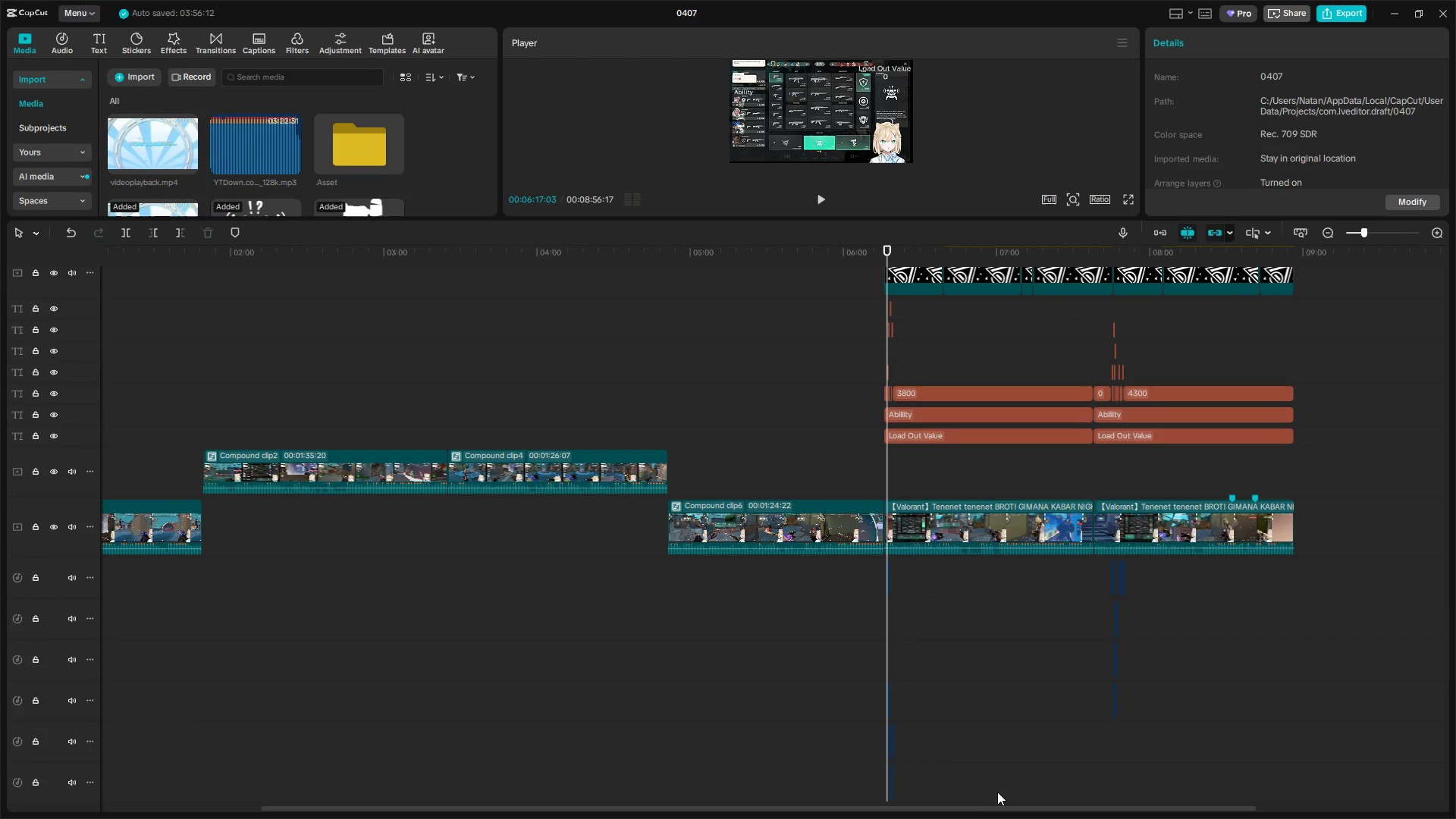 
left_click_drag(start_coordinate=[982, 787], to_coordinate=[896, 780])
 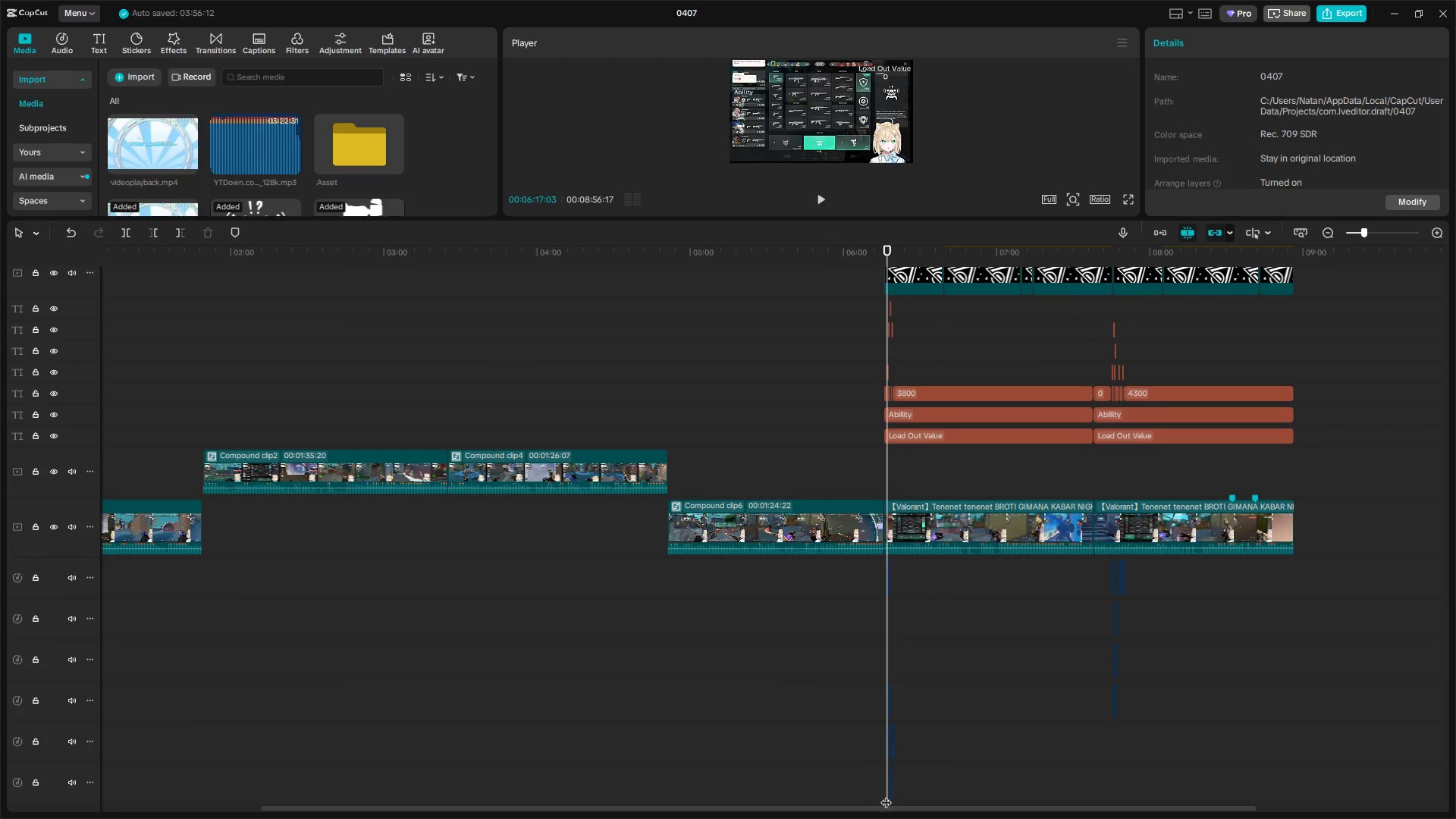 
scroll: coordinate [895, 795], scroll_direction: down, amount: 7.0
 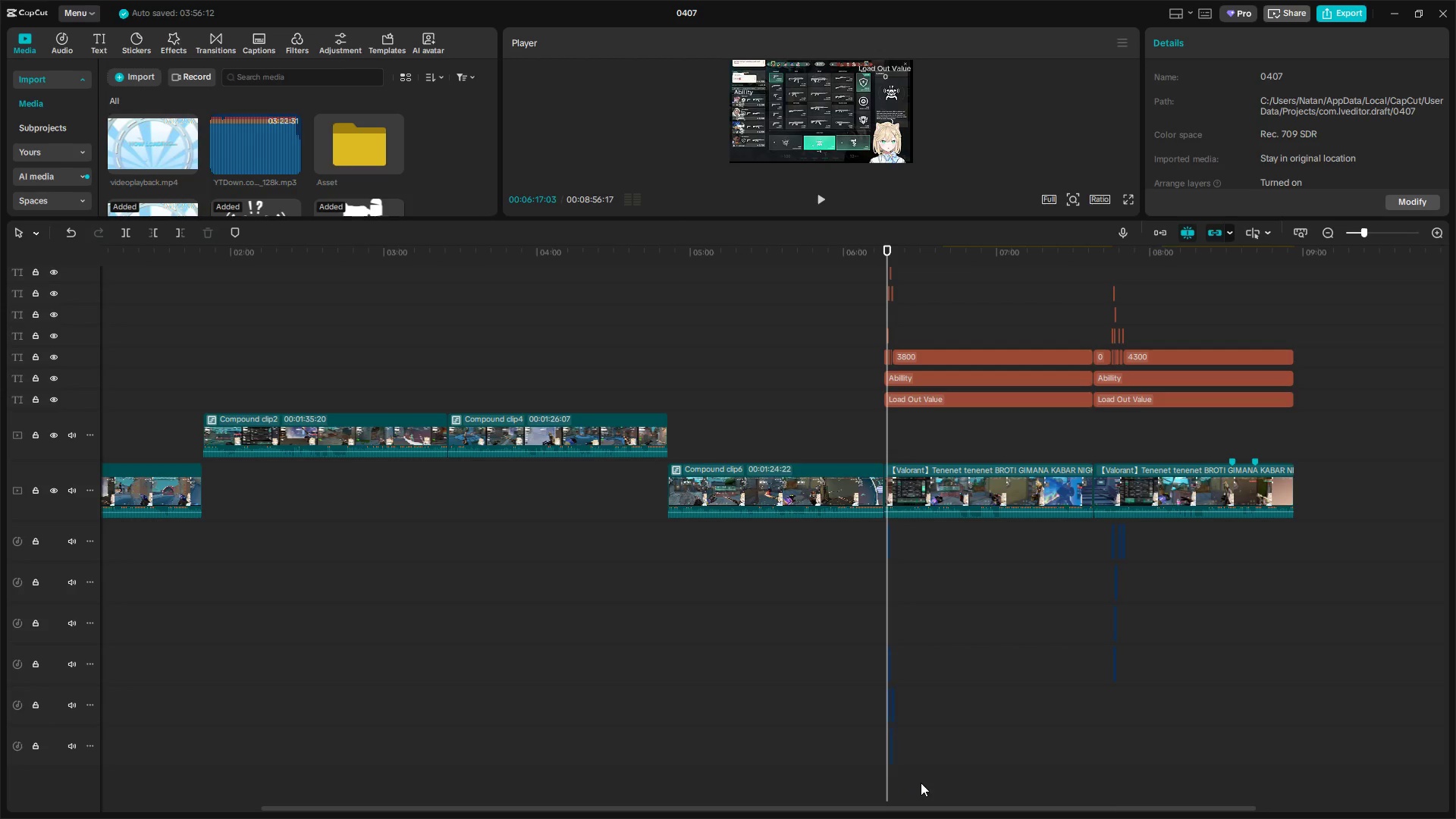 
left_click_drag(start_coordinate=[1106, 787], to_coordinate=[963, 632])
 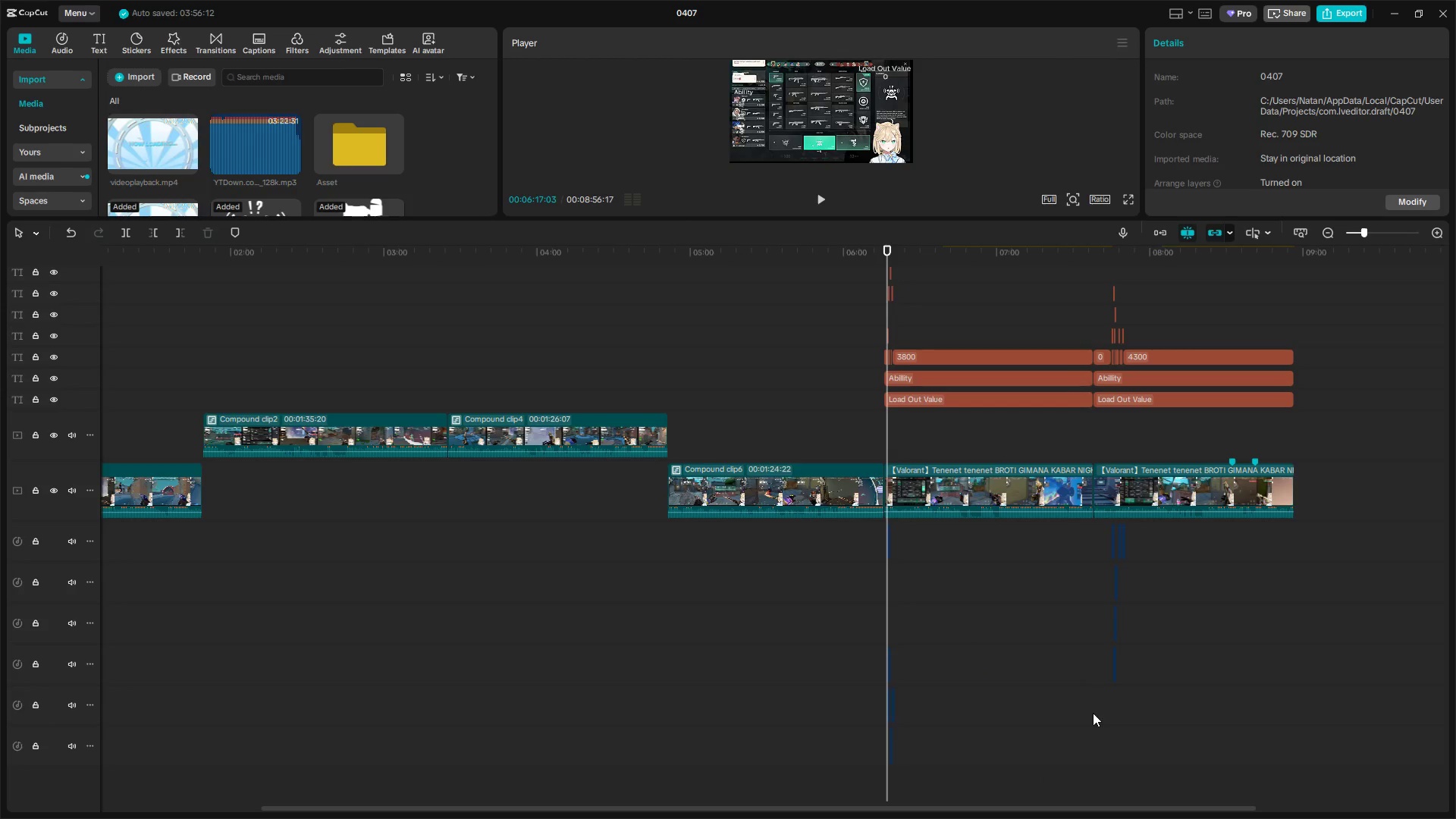 
double_click([1088, 703])
 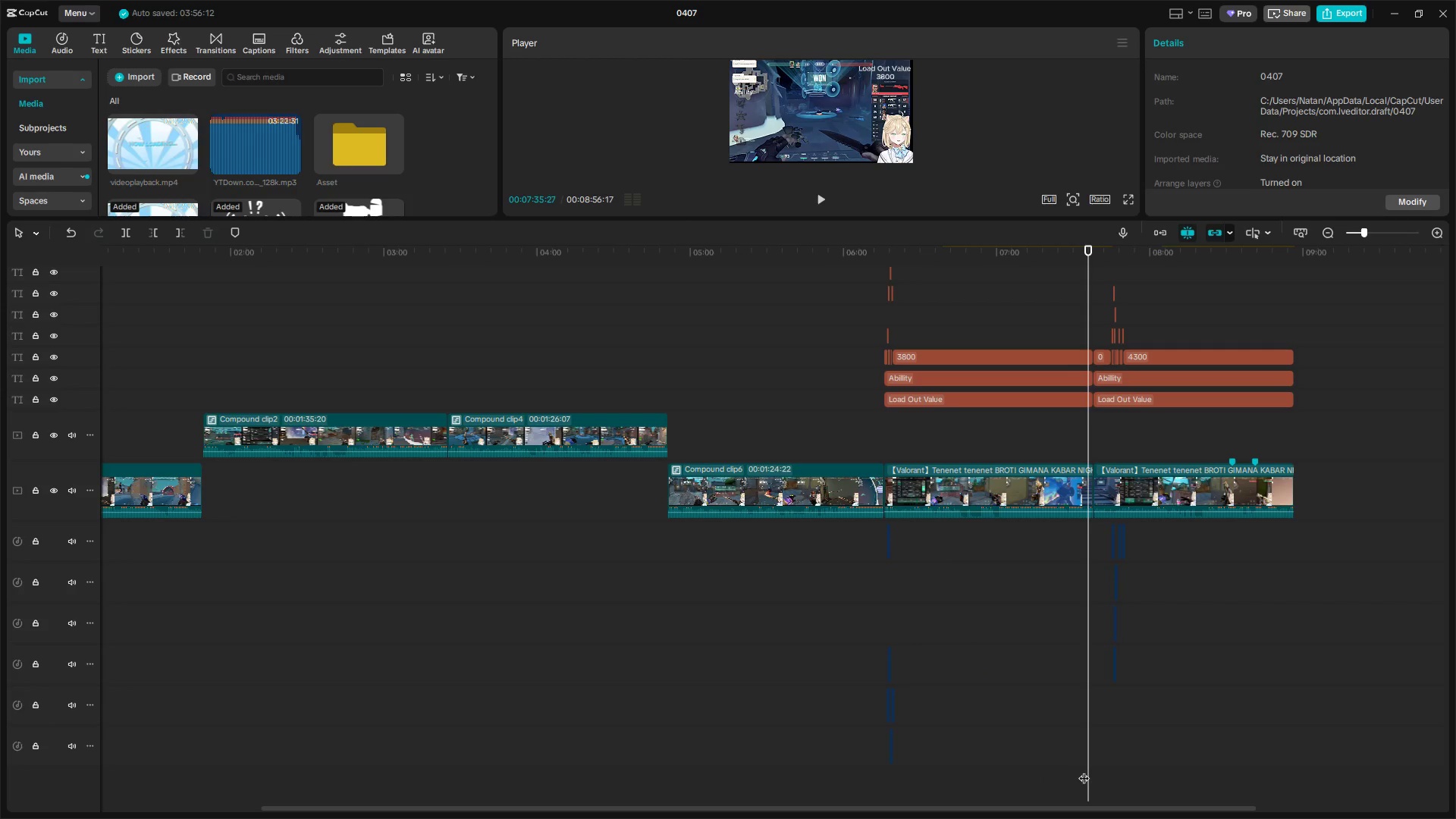 
left_click_drag(start_coordinate=[1083, 770], to_coordinate=[886, 293])
 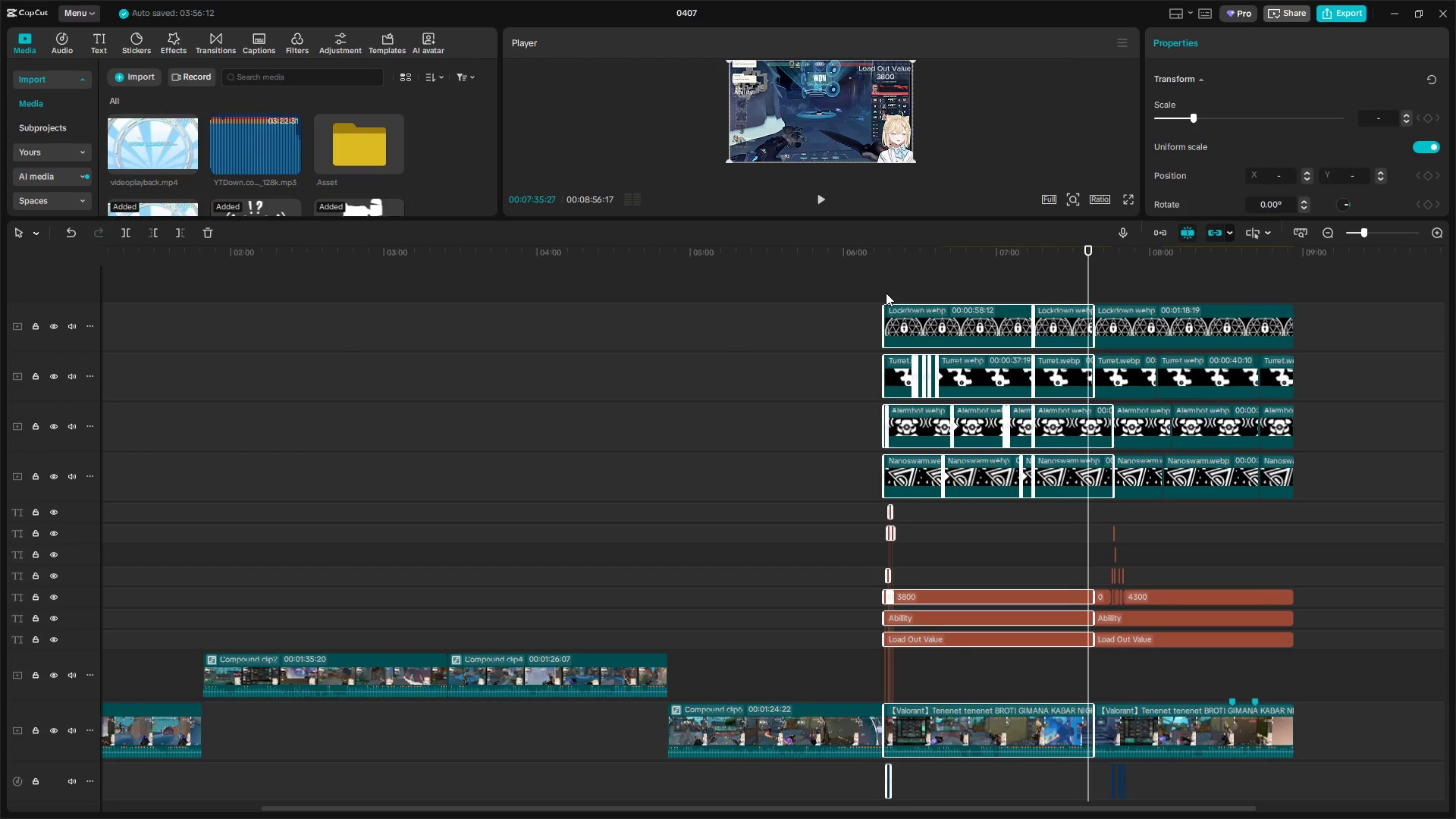 
scroll: coordinate [903, 485], scroll_direction: up, amount: 15.0
 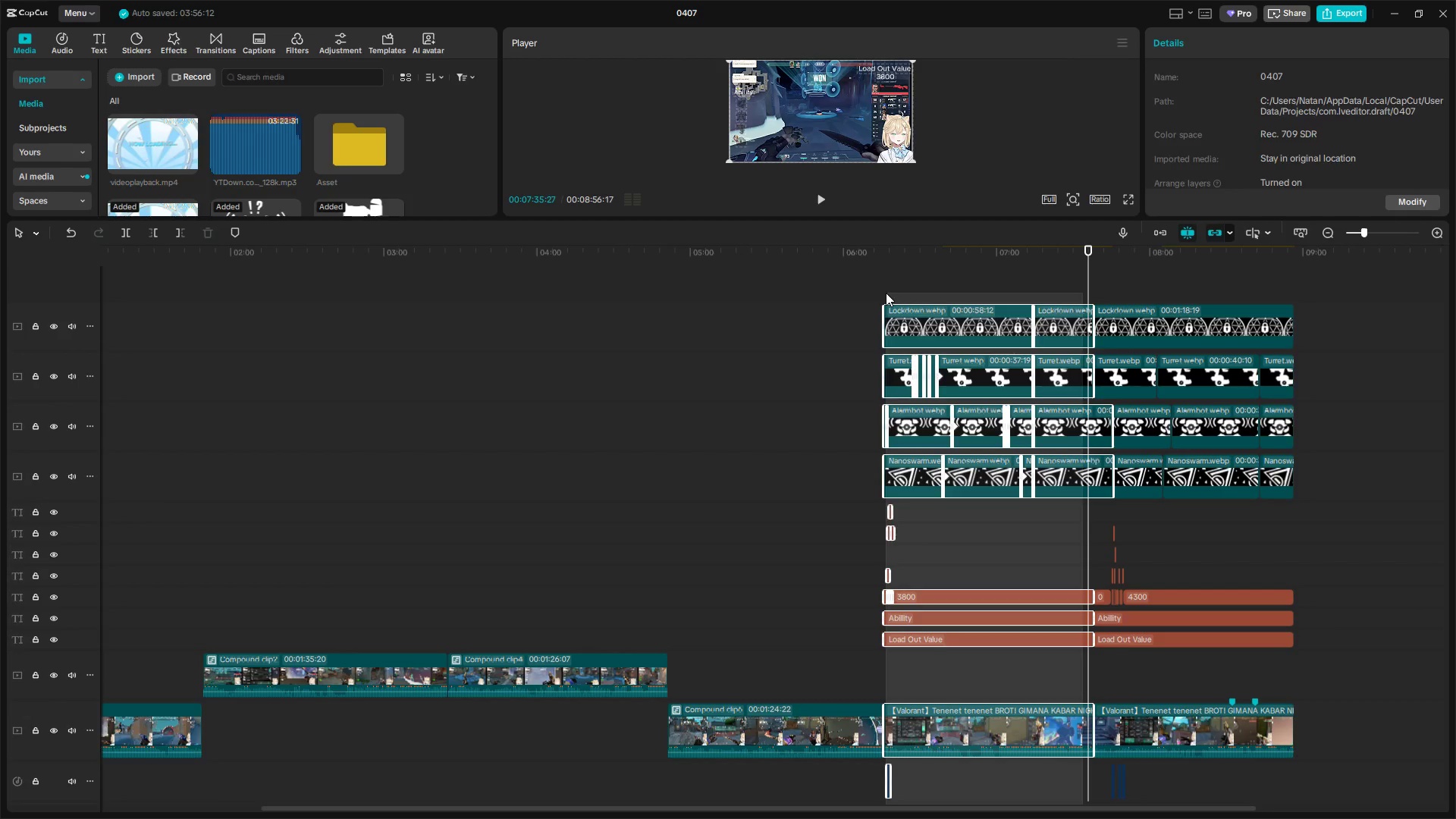 
key(Alt+G)
 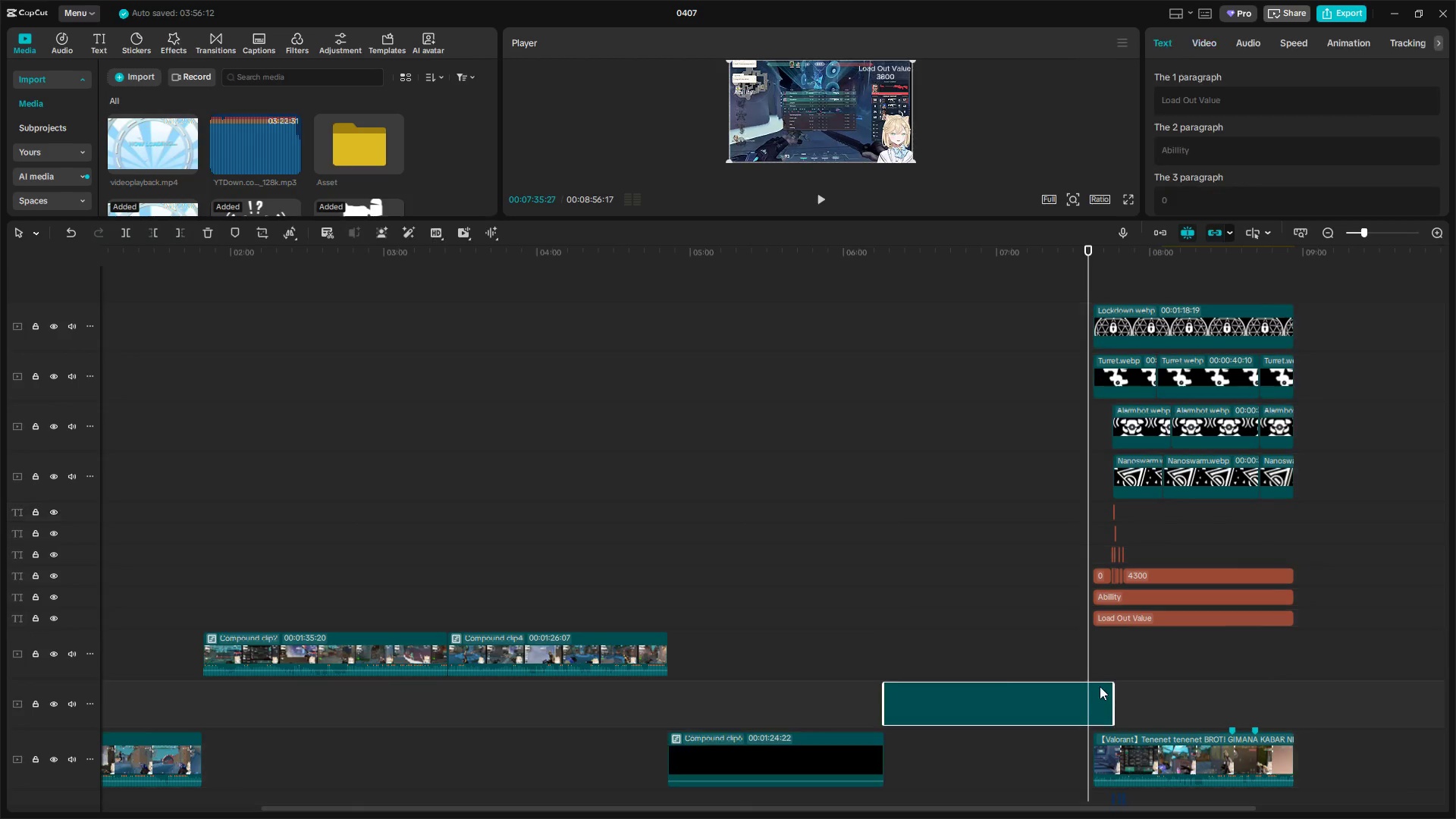 
scroll: coordinate [1088, 676], scroll_direction: down, amount: 8.0
 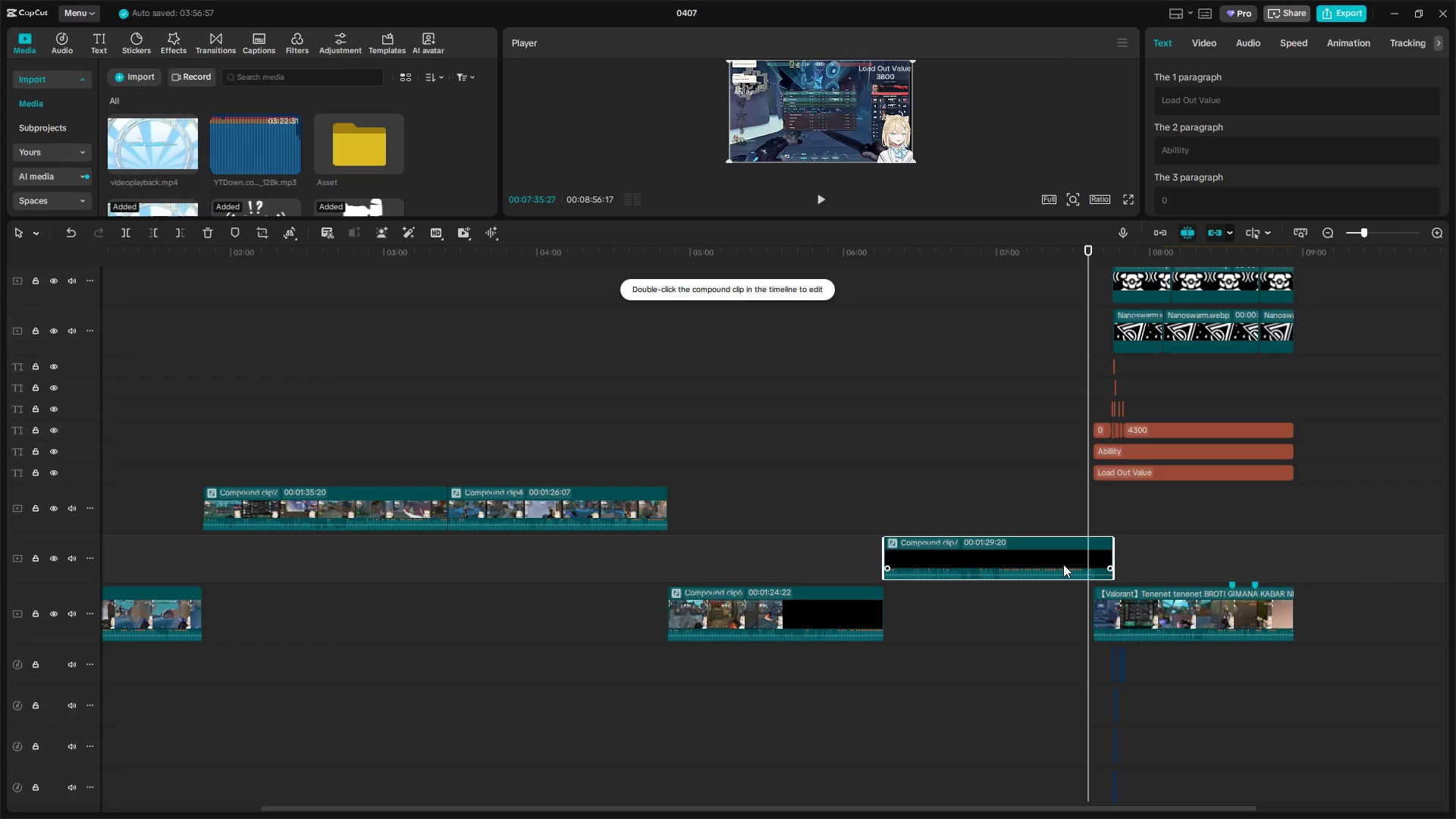 
left_click_drag(start_coordinate=[1063, 564], to_coordinate=[1059, 631])
 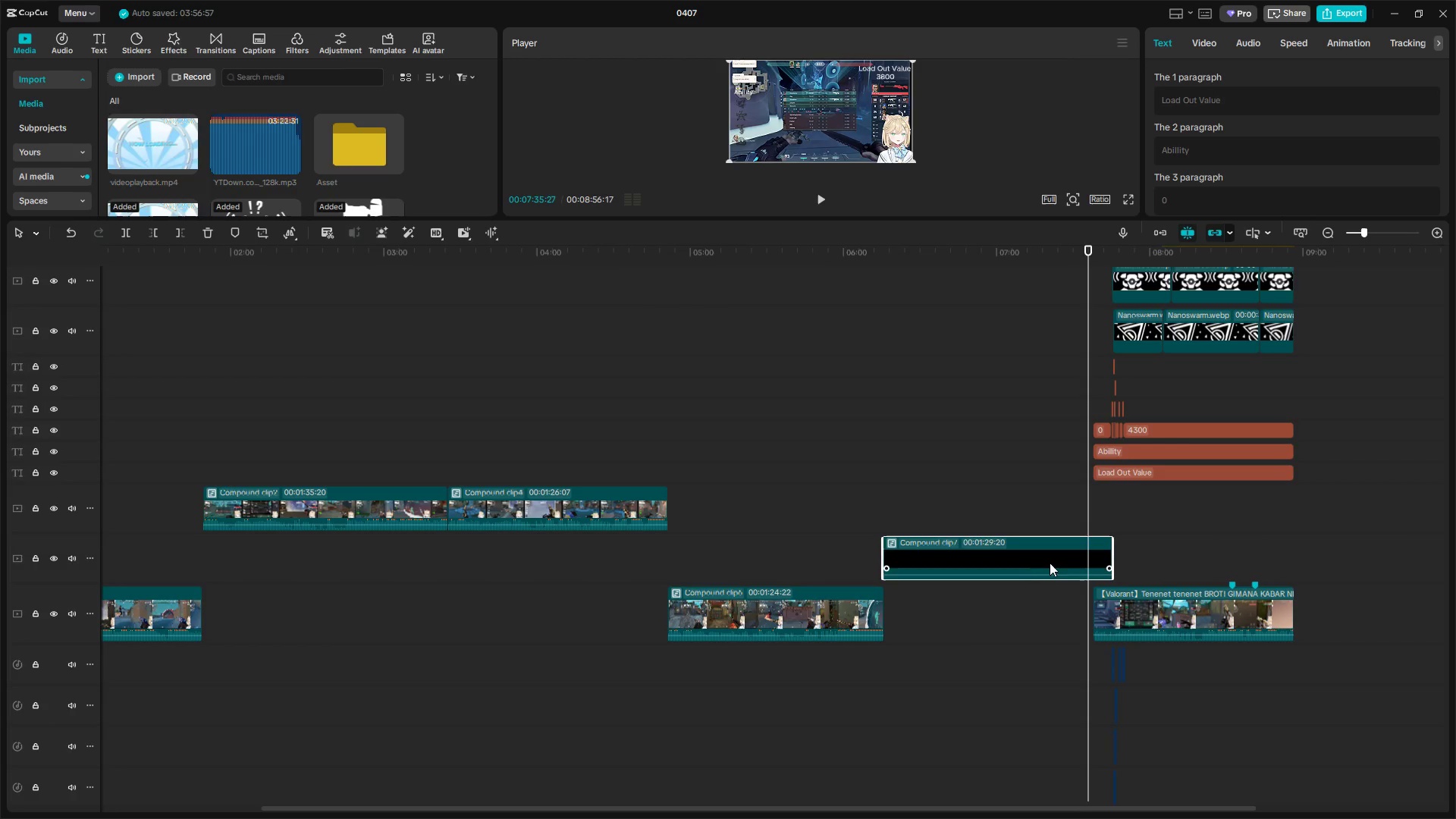 
double_click([1045, 556])
 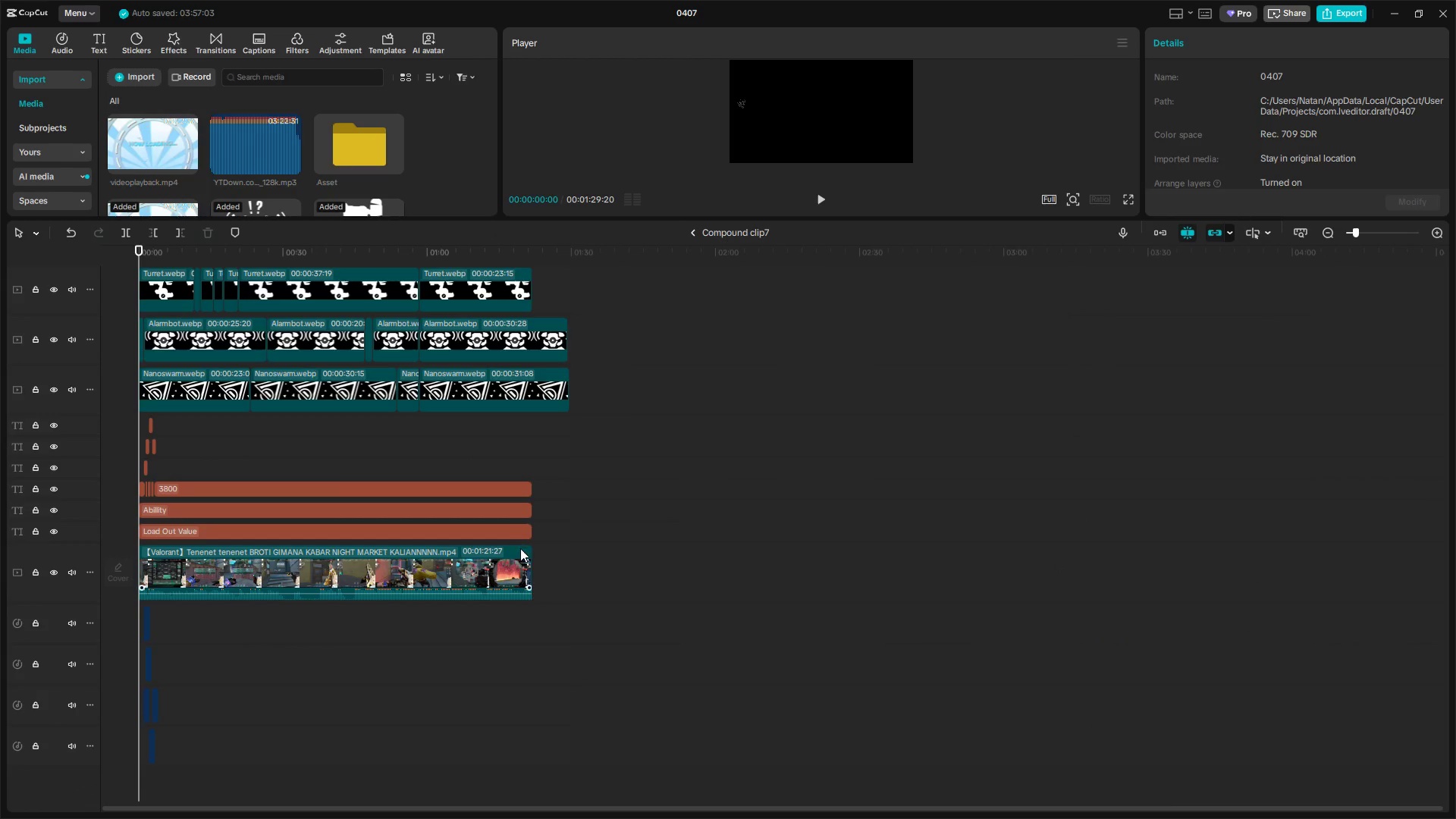 
left_click([548, 450])
 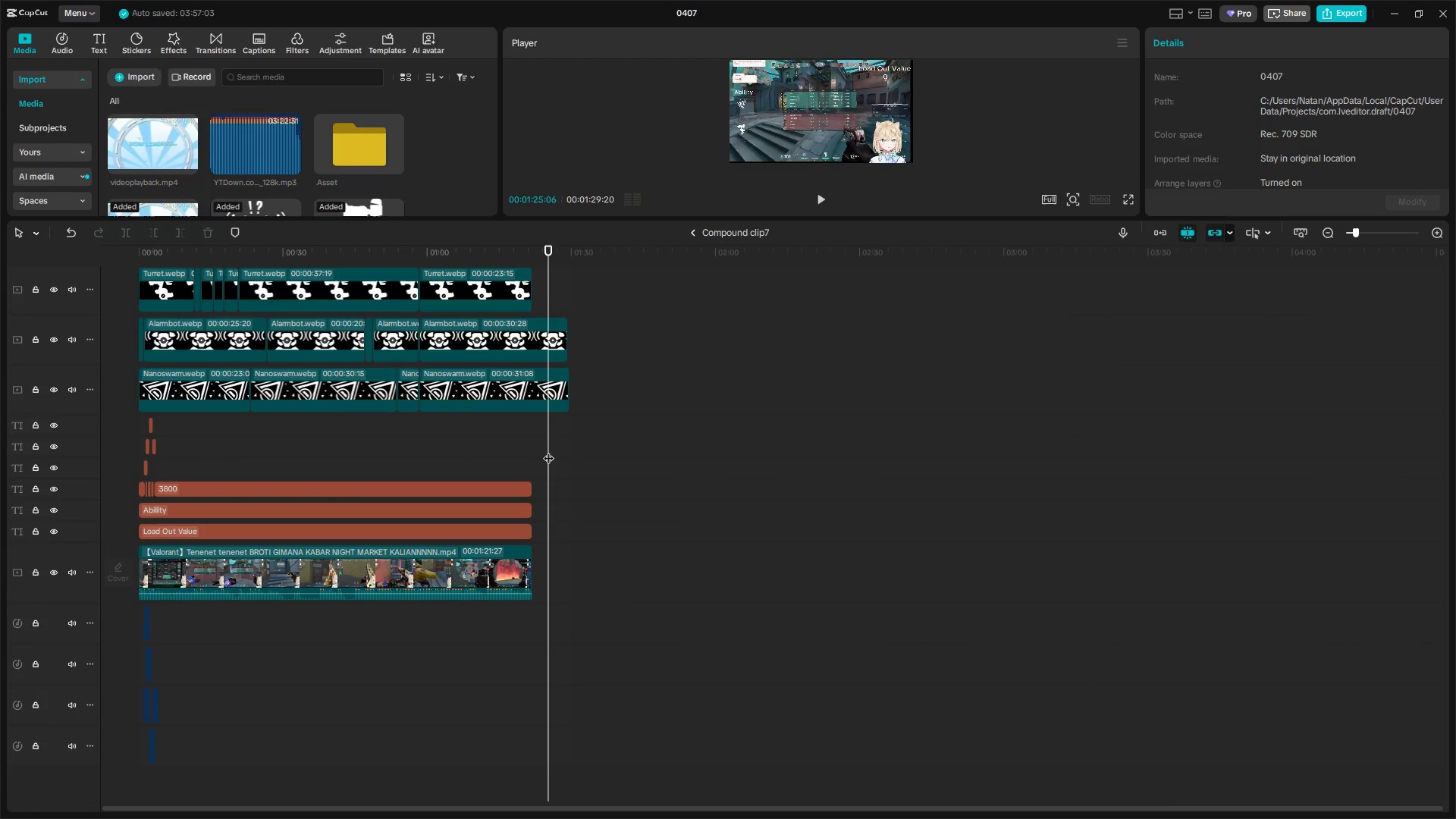 
left_click_drag(start_coordinate=[548, 450], to_coordinate=[535, 453])
 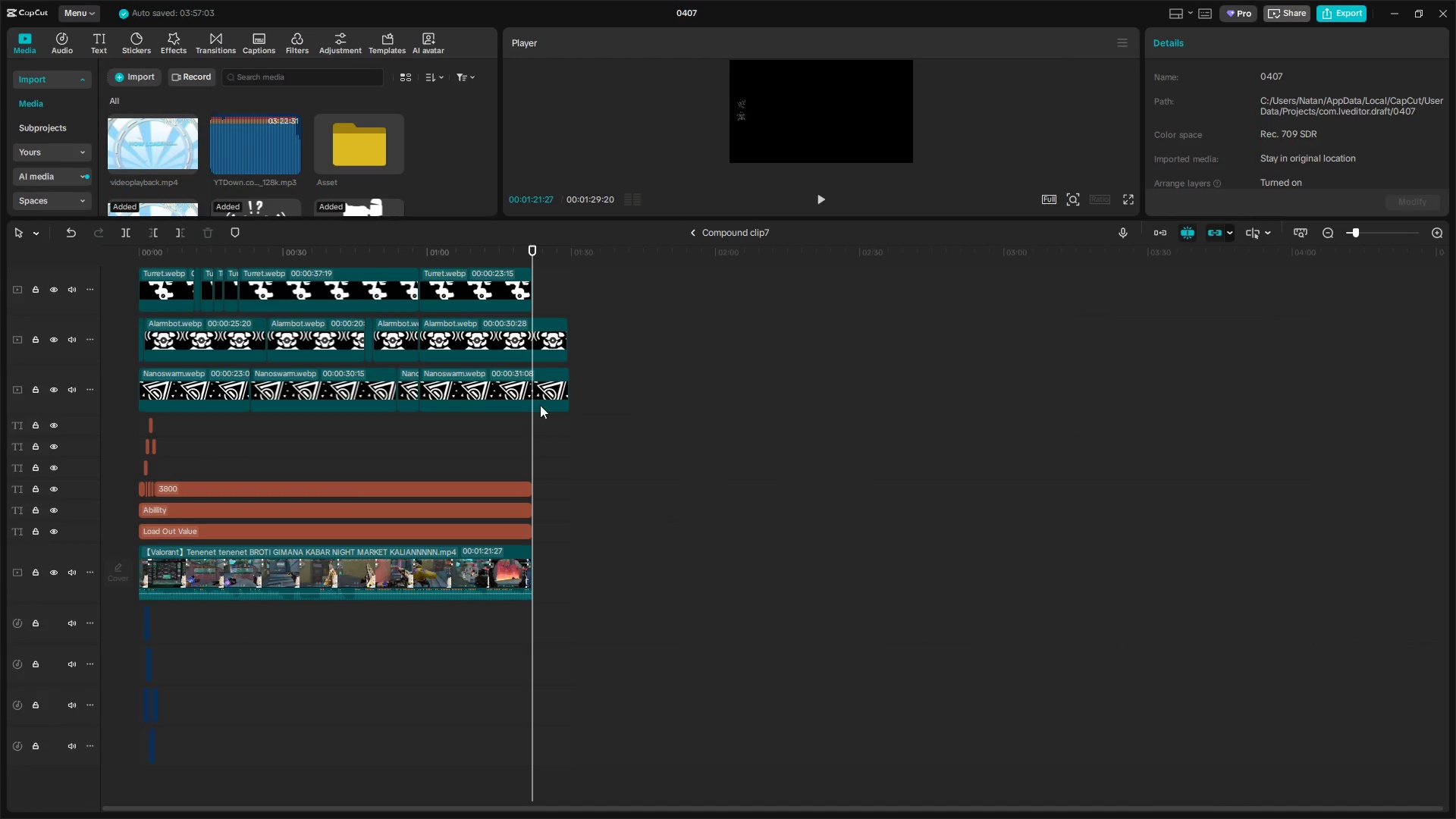 
left_click([532, 391])
 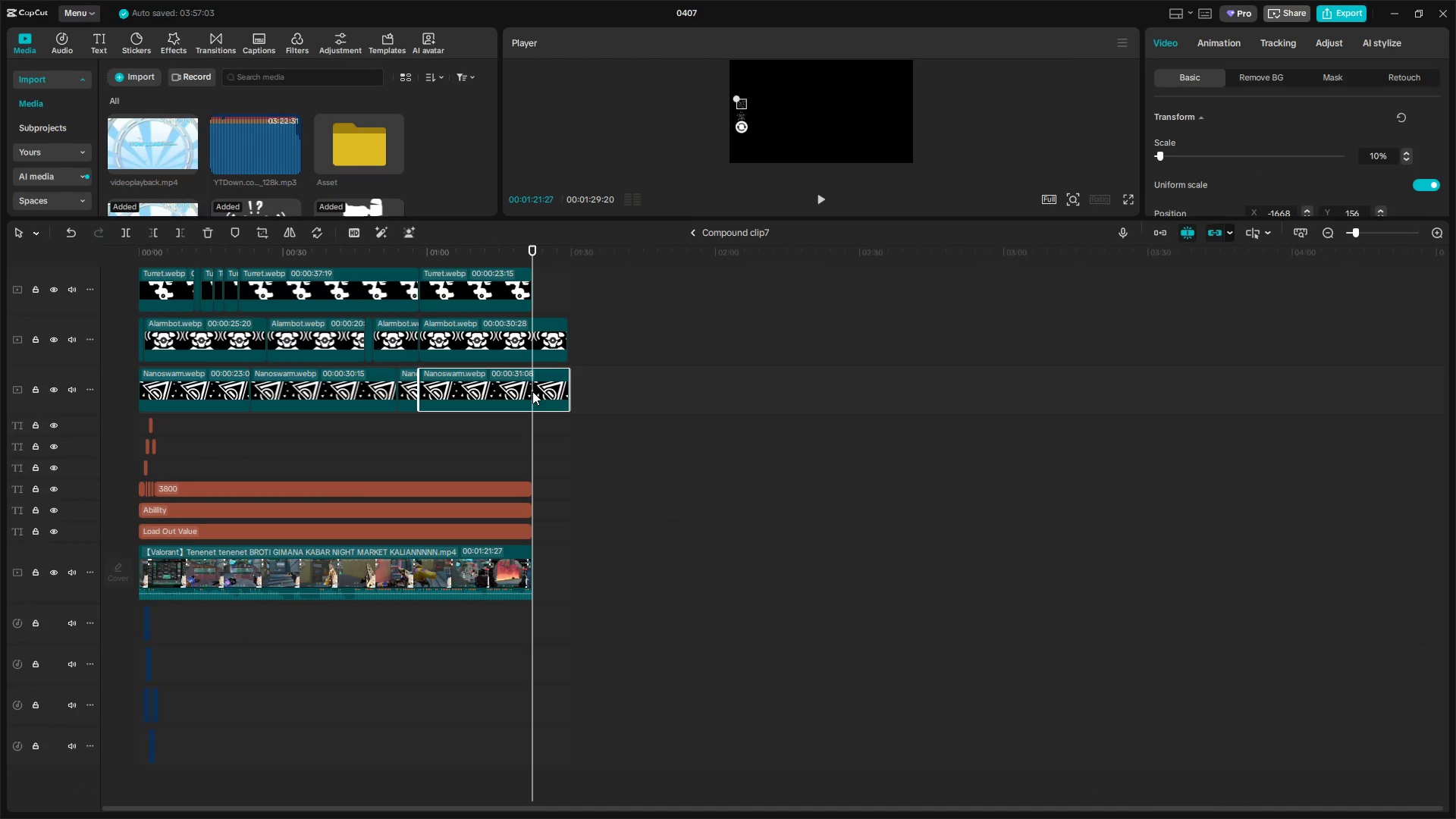 
key(E)
 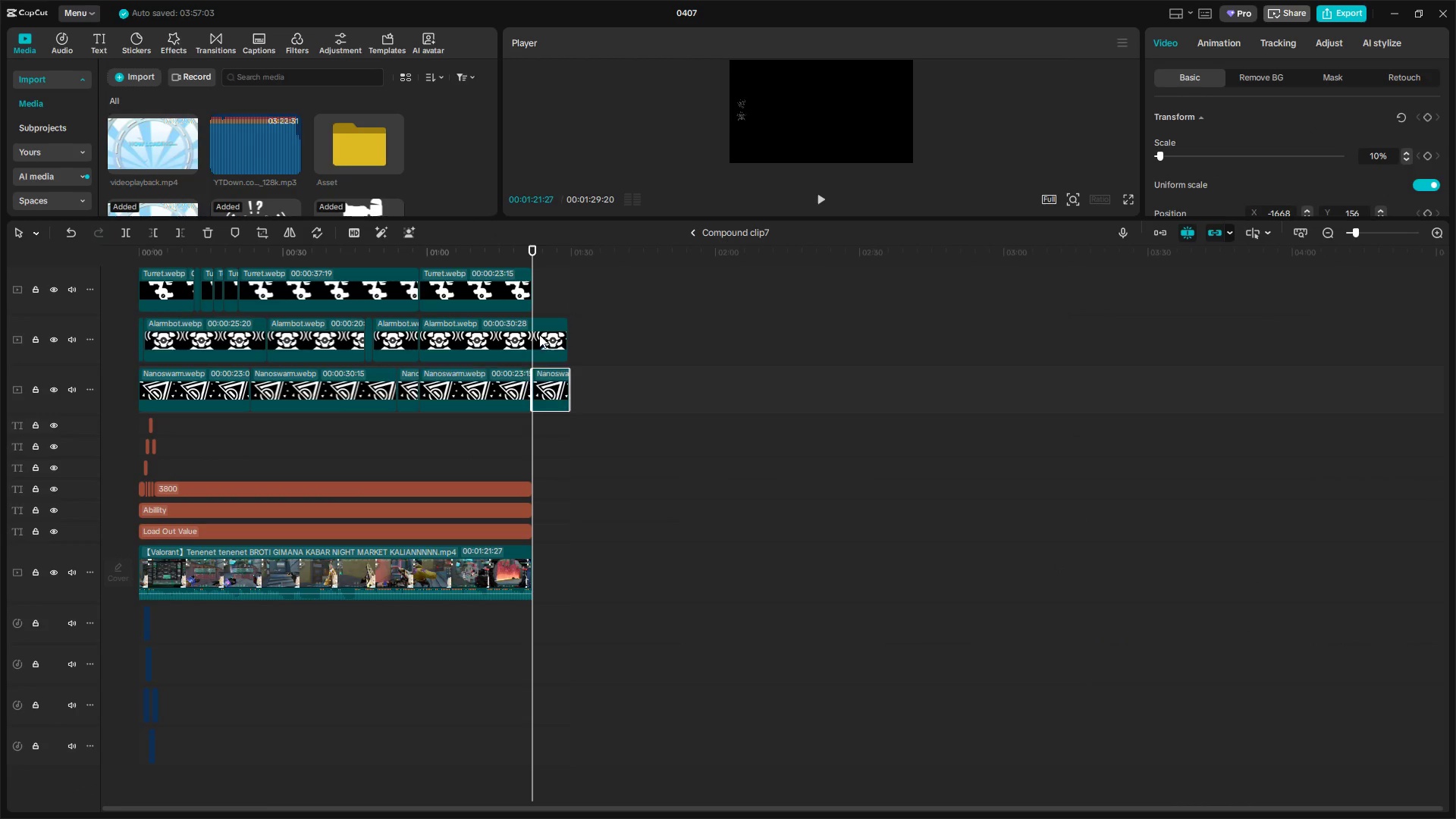 
left_click([538, 331])
 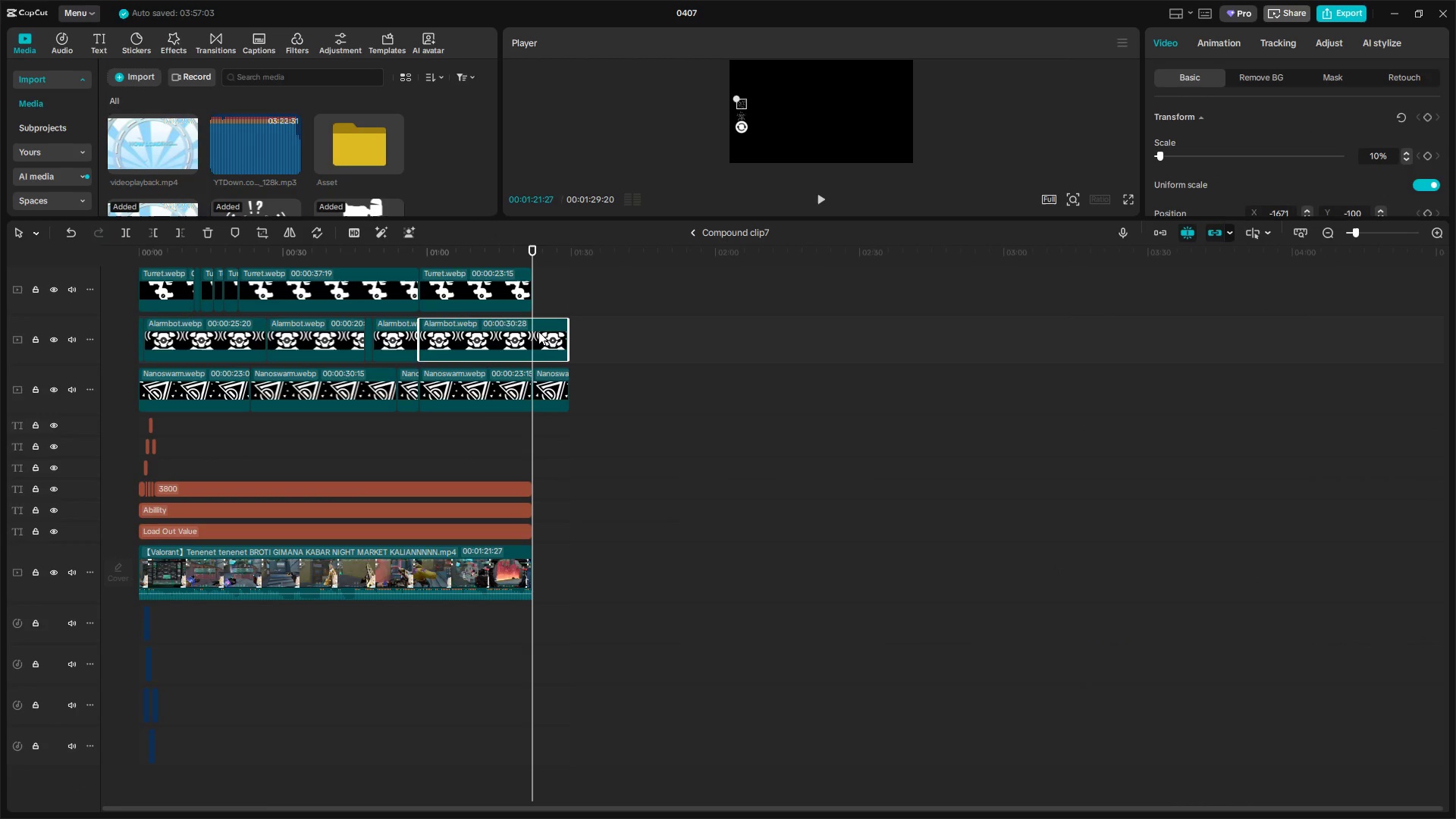 
key(Shift+E)
 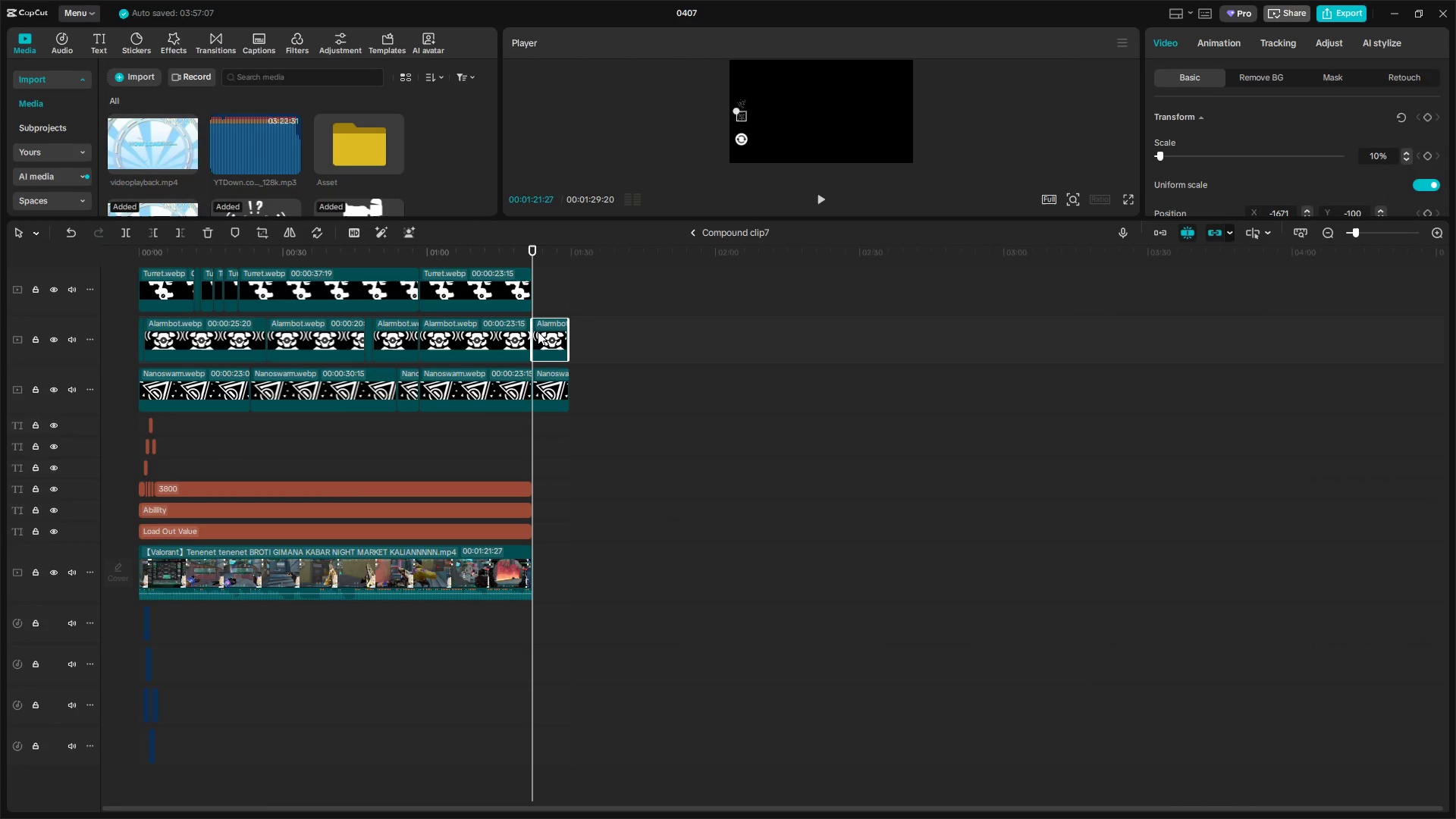 
key(Control+Z)
 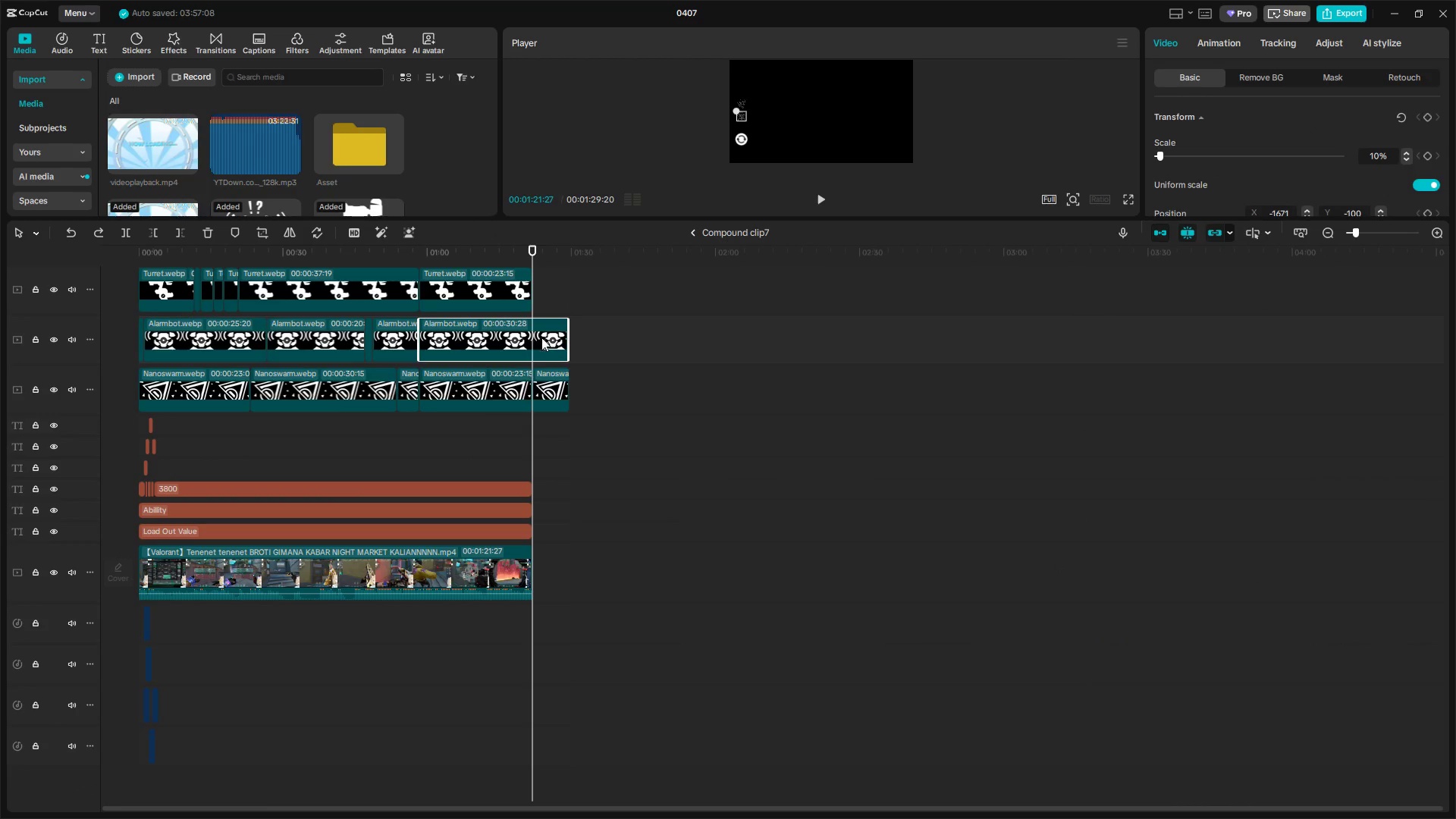 
key(Control+Z)
 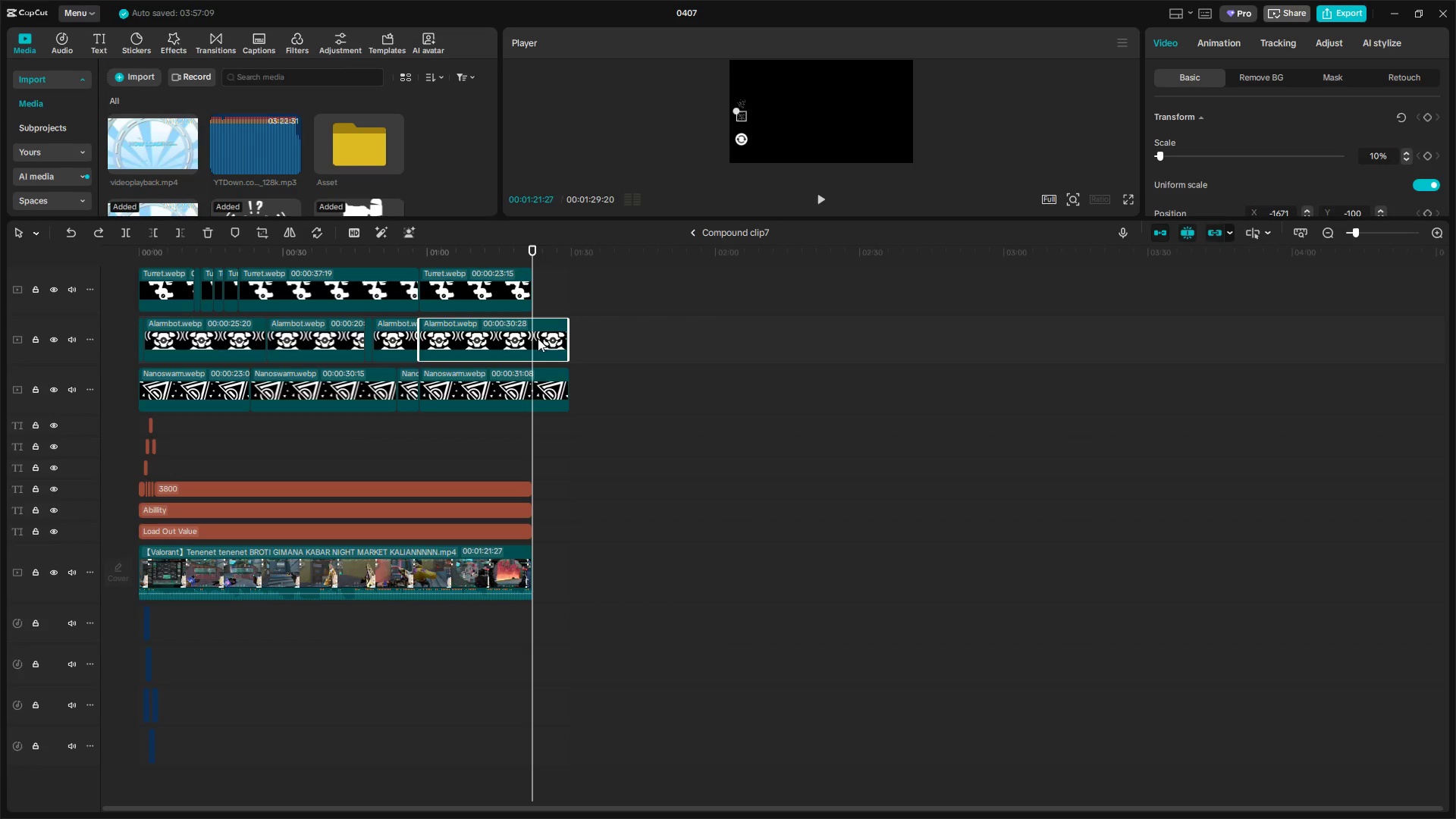 
key(Control+Z)
 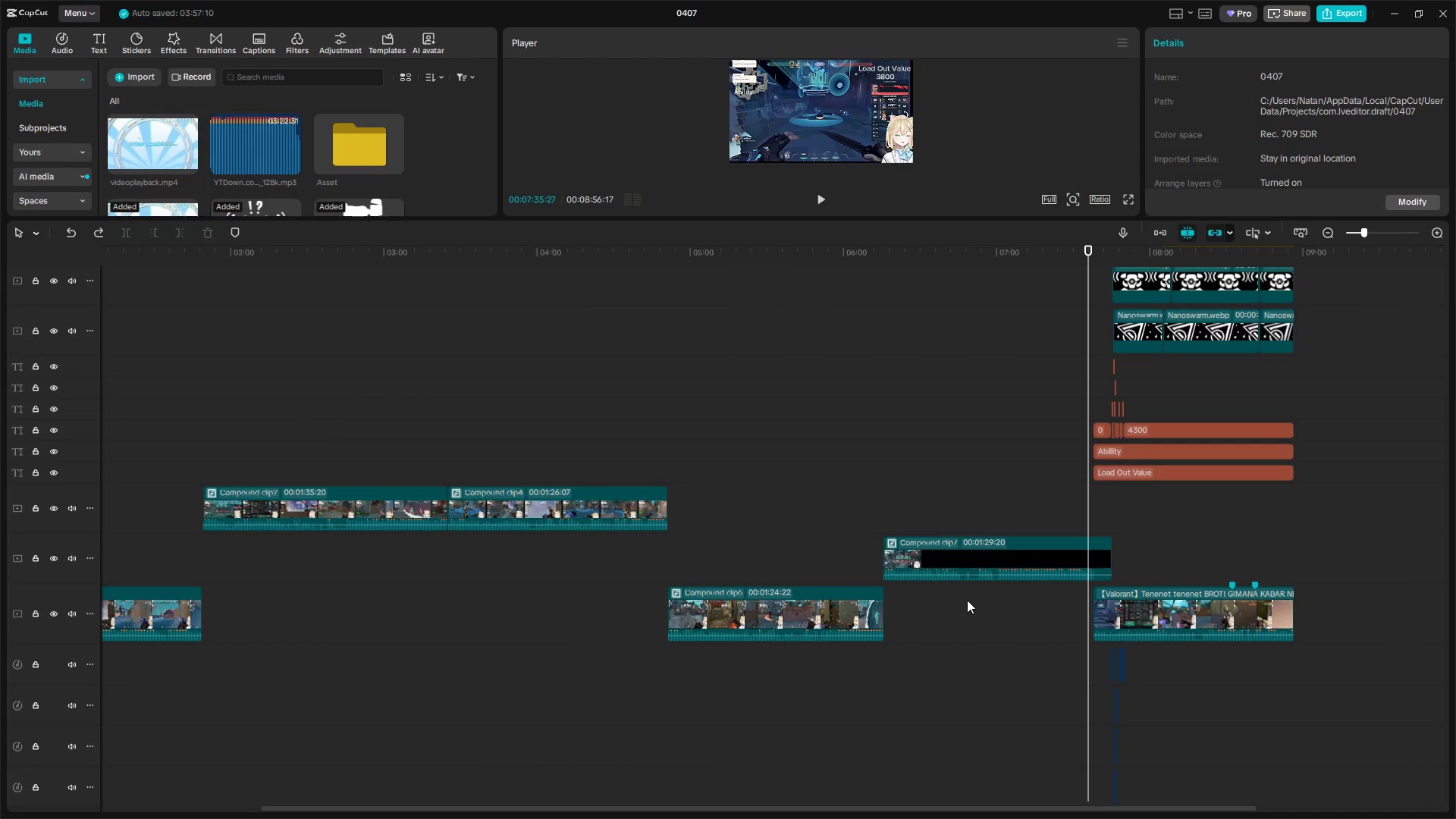 
key(Control+Z)
 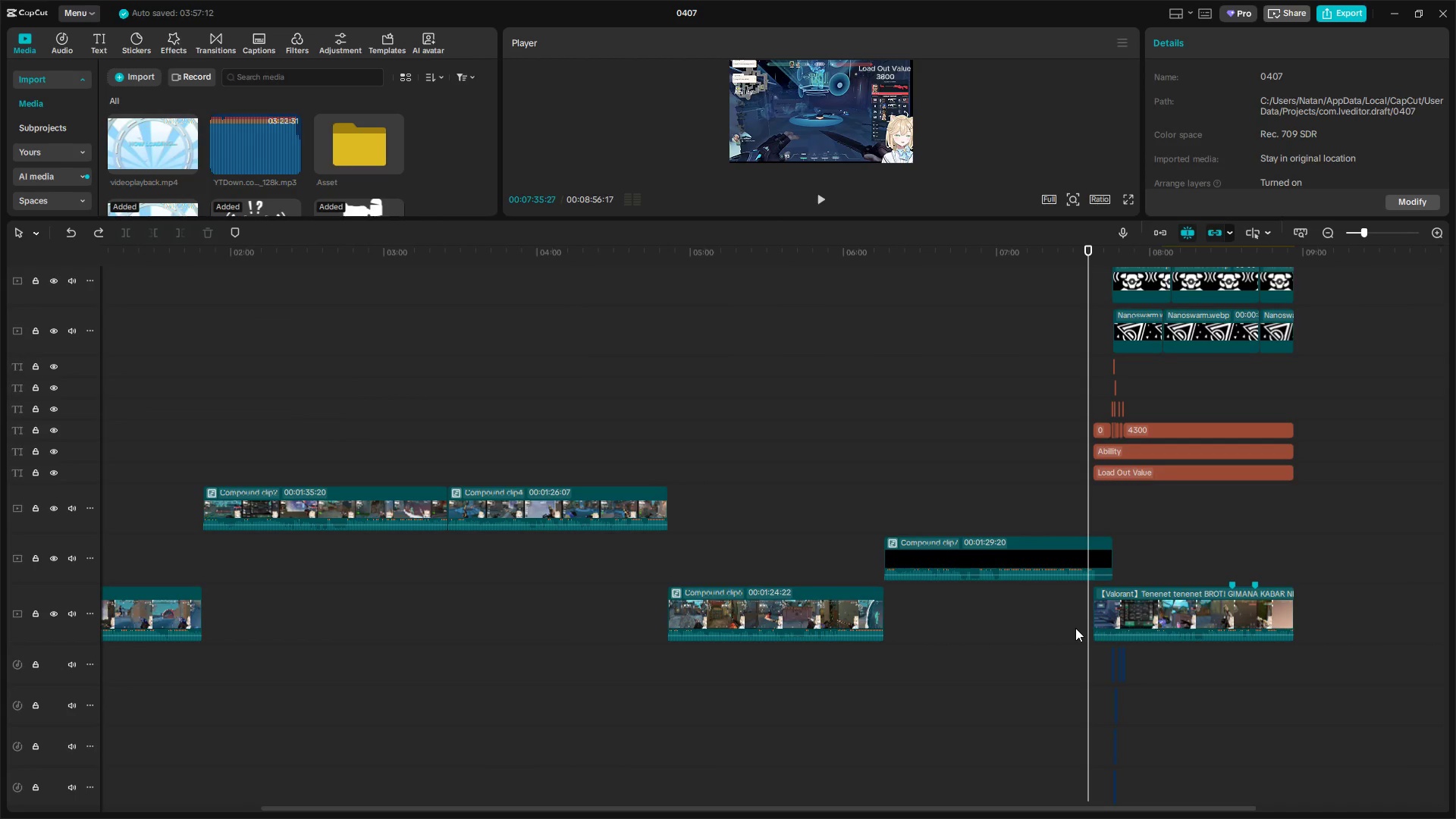 
key(Control+Z)
 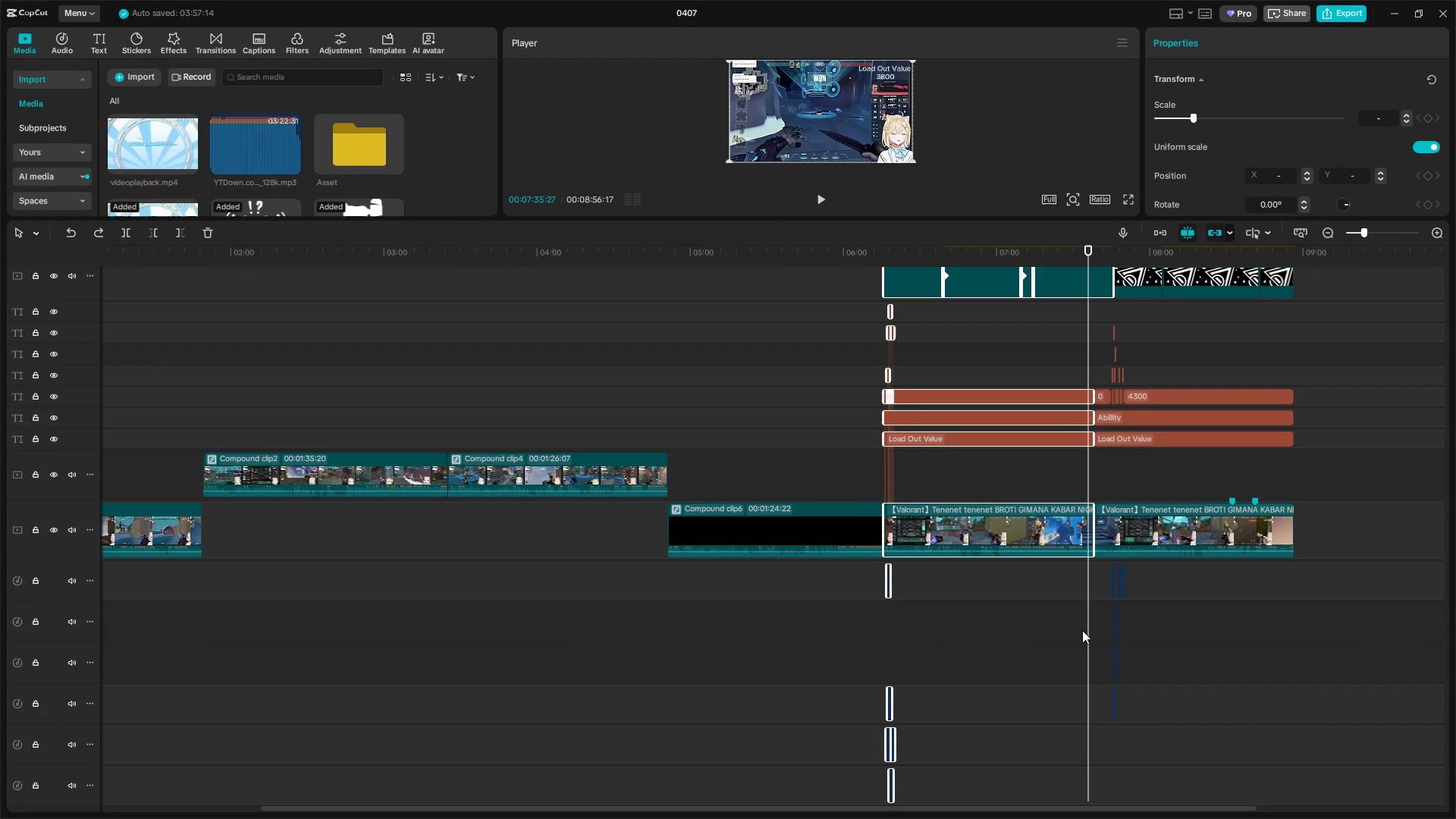 
scroll: coordinate [1085, 629], scroll_direction: up, amount: 11.0
 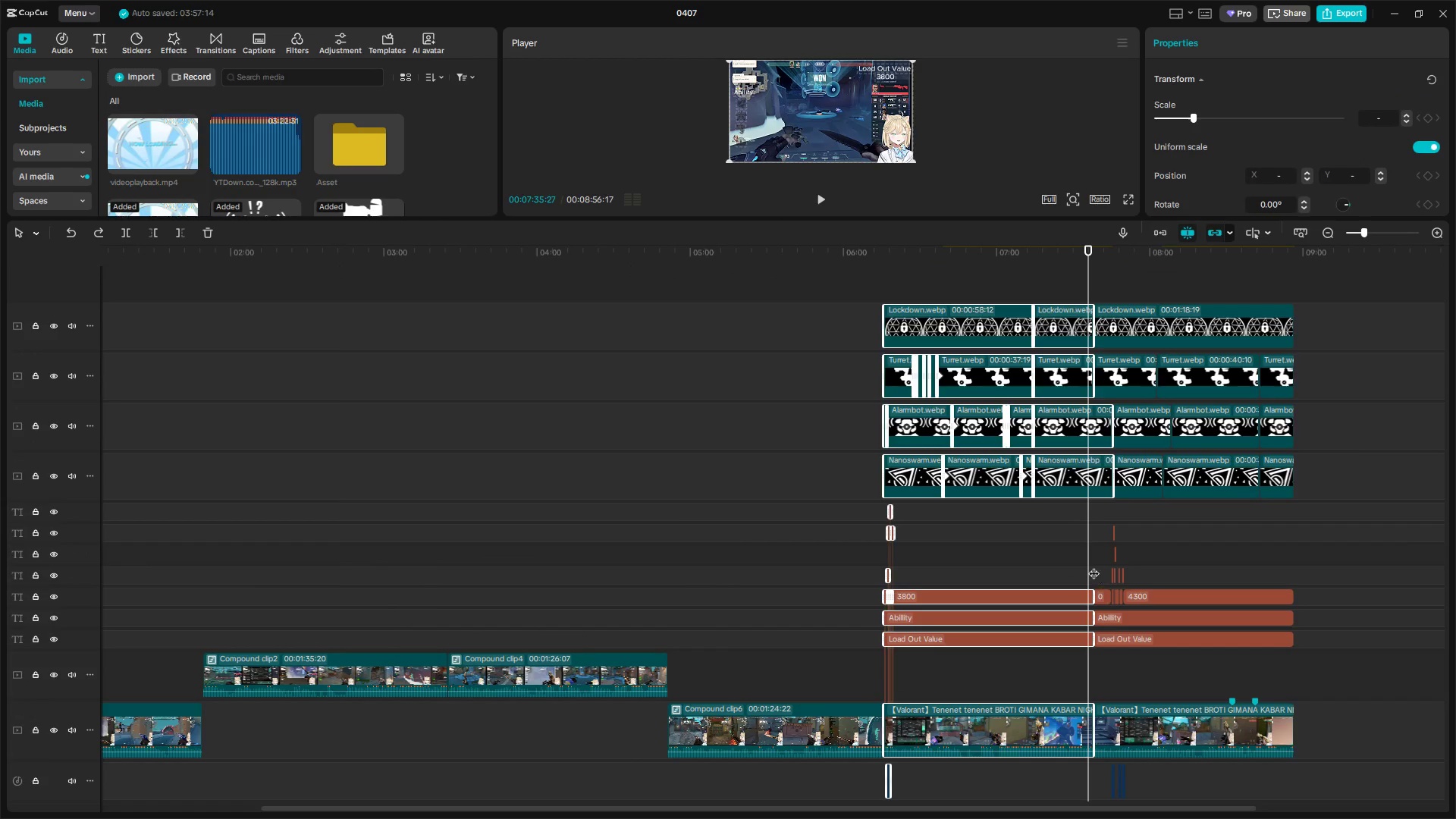 
left_click_drag(start_coordinate=[1089, 560], to_coordinate=[1093, 560])
 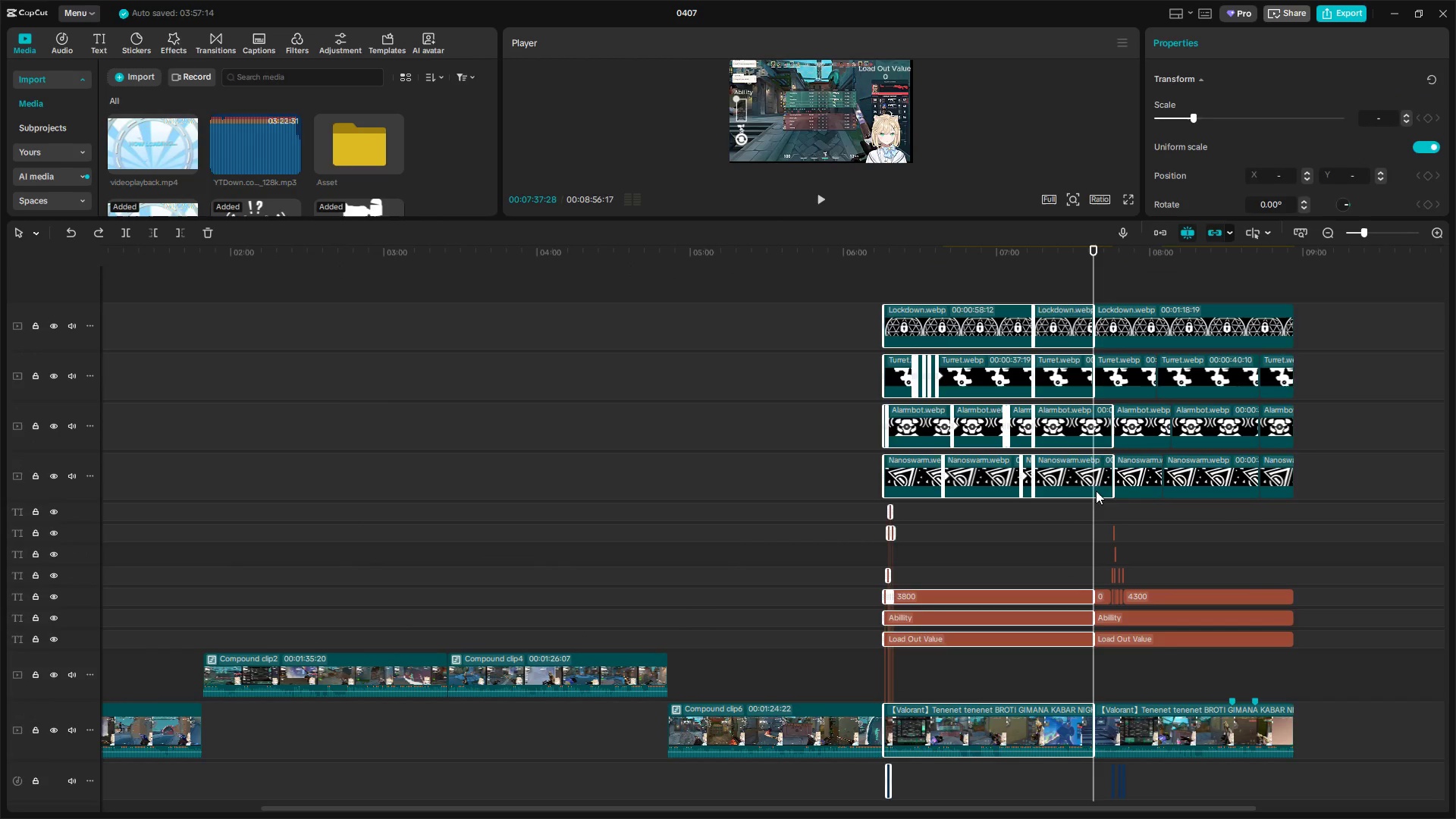 
left_click([1099, 477])
 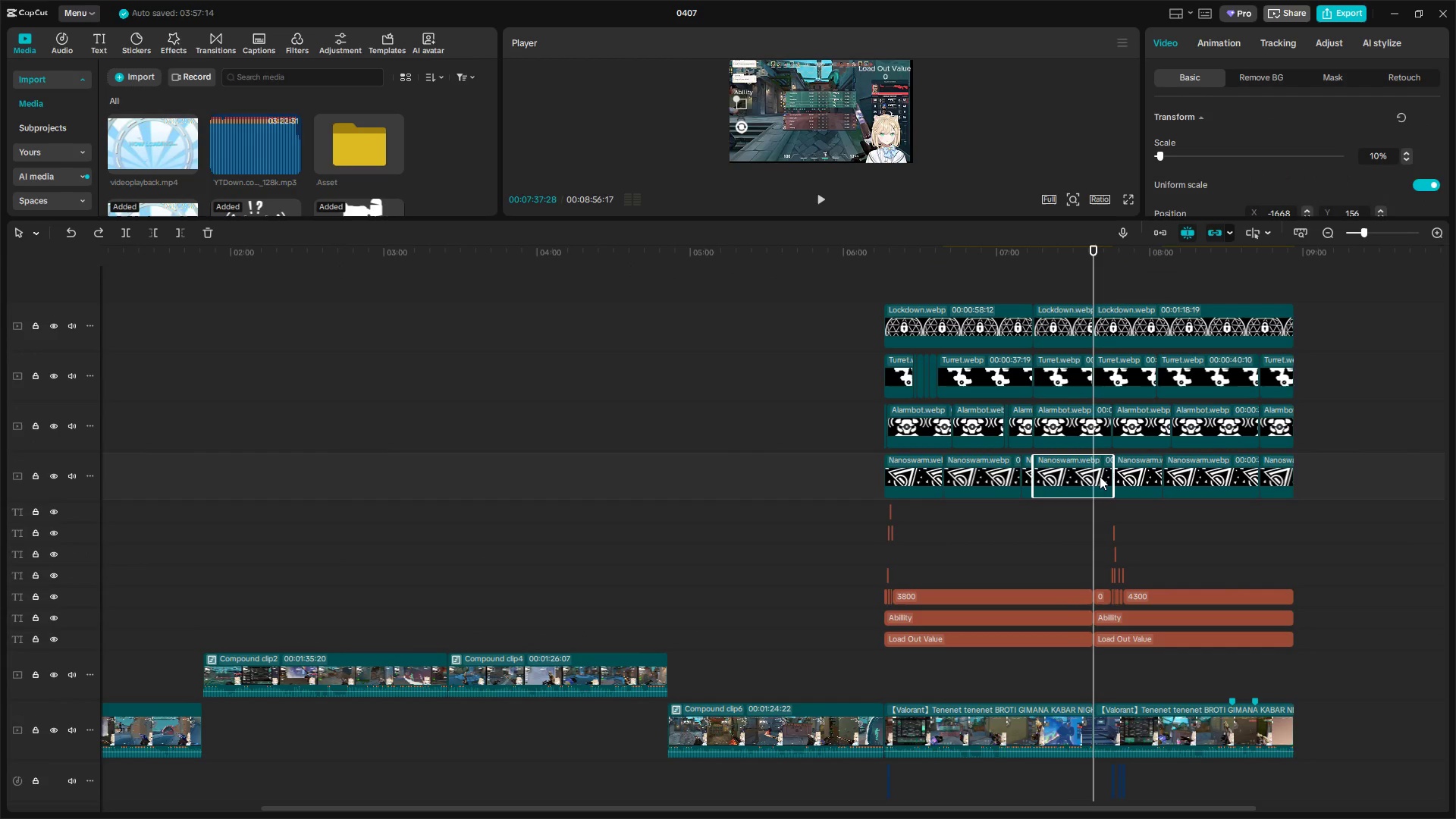 
key(Shift+E)
 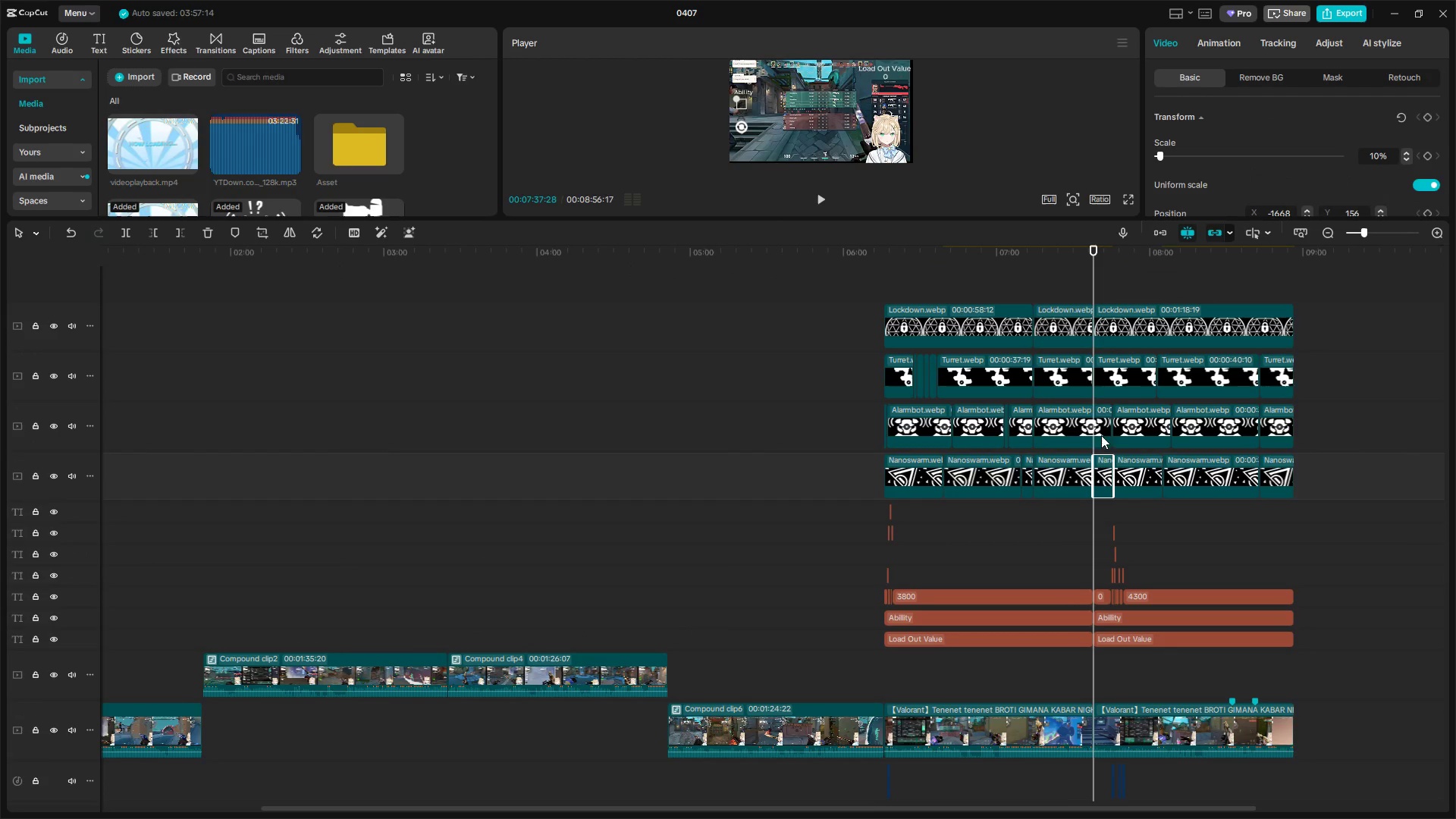 
left_click([1097, 421])
 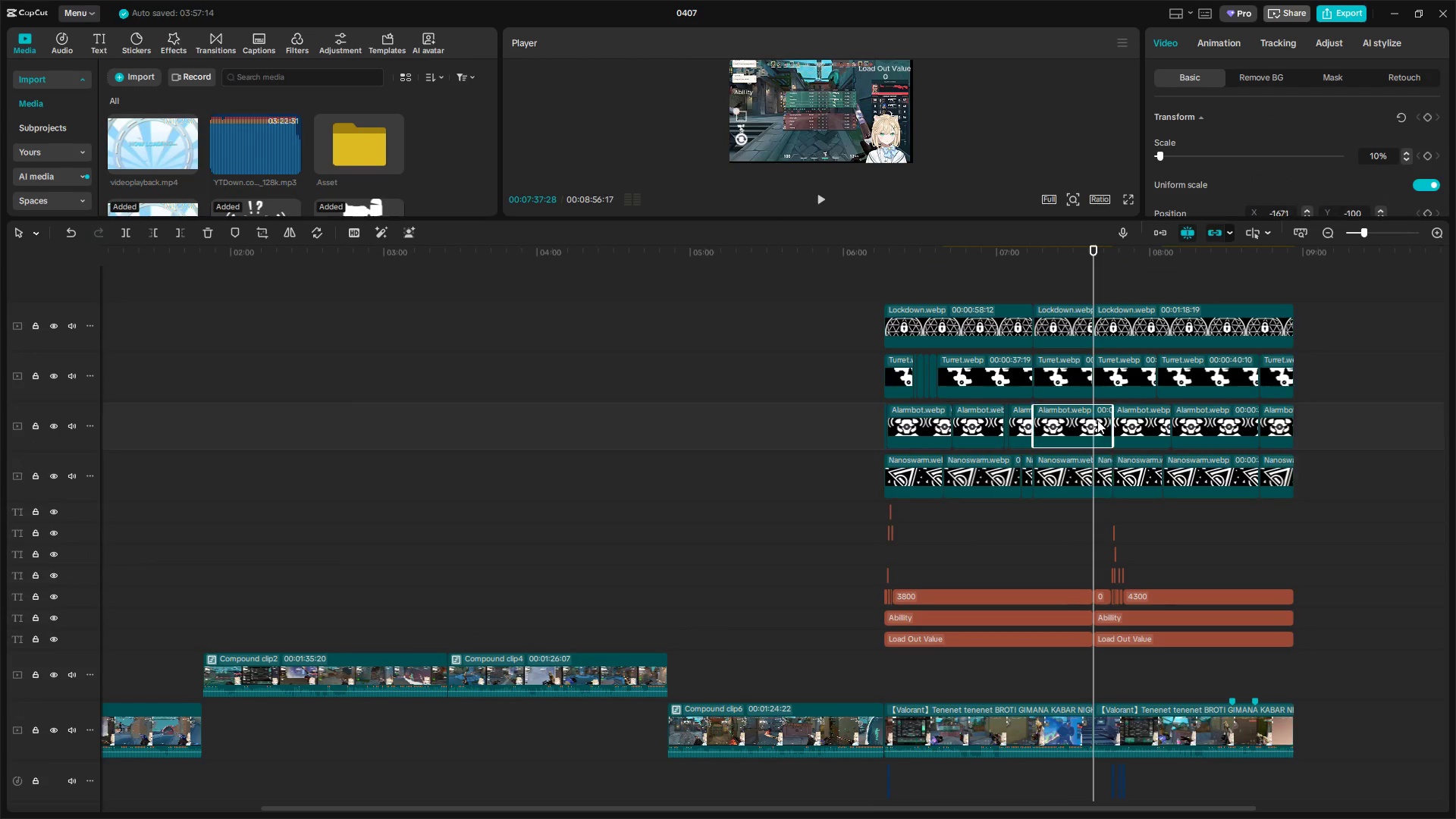 
key(Shift+E)
 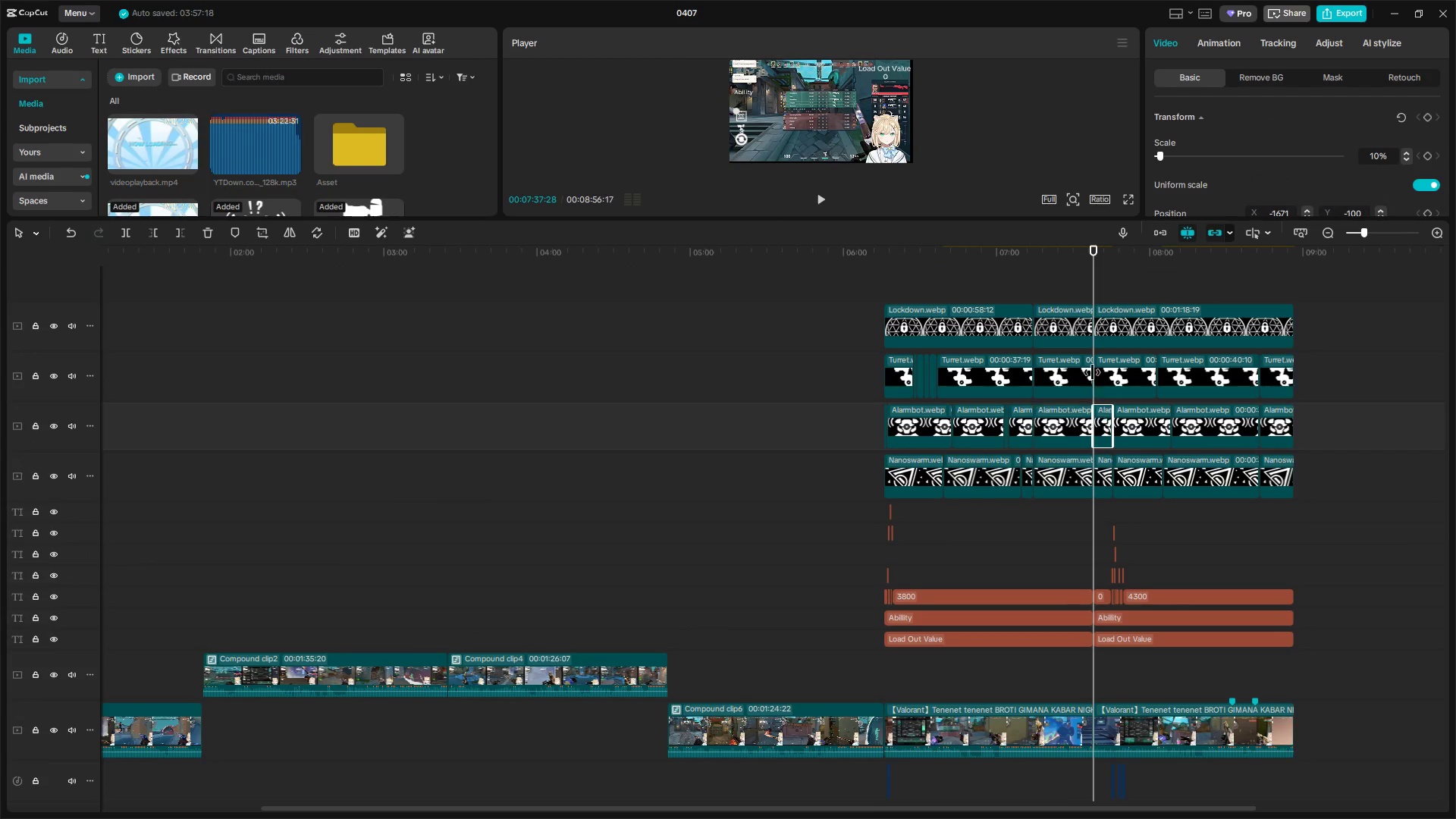 
left_click([1092, 372])
 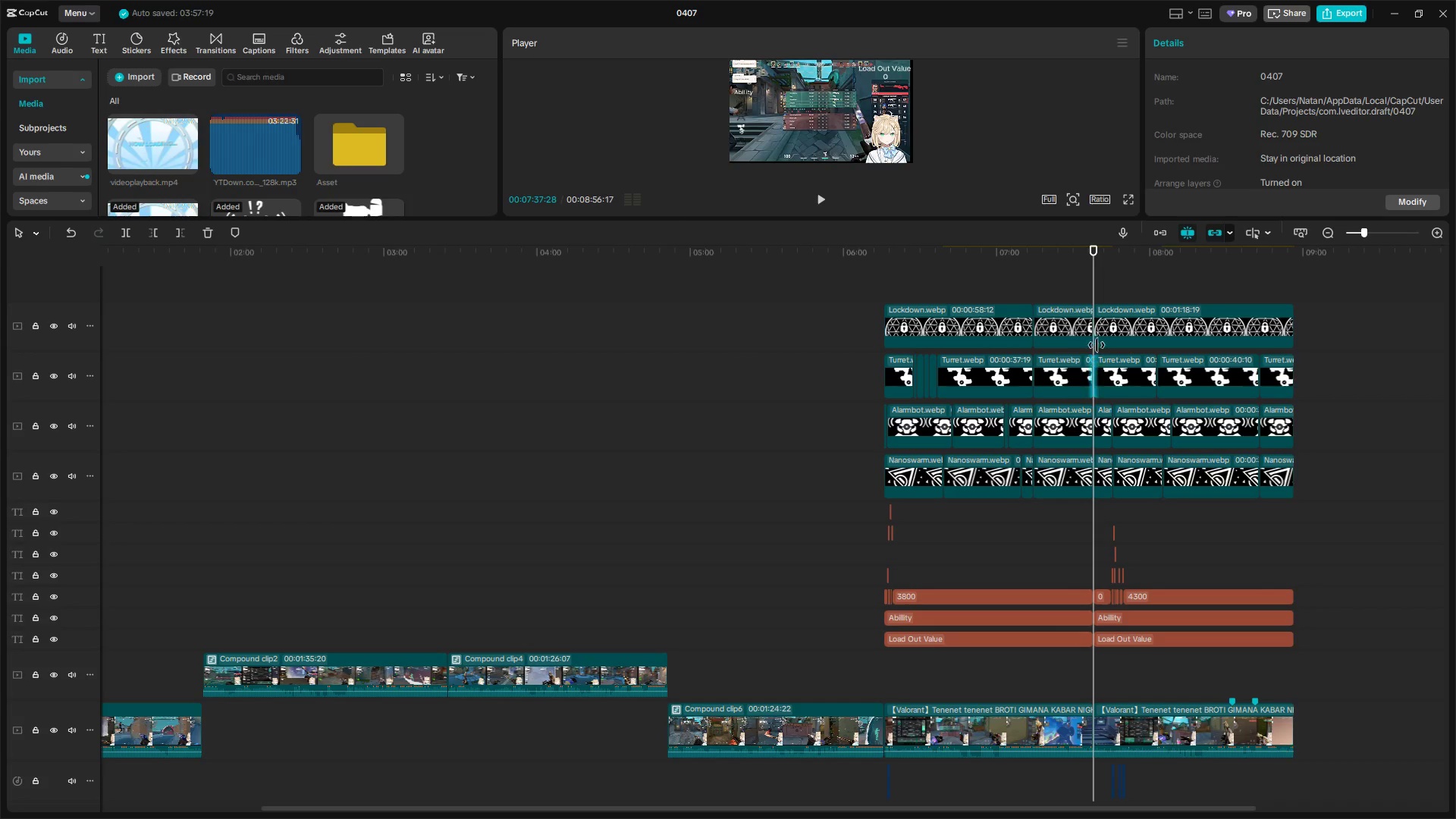 
left_click([1094, 331])
 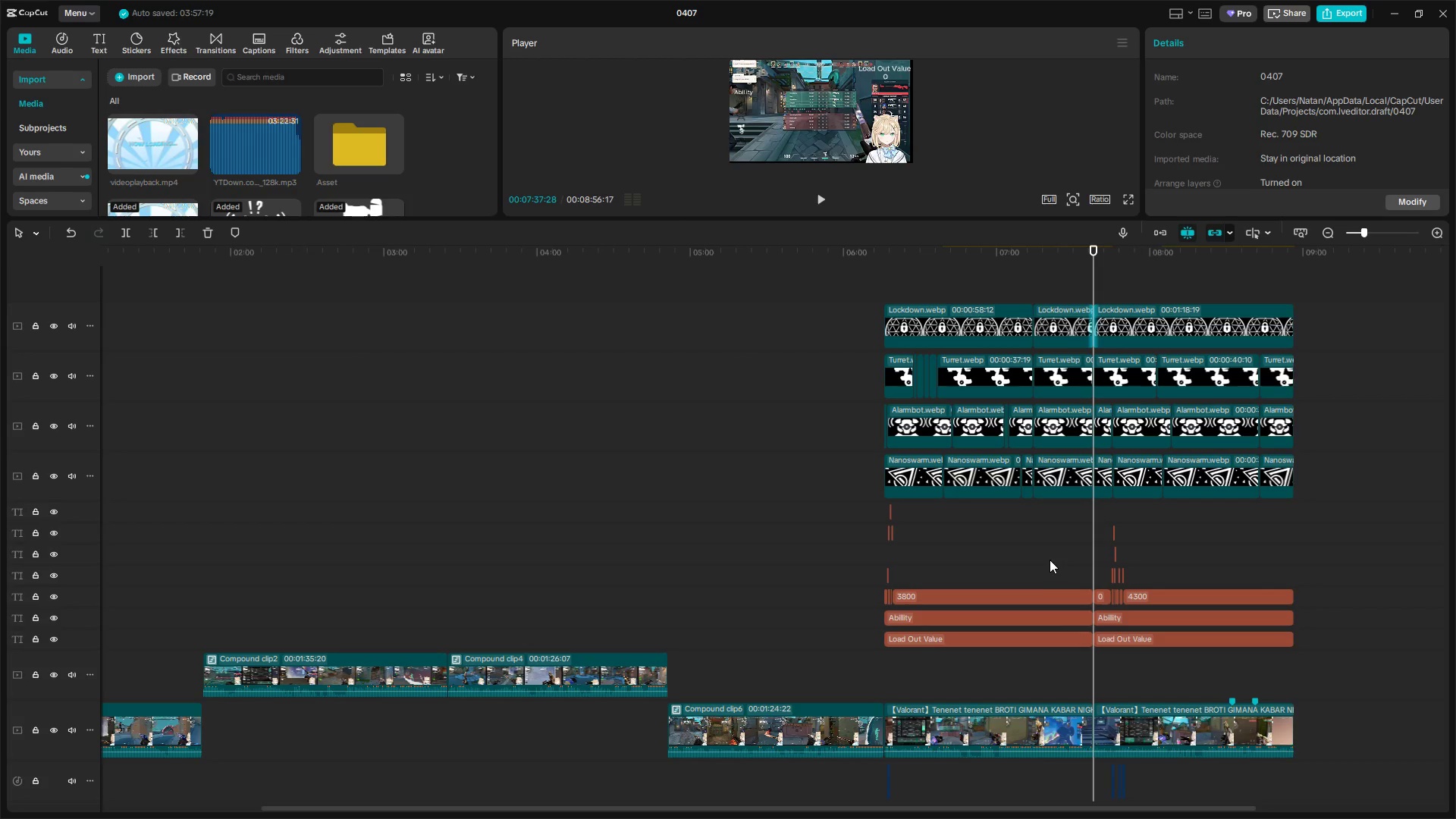 
scroll: coordinate [1066, 640], scroll_direction: down, amount: 13.0
 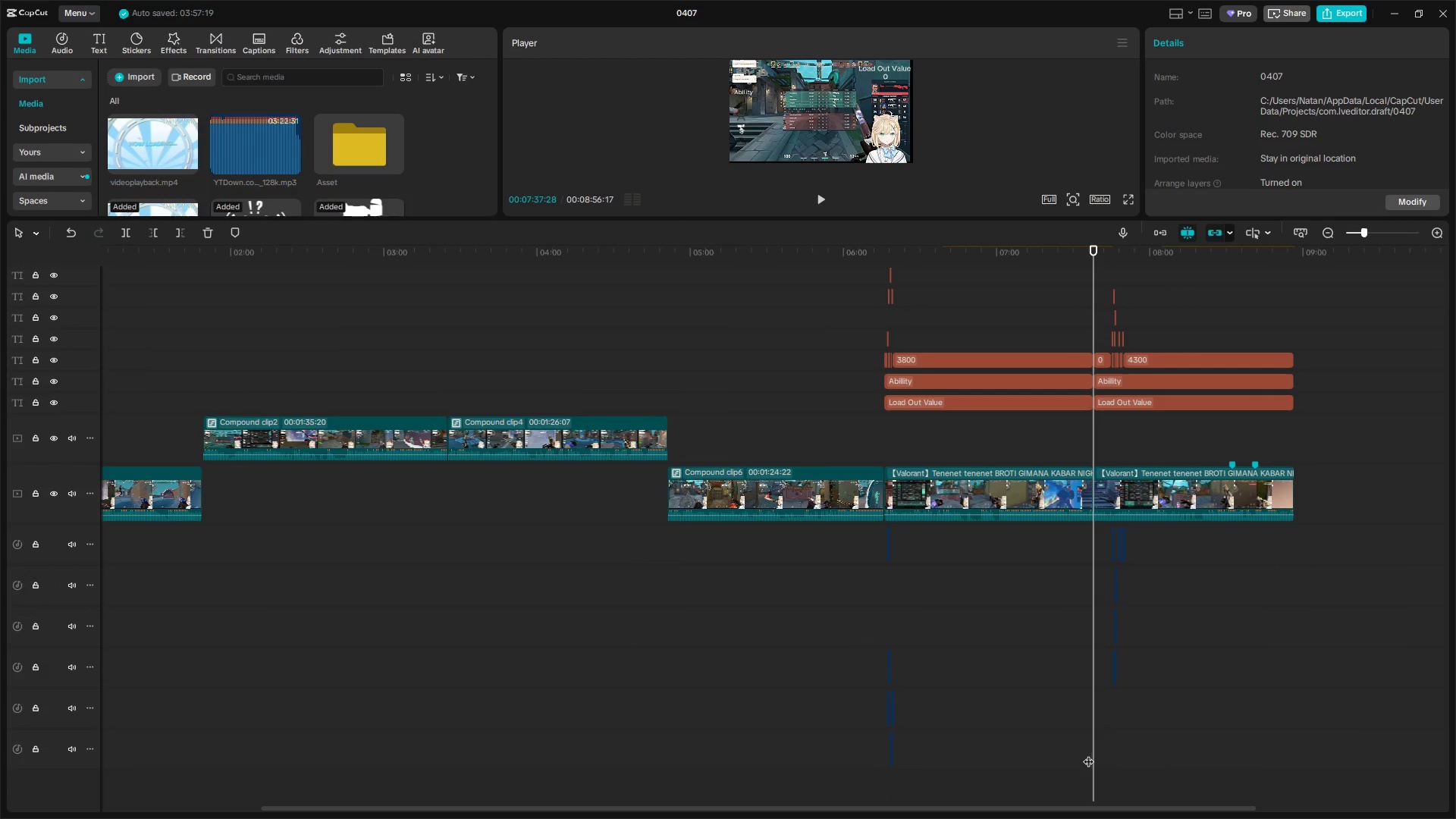 
left_click_drag(start_coordinate=[1087, 755], to_coordinate=[887, 292])
 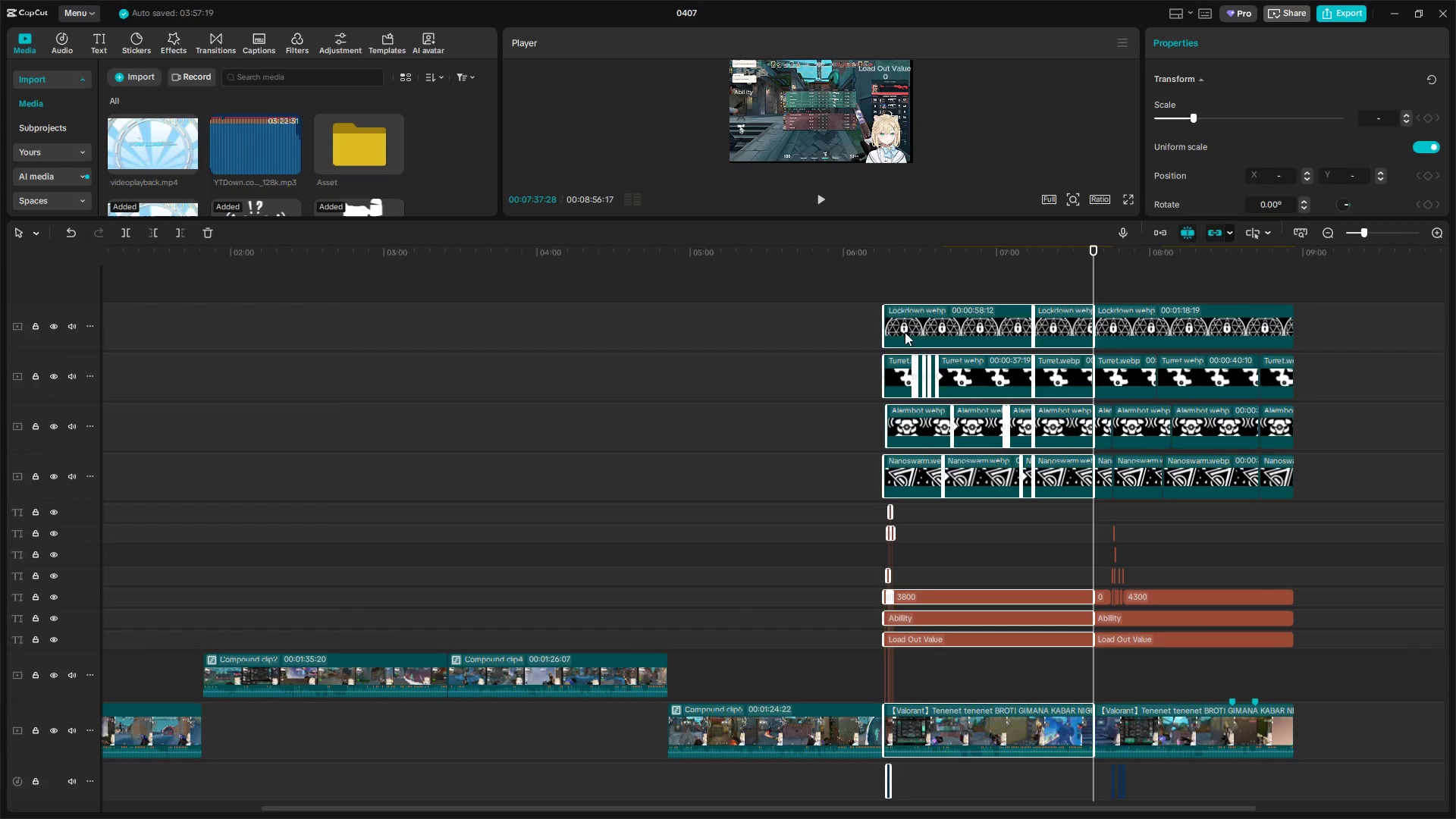 
scroll: coordinate [918, 381], scroll_direction: up, amount: 16.0
 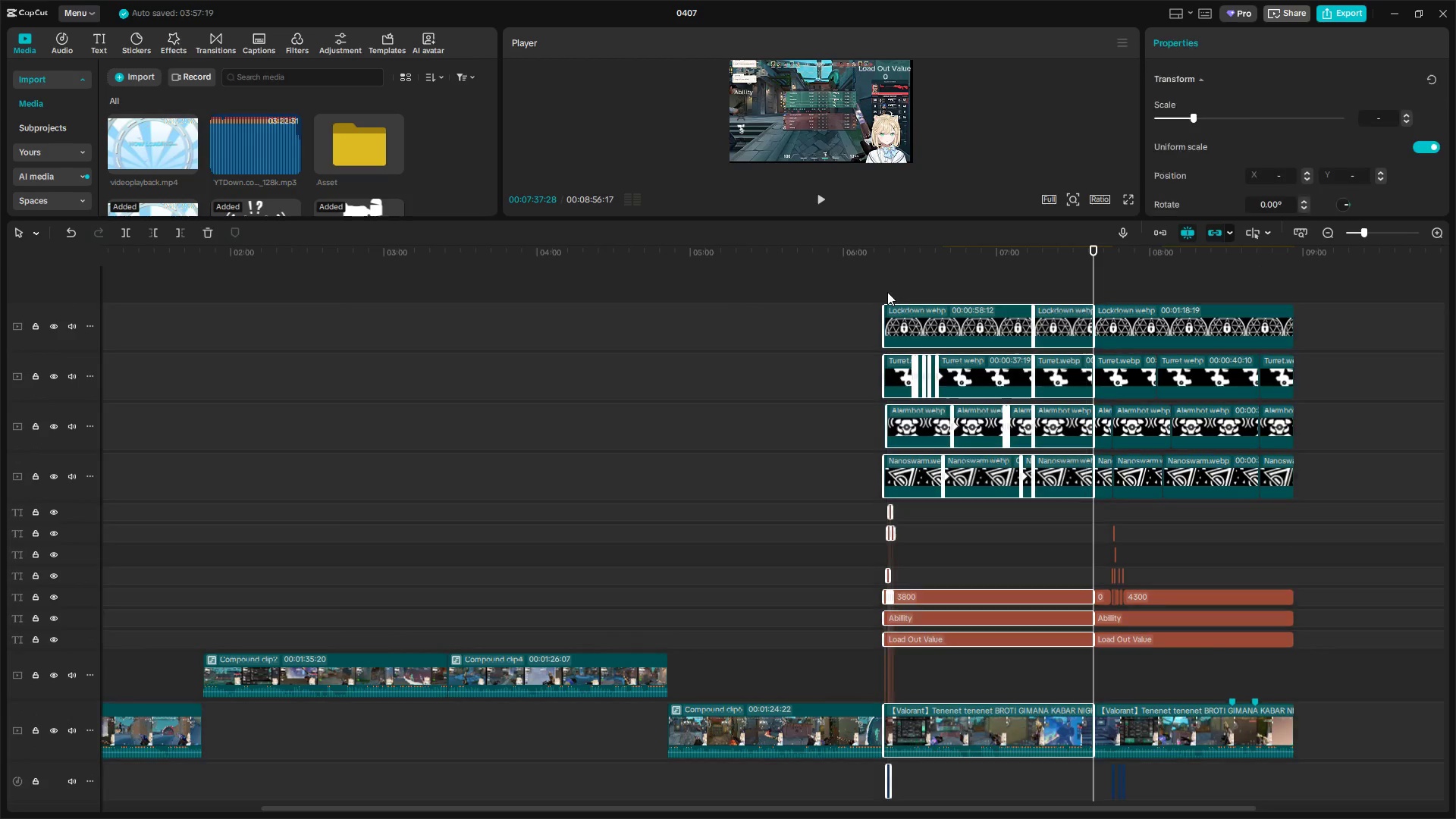 
key(Alt+G)
 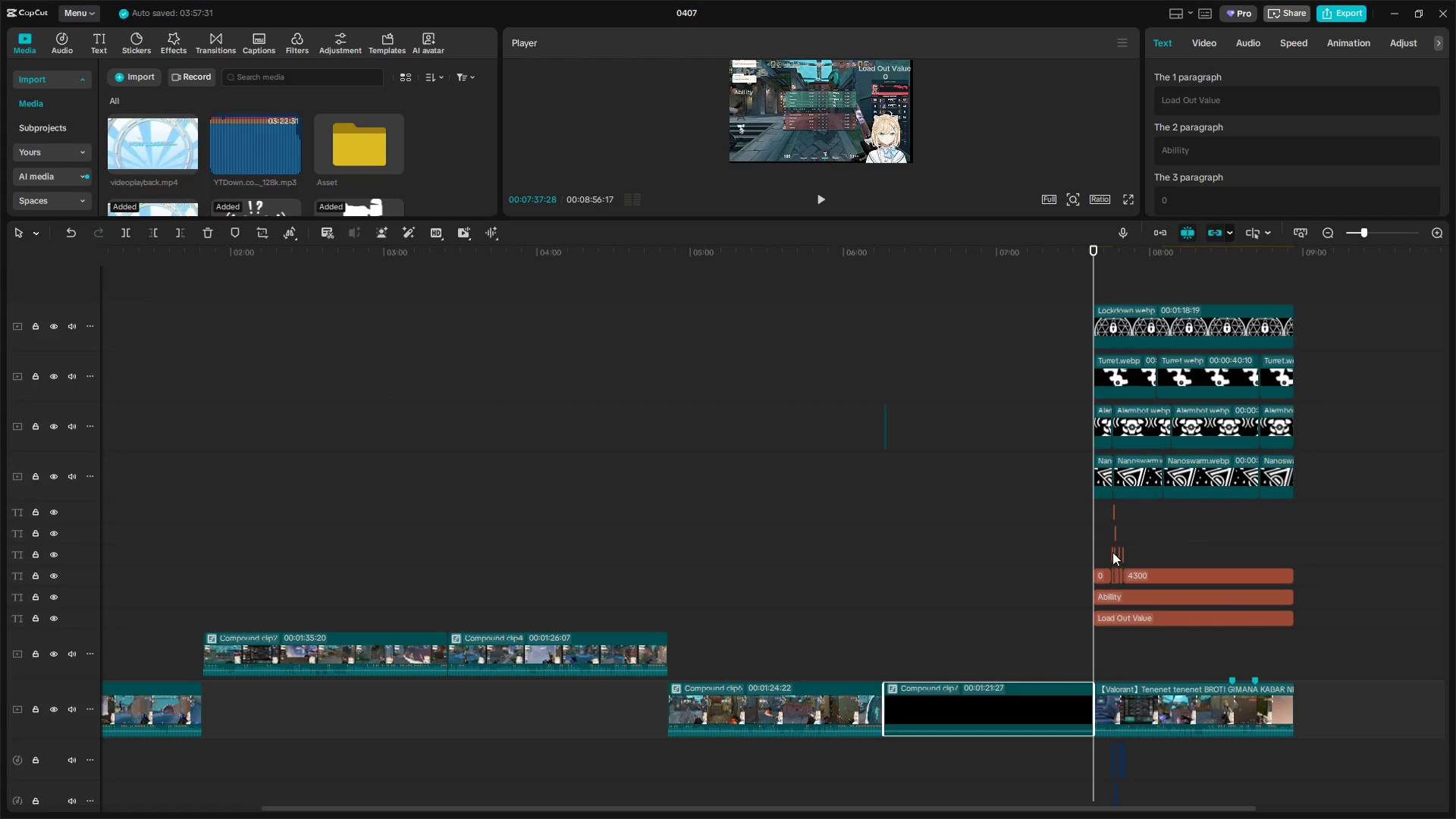 
scroll: coordinate [1336, 733], scroll_direction: down, amount: 4.0
 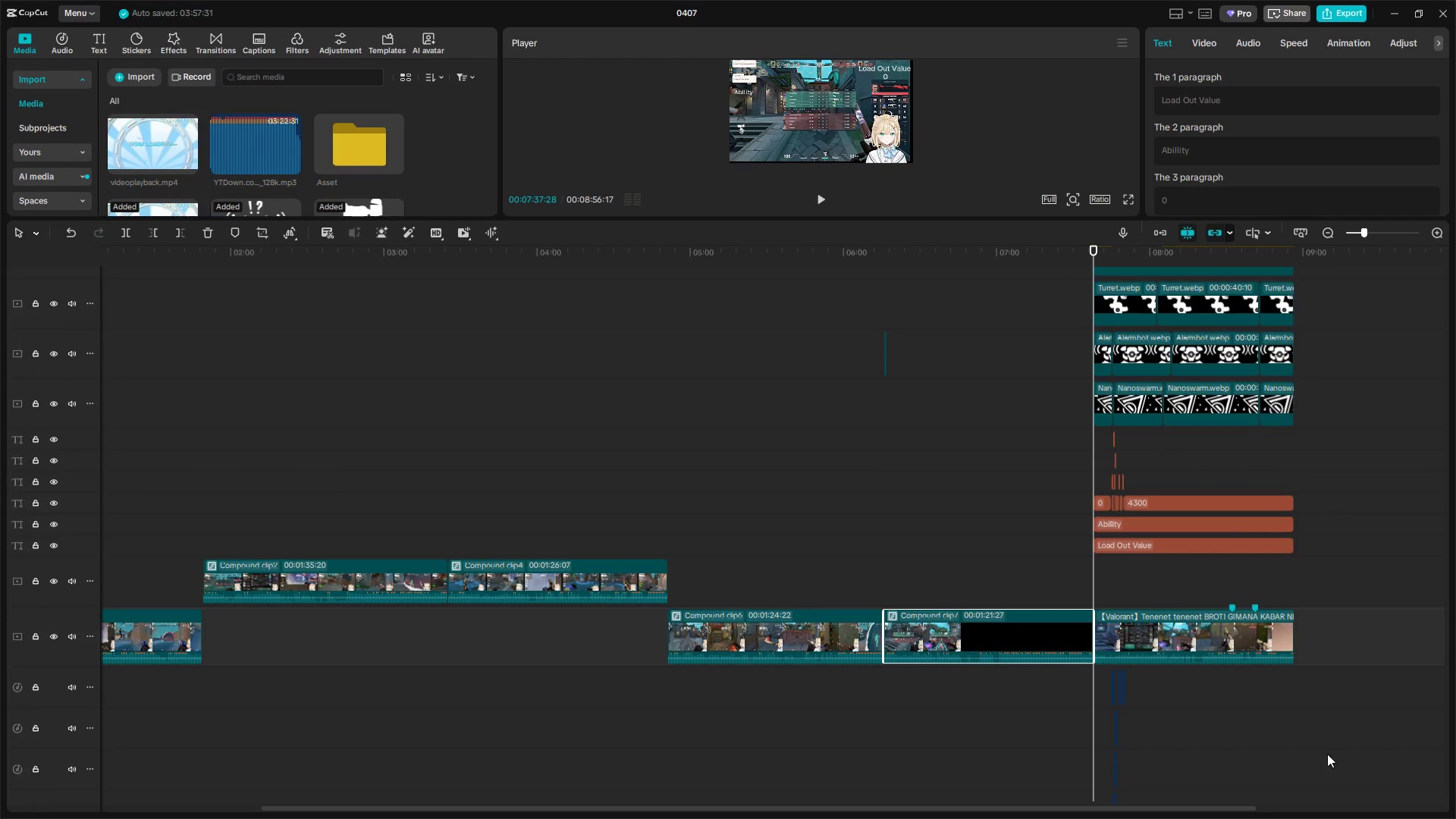 
scroll: coordinate [1325, 735], scroll_direction: up, amount: 9.0
 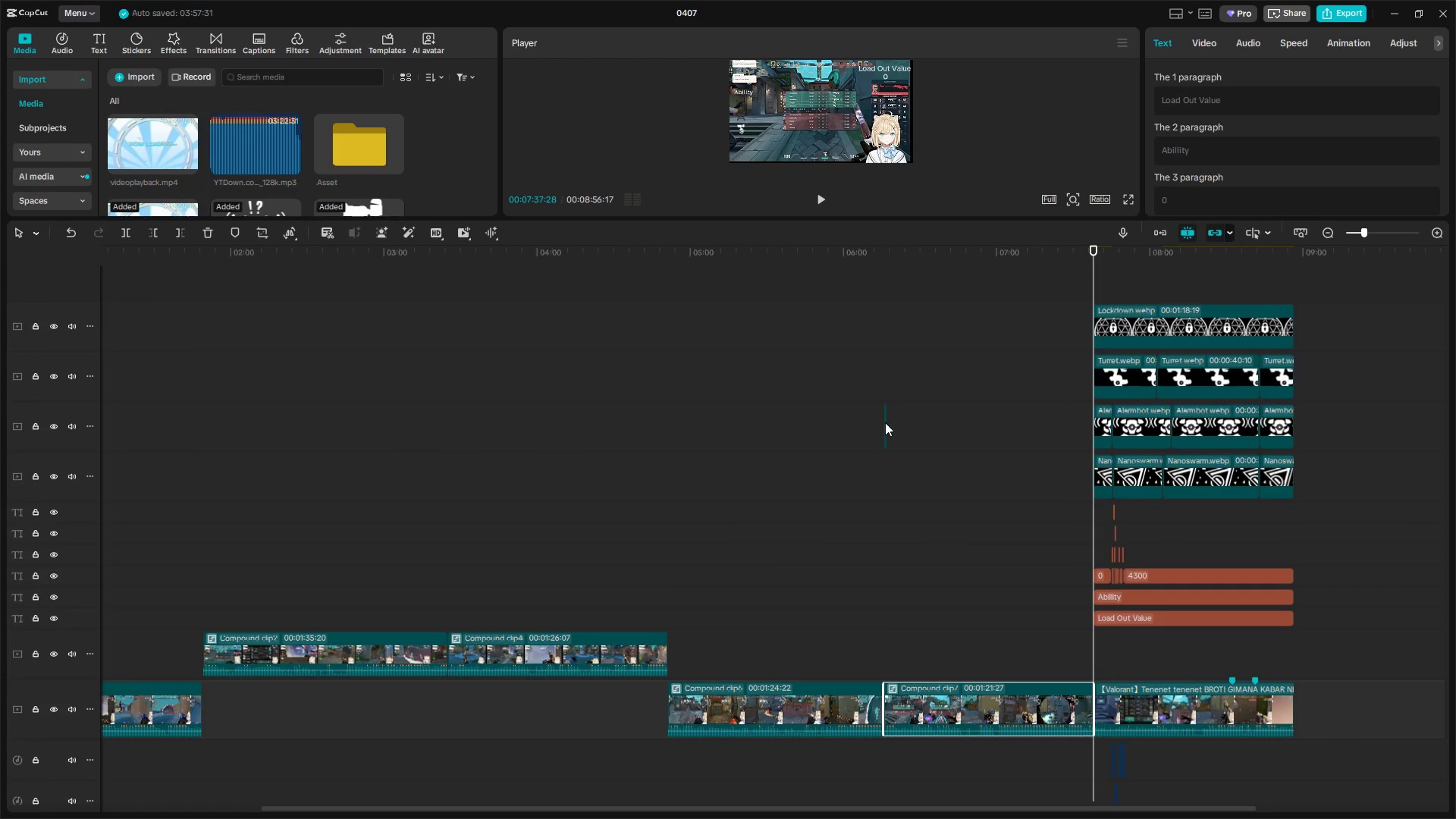 
left_click([885, 422])
 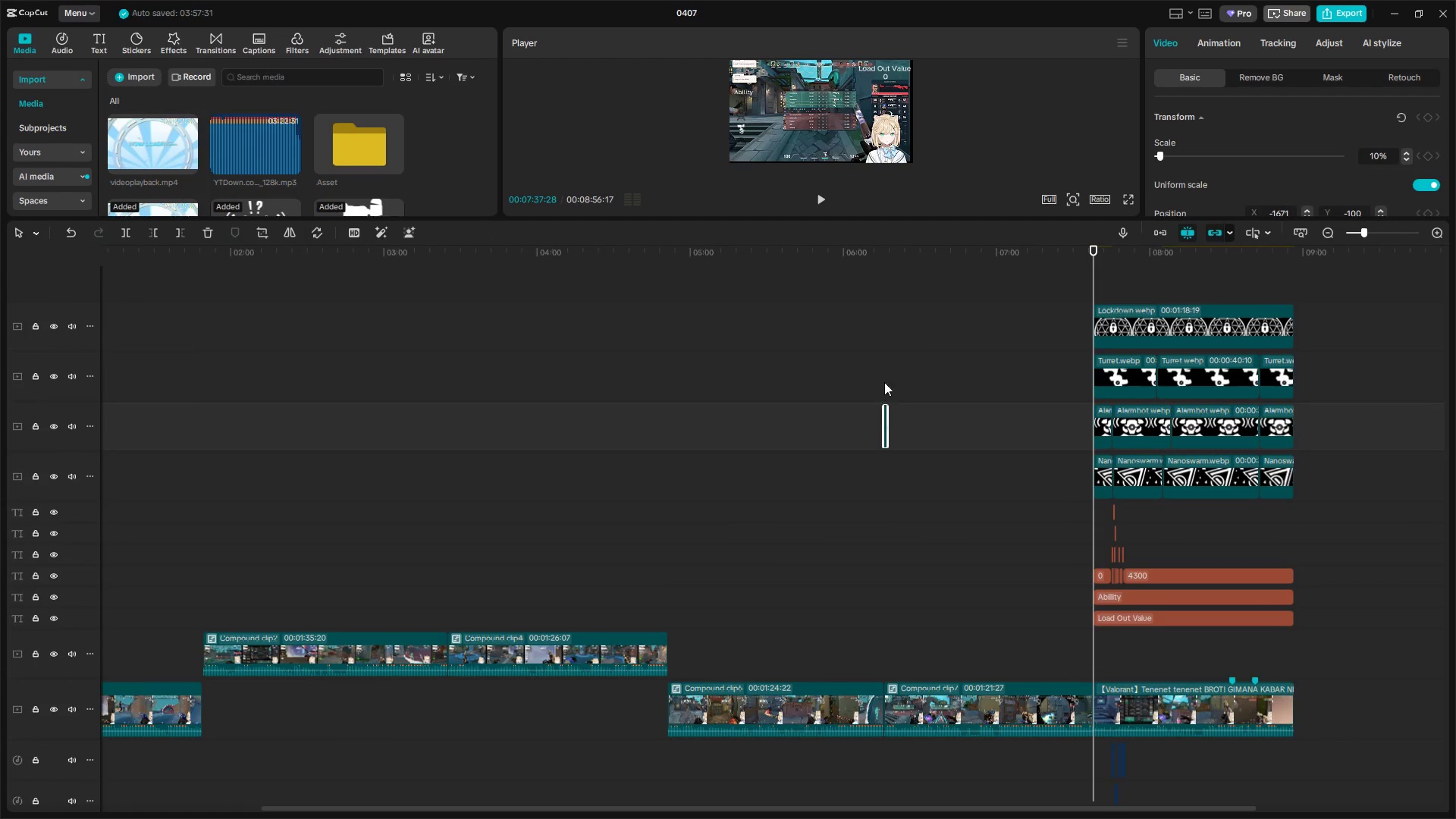 
left_click_drag(start_coordinate=[883, 373], to_coordinate=[885, 383])
 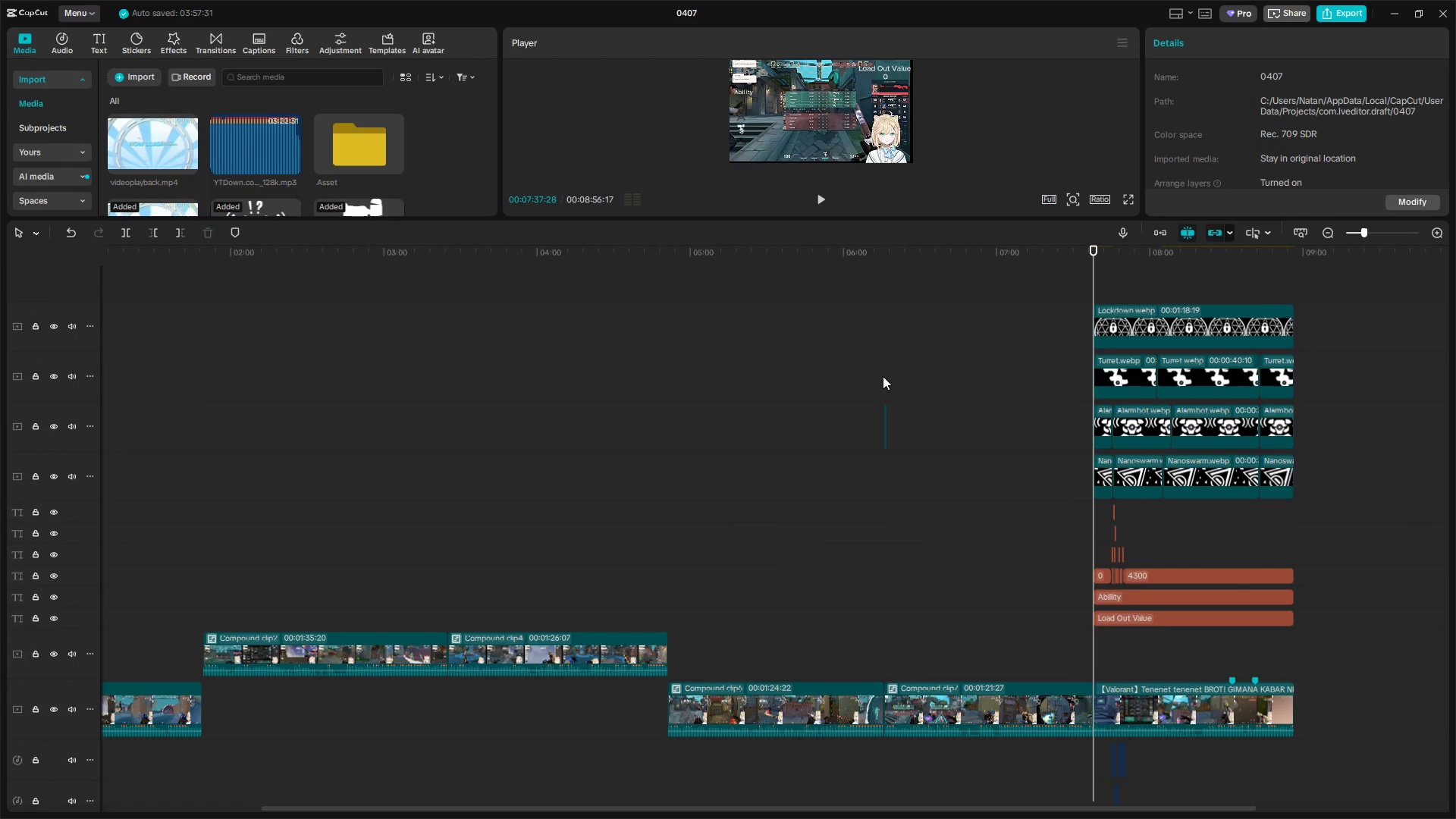 
left_click([881, 372])
 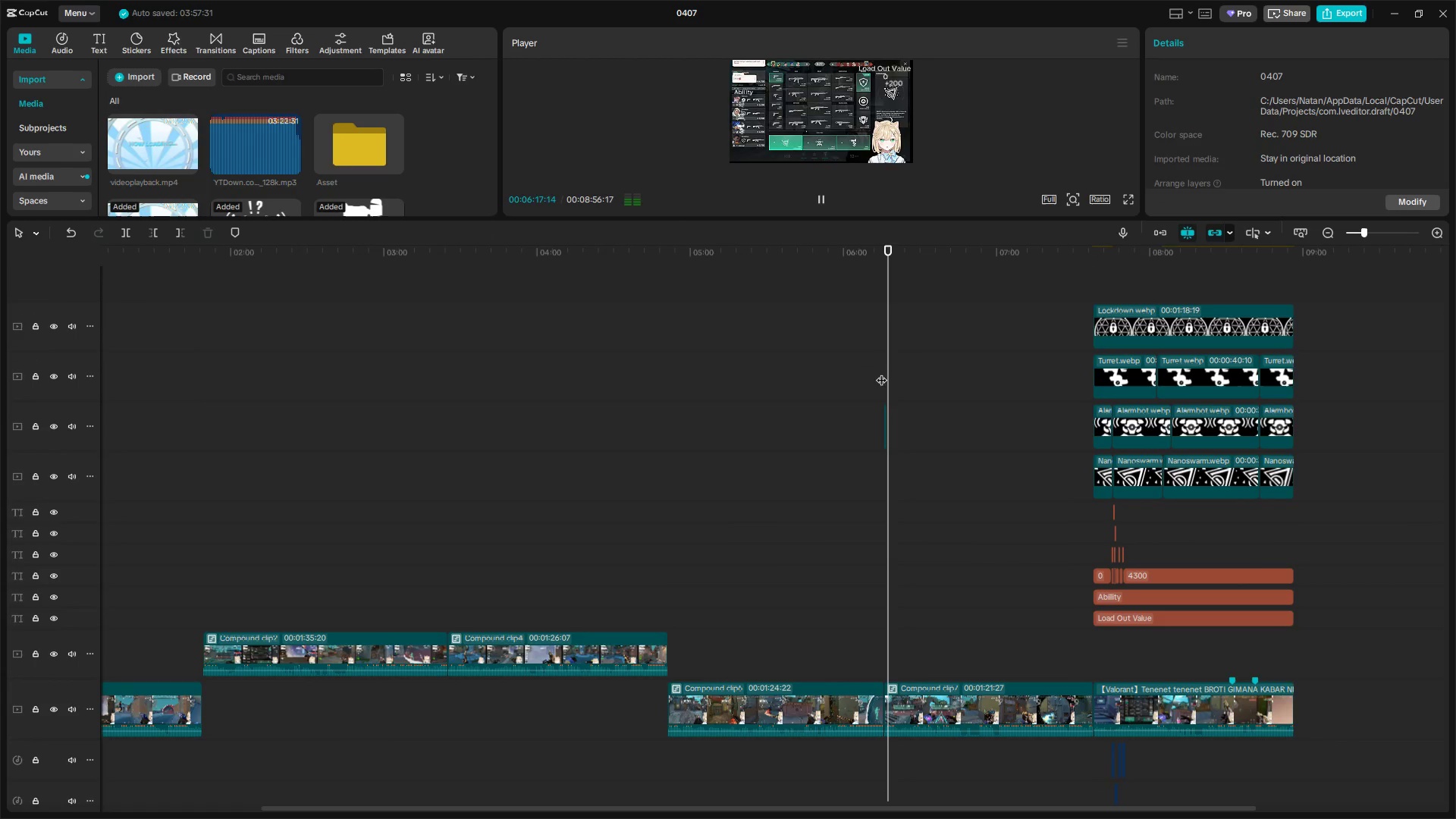 
key(Space)
 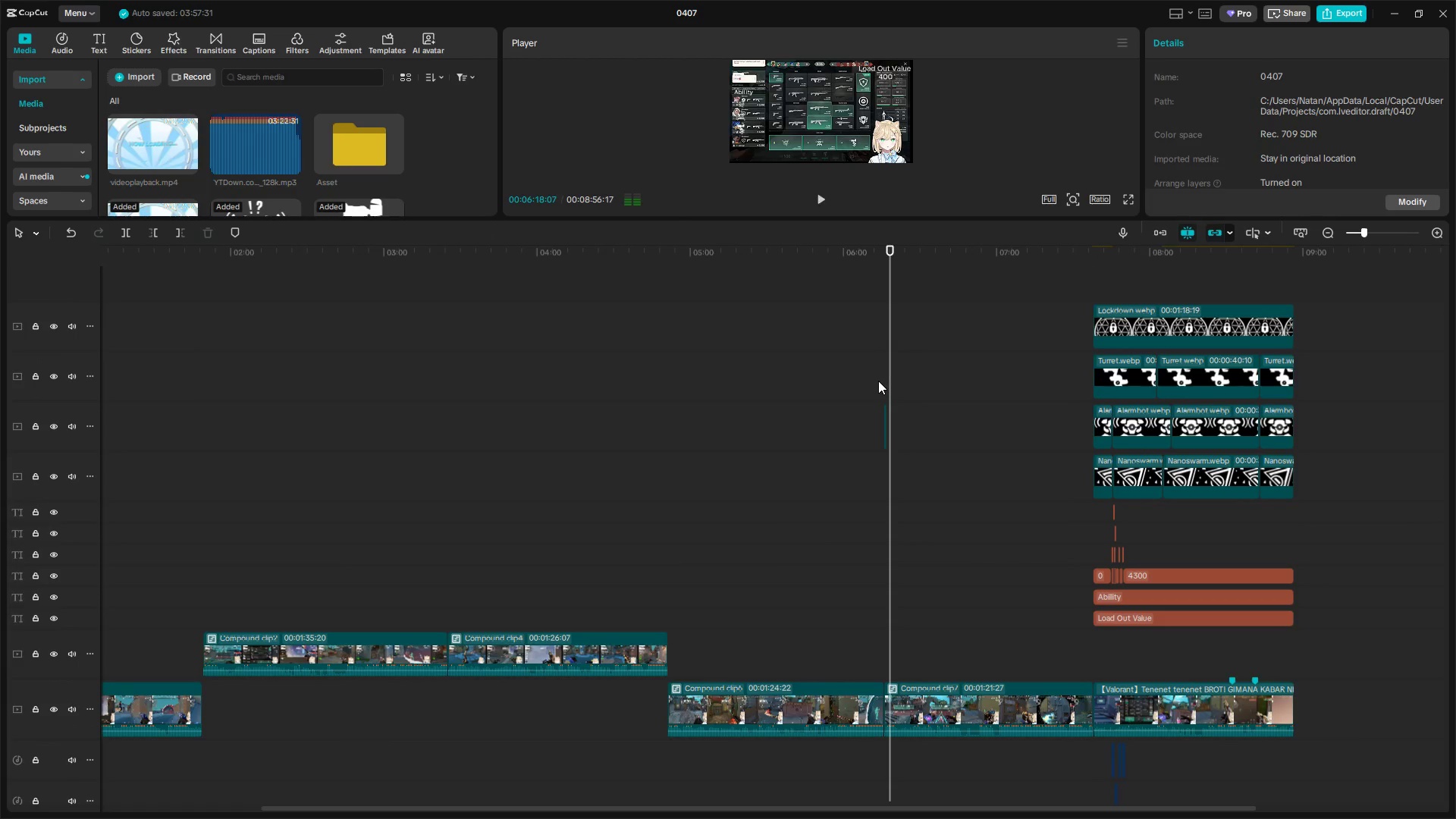 
left_click([878, 381])
 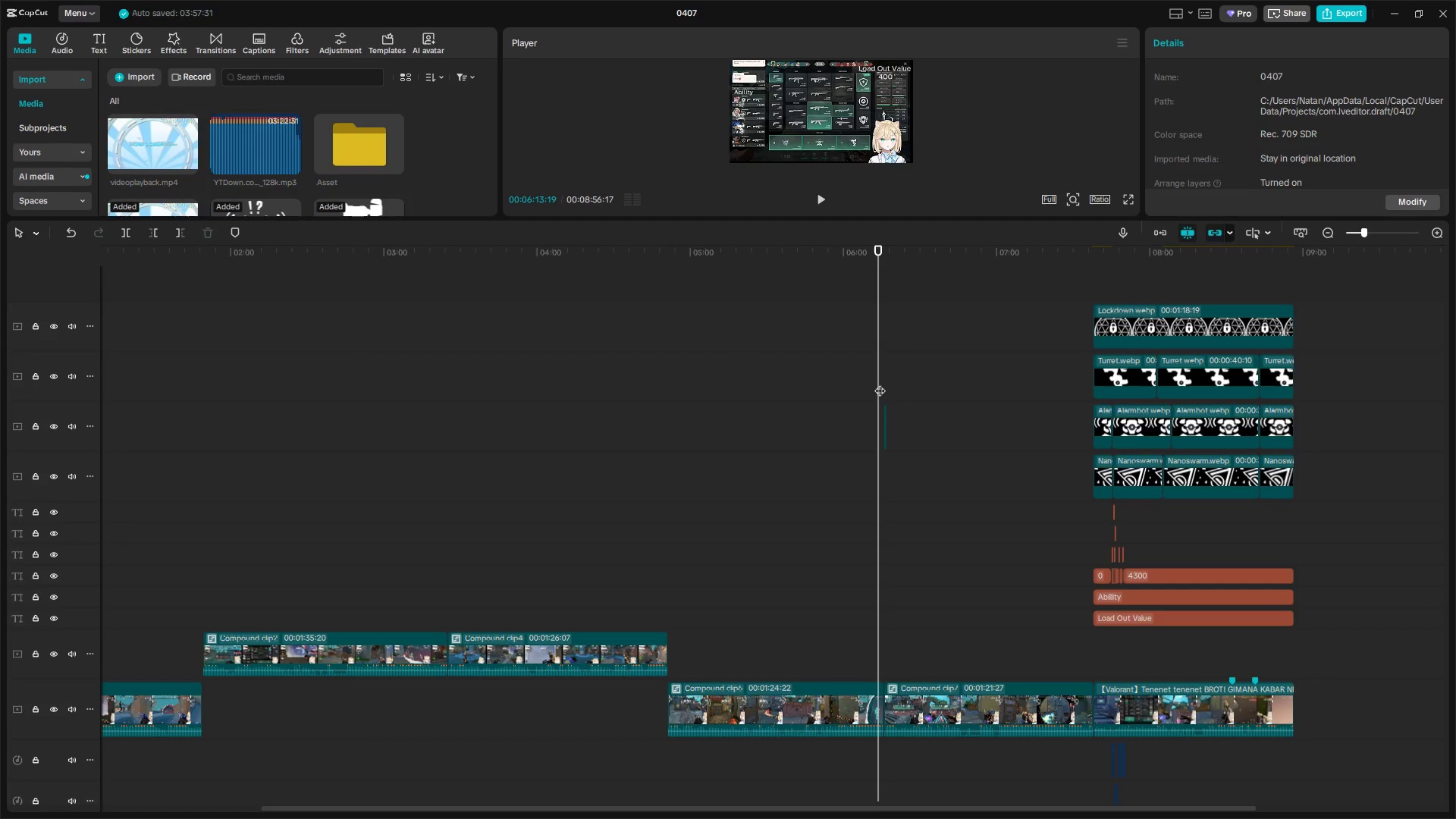 
left_click_drag(start_coordinate=[880, 384], to_coordinate=[867, 389])
 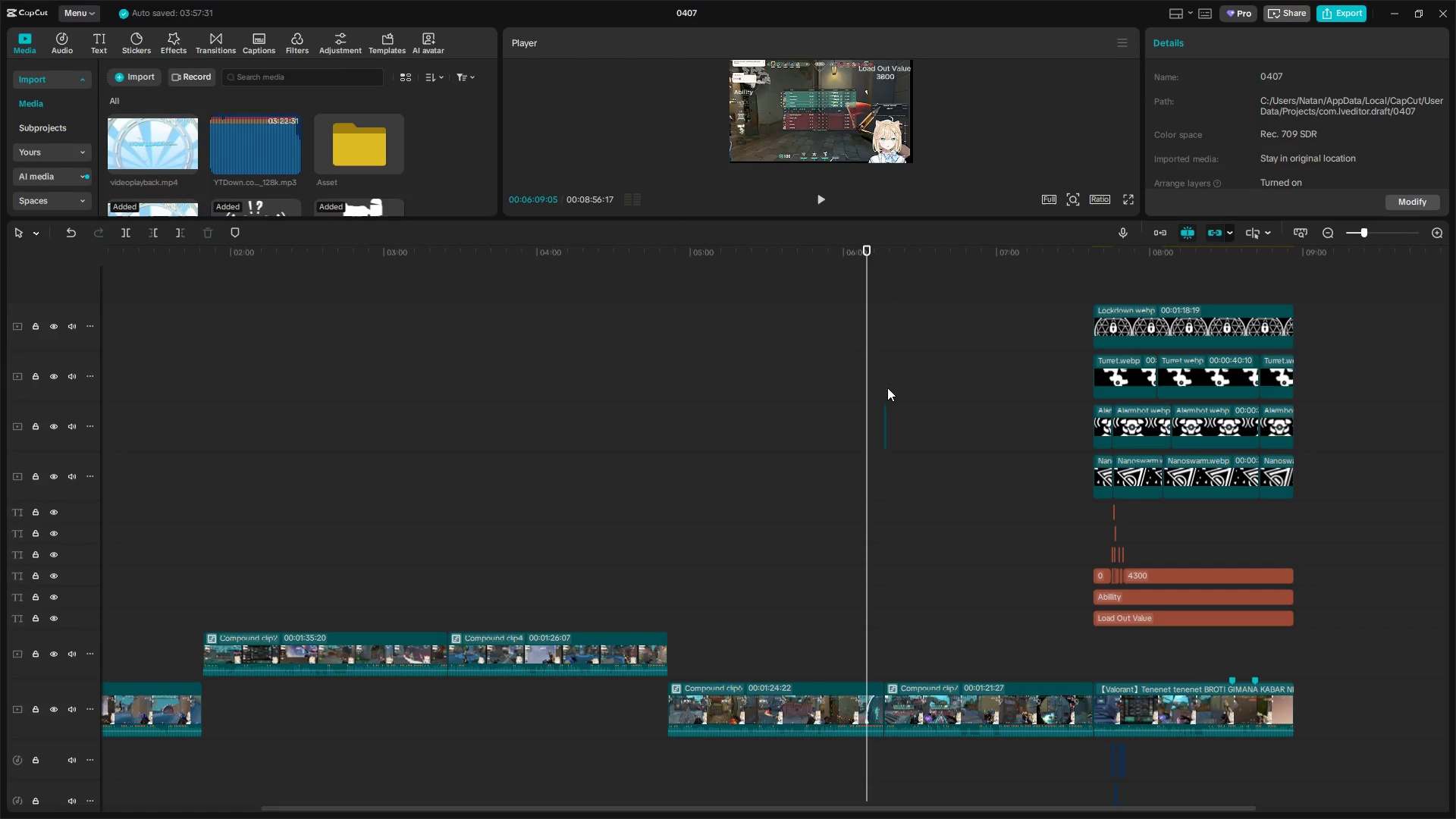 
left_click_drag(start_coordinate=[883, 387], to_coordinate=[907, 416])
 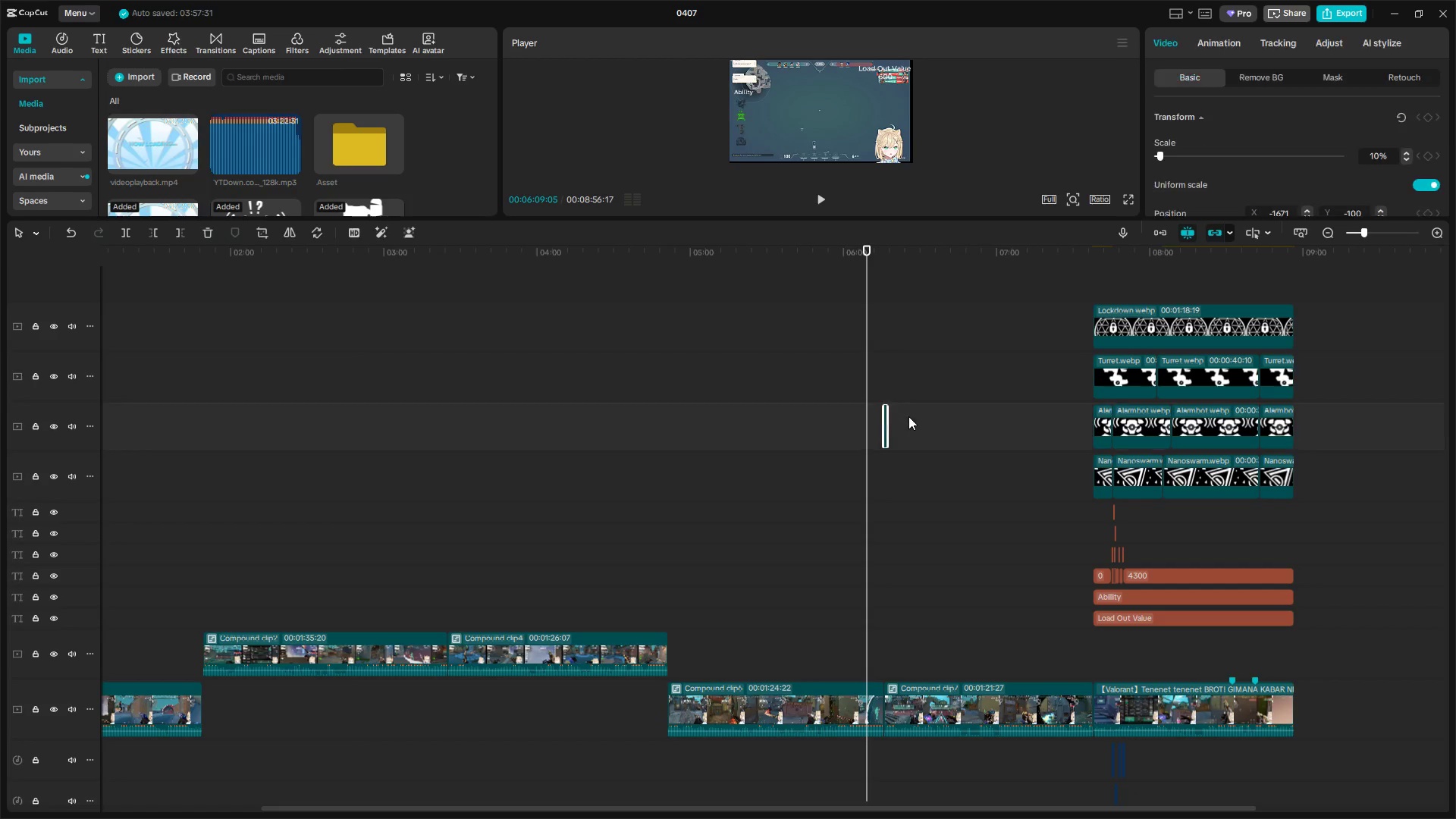 
key(Control+Z)
 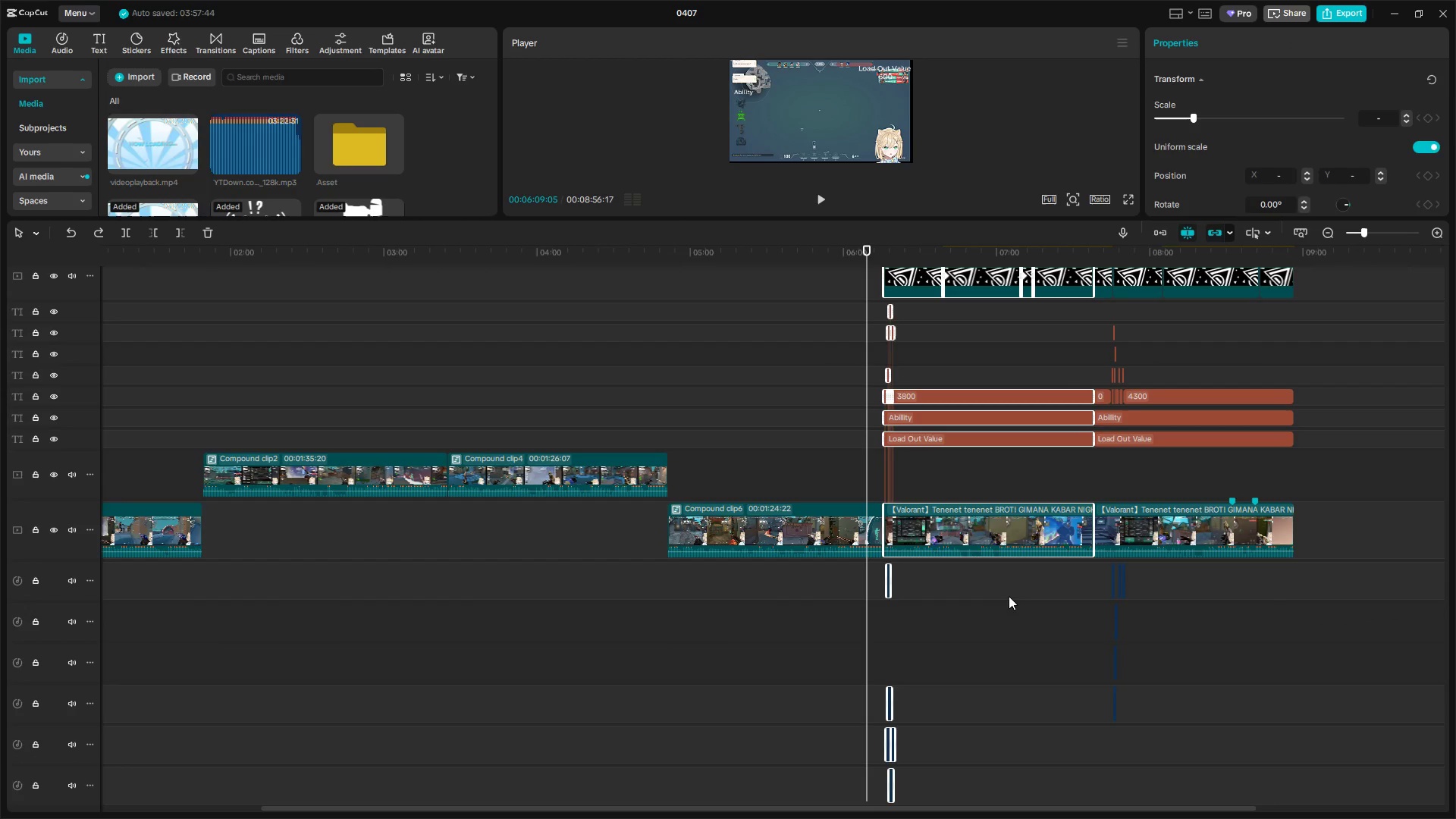 
scroll: coordinate [1049, 661], scroll_direction: up, amount: 3.0
 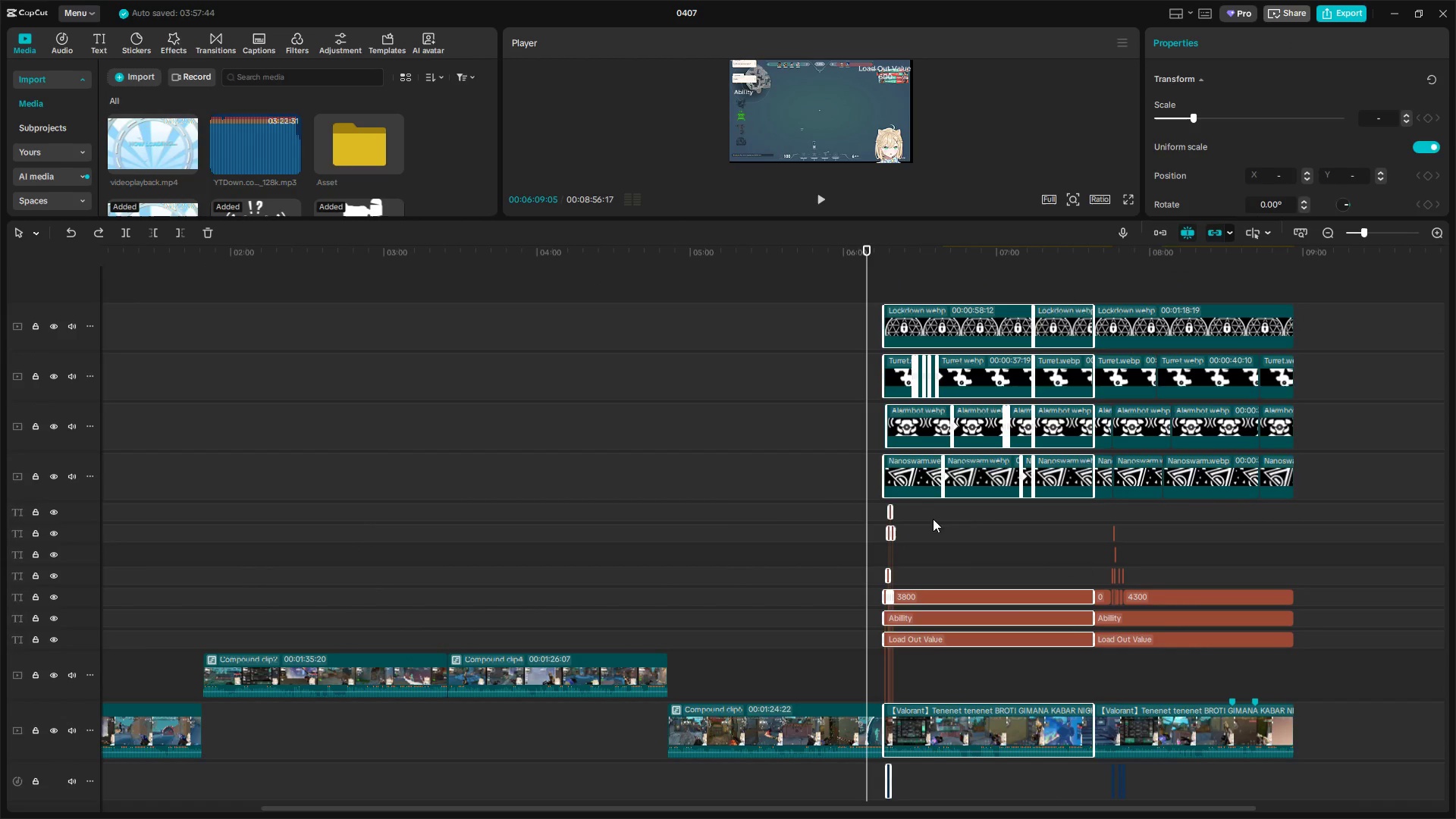 
left_click_drag(start_coordinate=[890, 431], to_coordinate=[882, 430])
 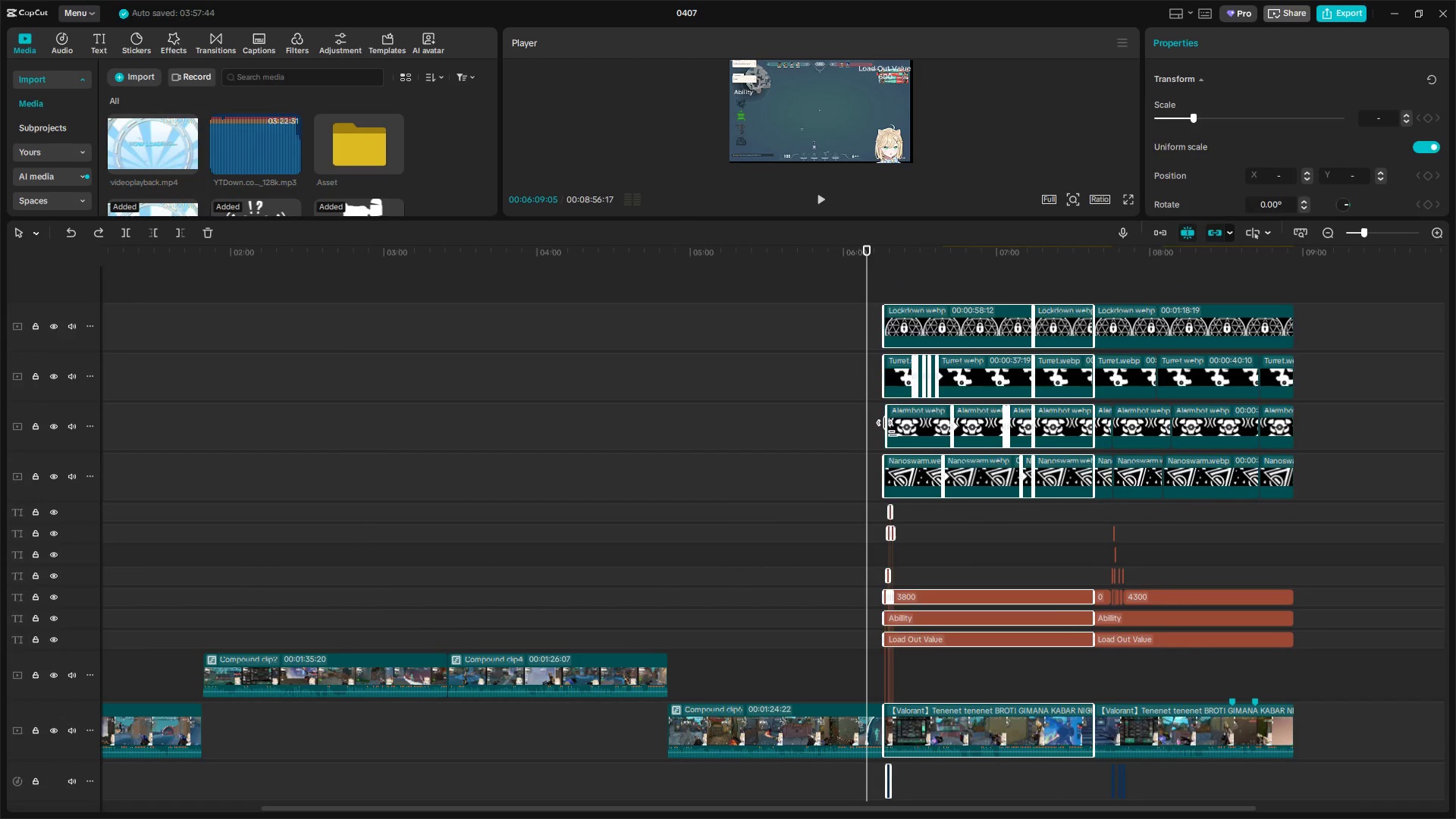 
left_click_drag(start_coordinate=[890, 428], to_coordinate=[882, 428])
 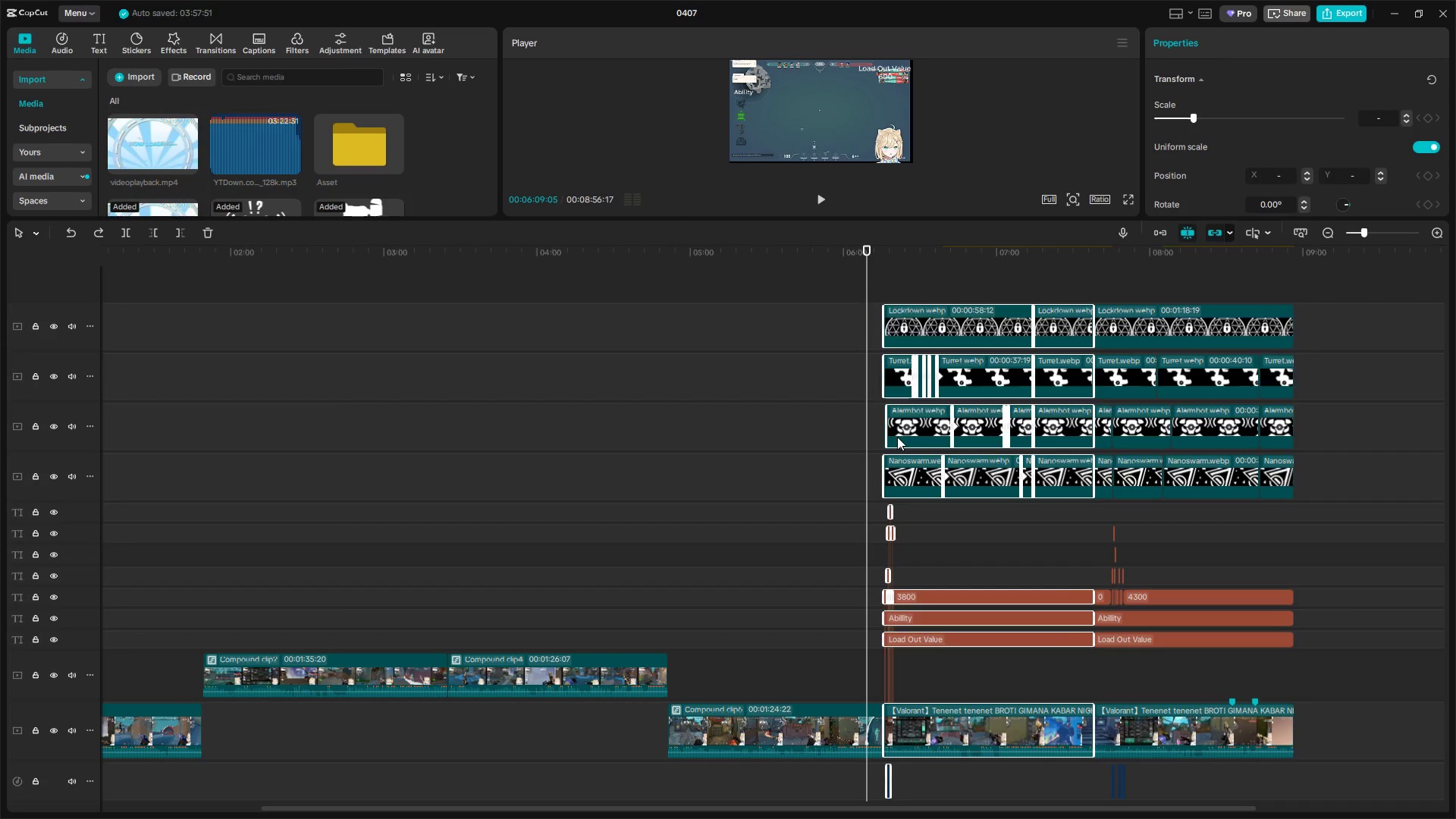 
left_click([879, 401])
 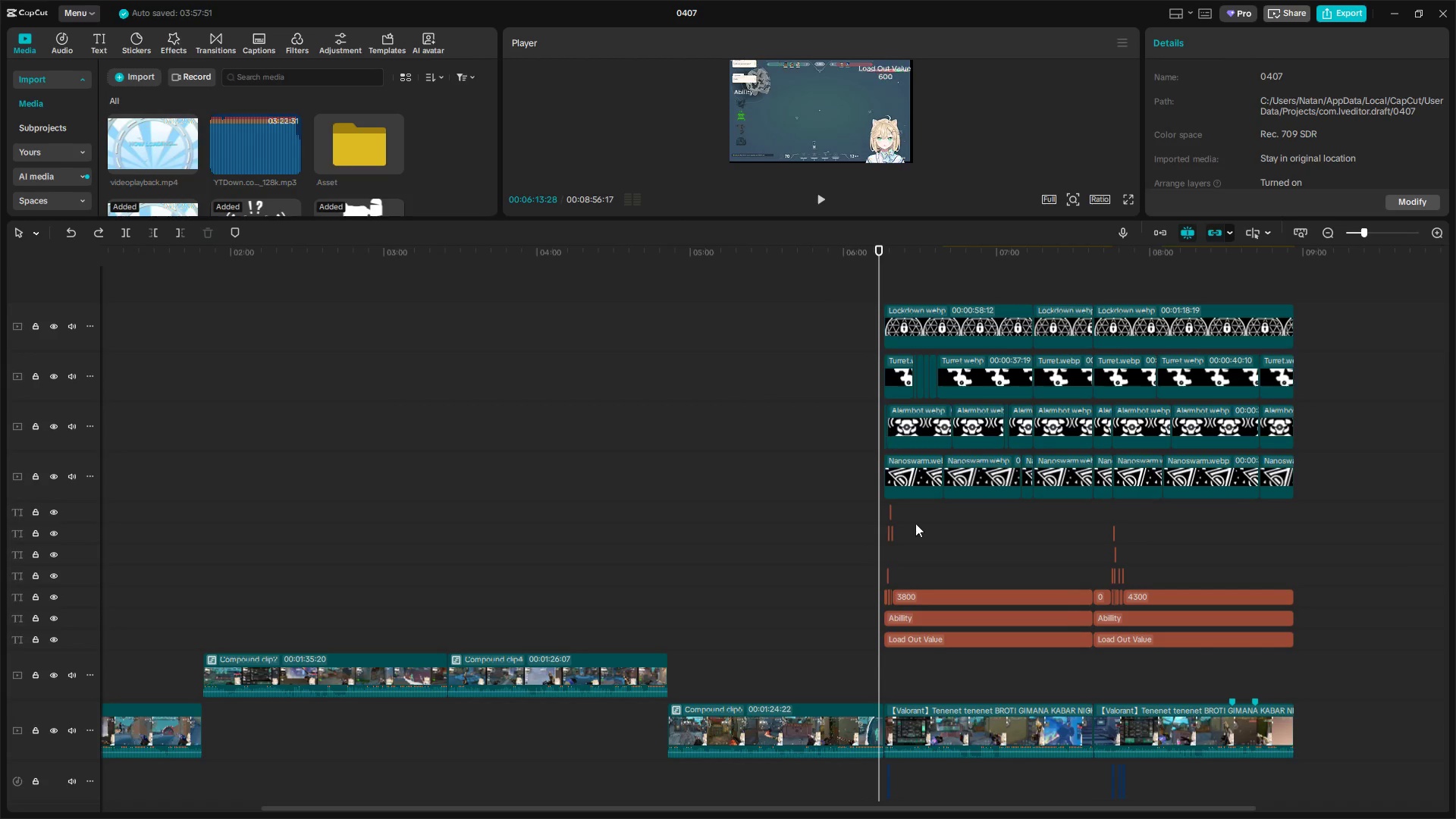 
hold_key(key=ControlLeft, duration=1.0)
scroll: coordinate [924, 563], scroll_direction: up, amount: 4.0
 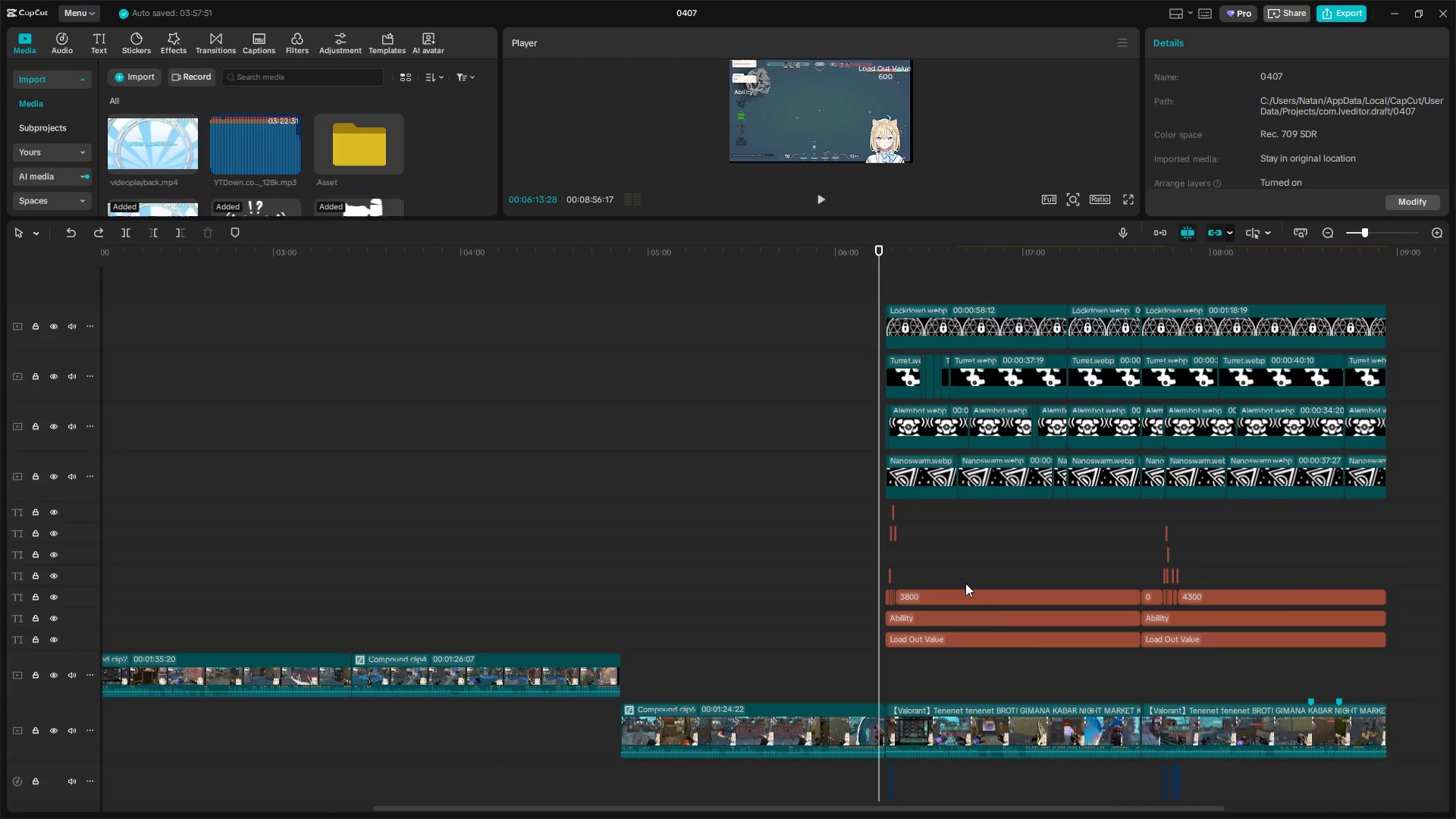 
scroll: coordinate [1037, 654], scroll_direction: down, amount: 4.0
 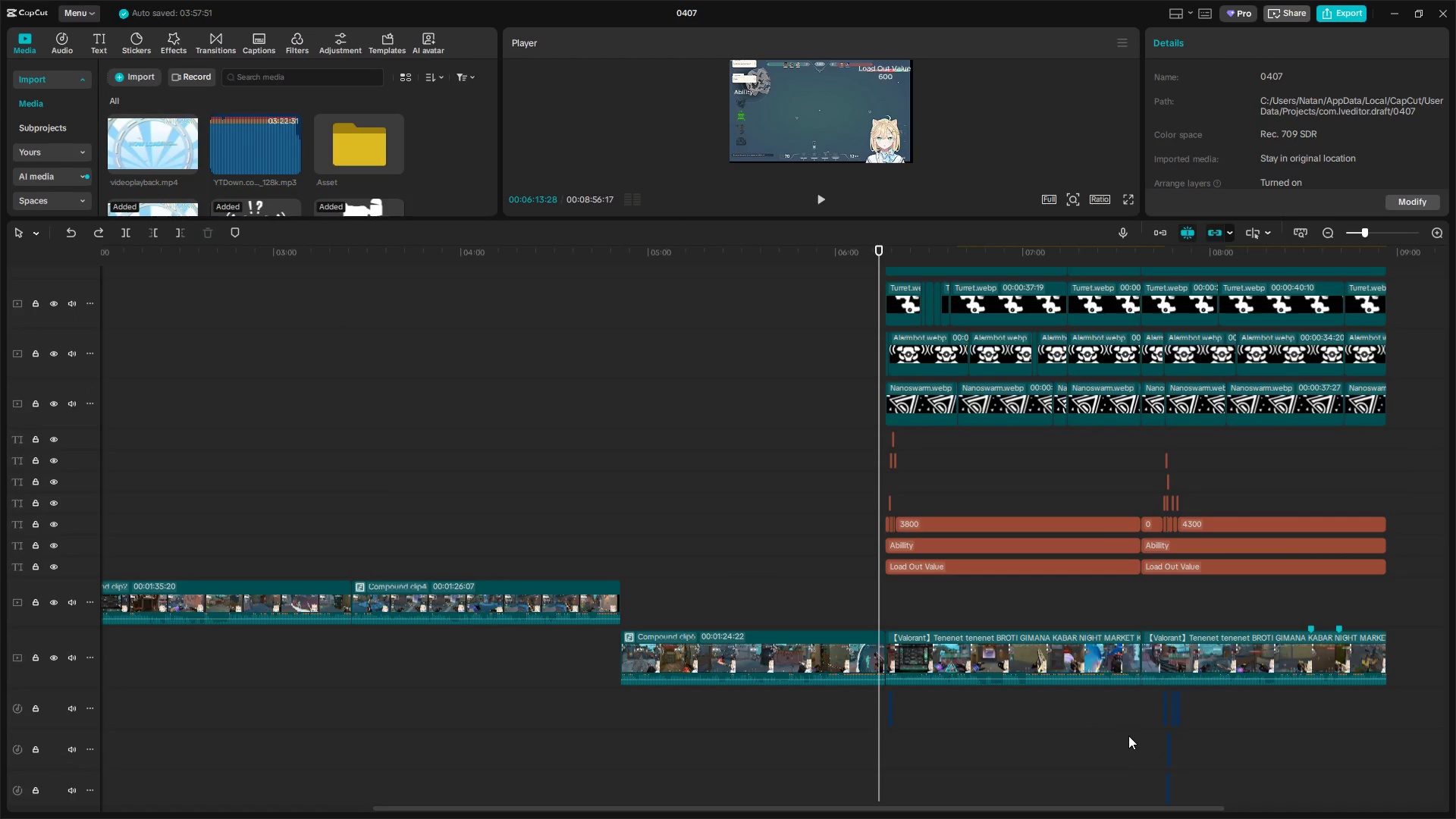 
left_click_drag(start_coordinate=[1129, 735], to_coordinate=[937, 527])
 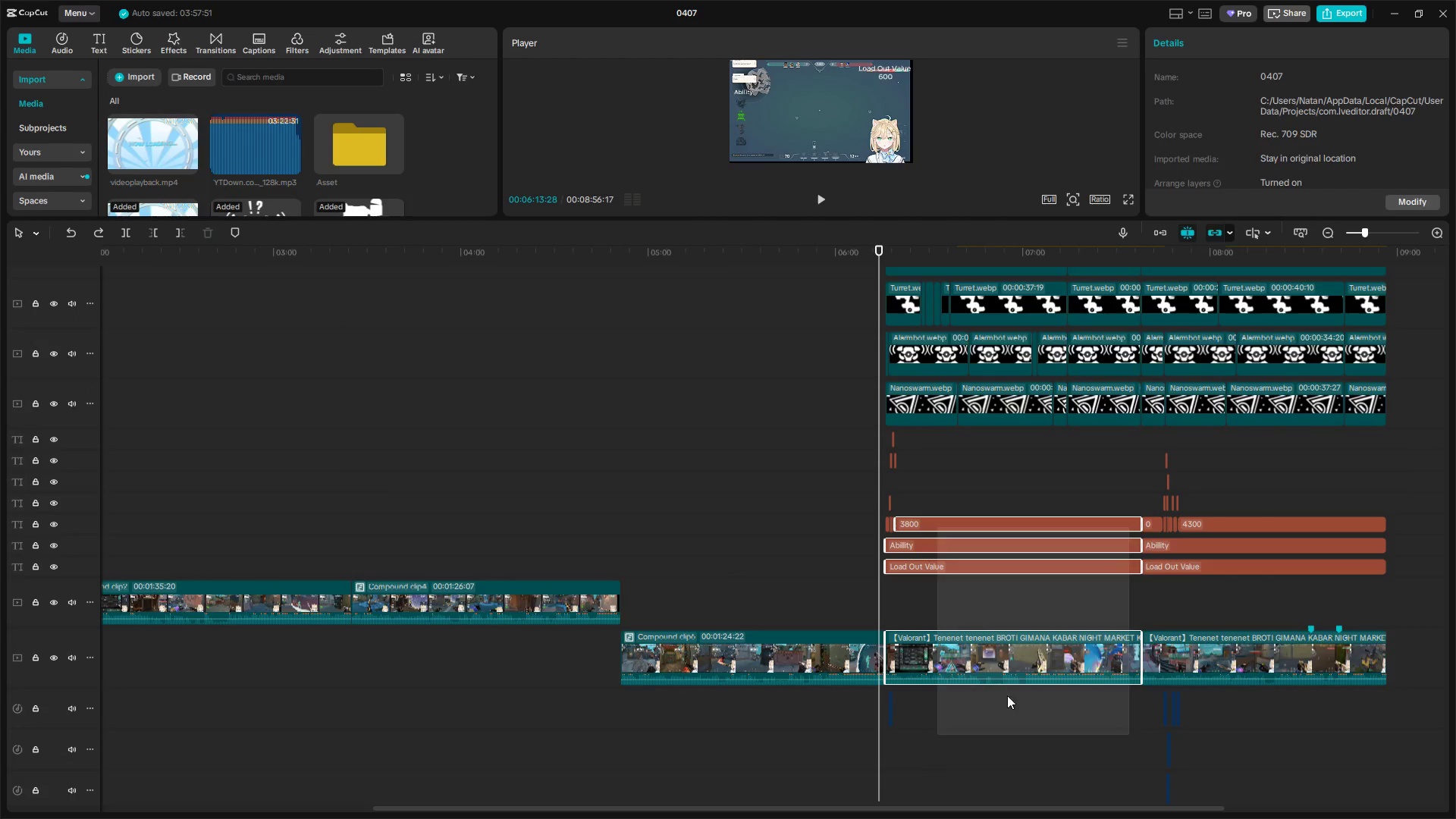 
hold_key(key=ControlLeft, duration=0.8)
scroll: coordinate [1037, 773], scroll_direction: down, amount: 13.0
 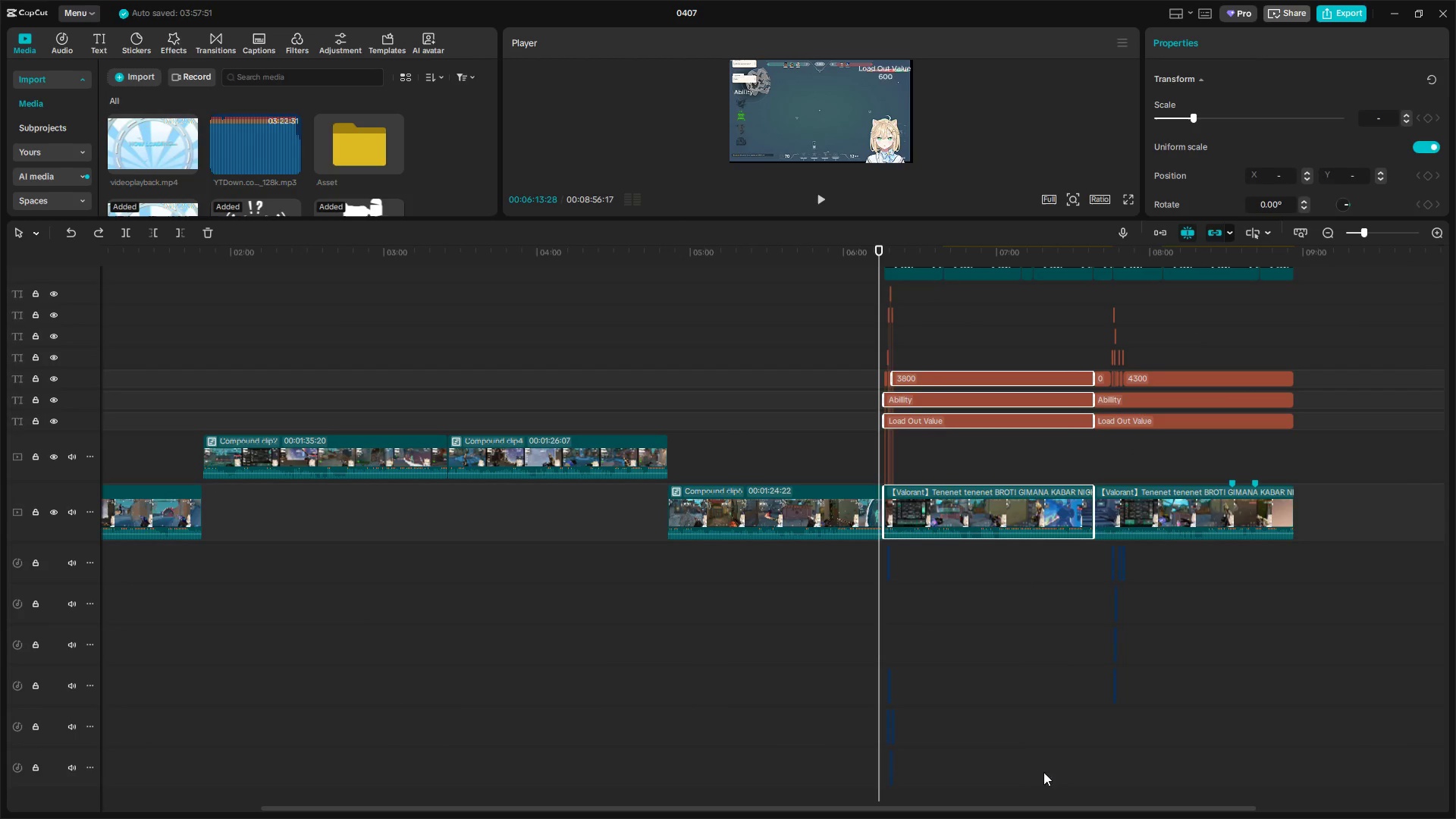 
left_click_drag(start_coordinate=[1059, 773], to_coordinate=[886, 493])
 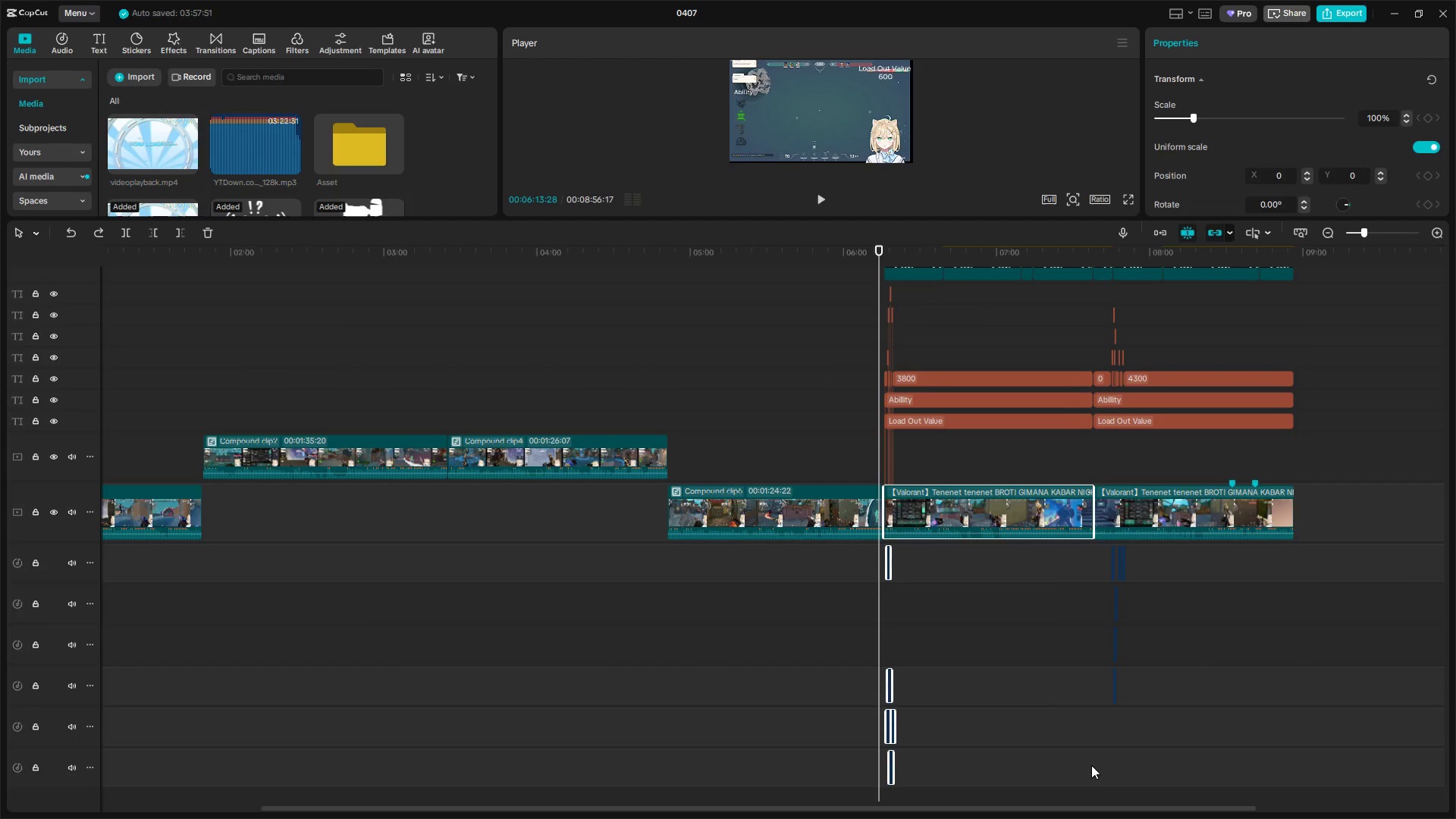 
left_click_drag(start_coordinate=[1090, 770], to_coordinate=[886, 276])
 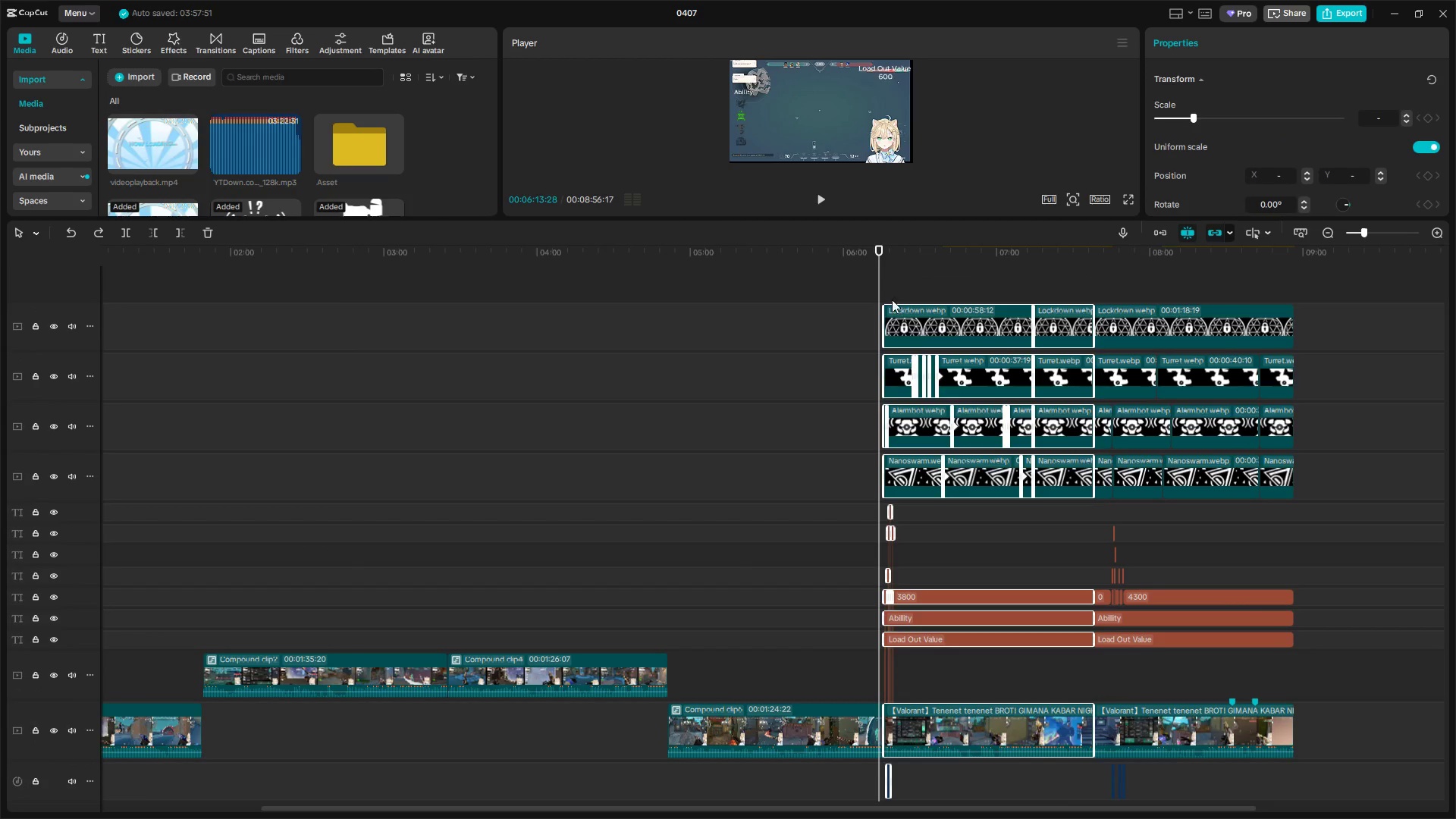 
scroll: coordinate [898, 592], scroll_direction: up, amount: 15.0
 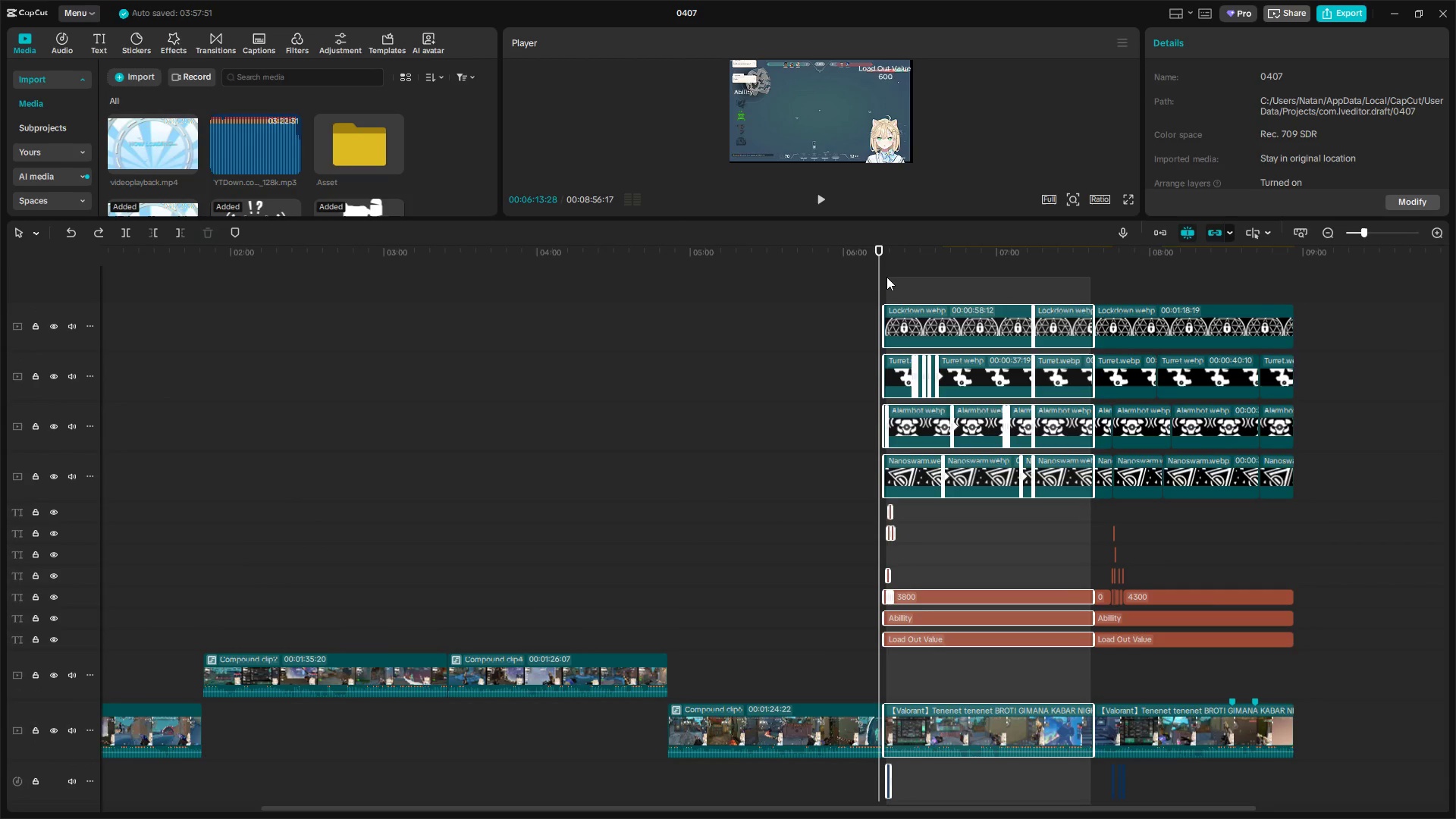 
key(Alt+G)
 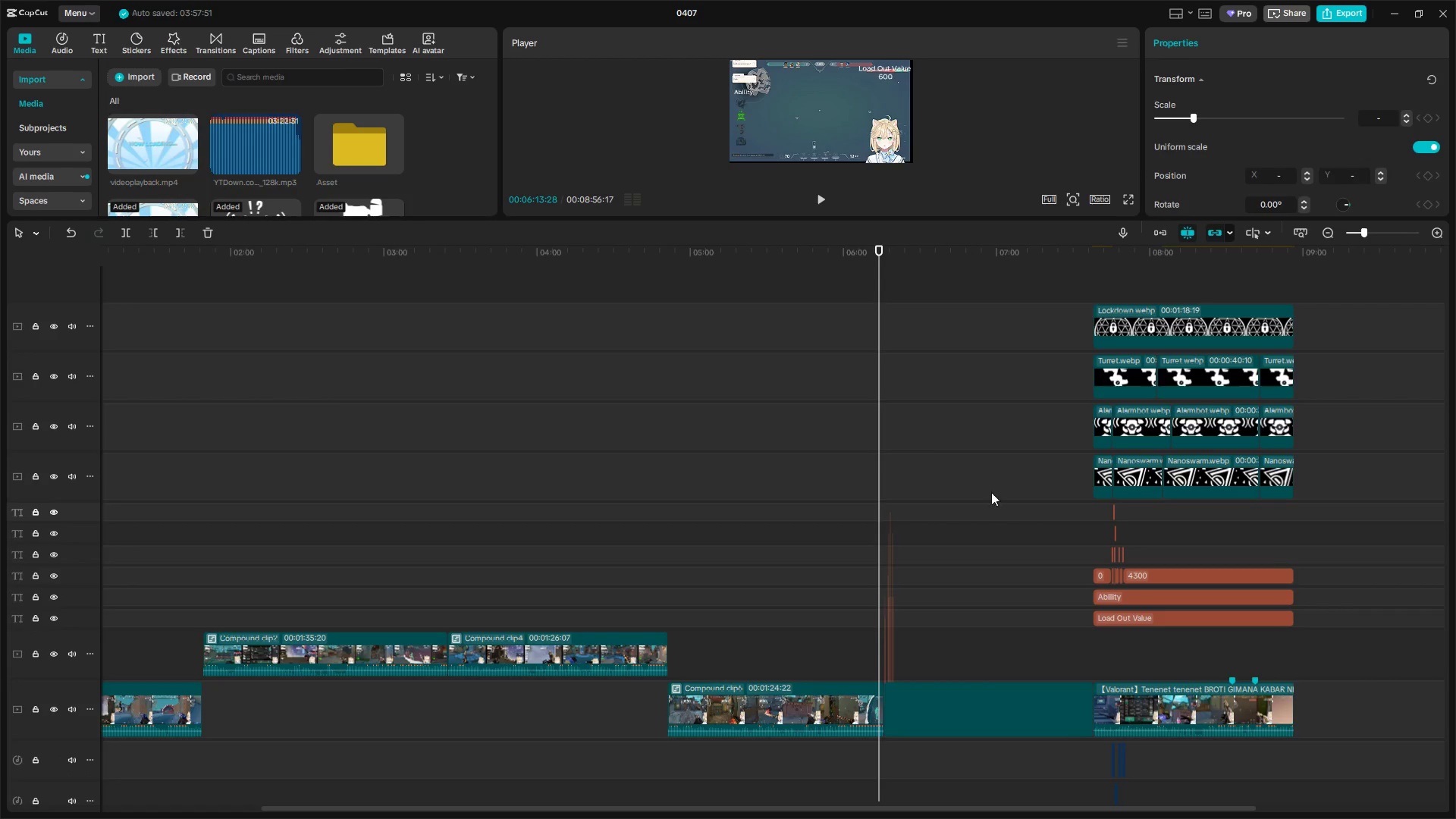 
scroll: coordinate [1335, 730], scroll_direction: down, amount: 8.0
 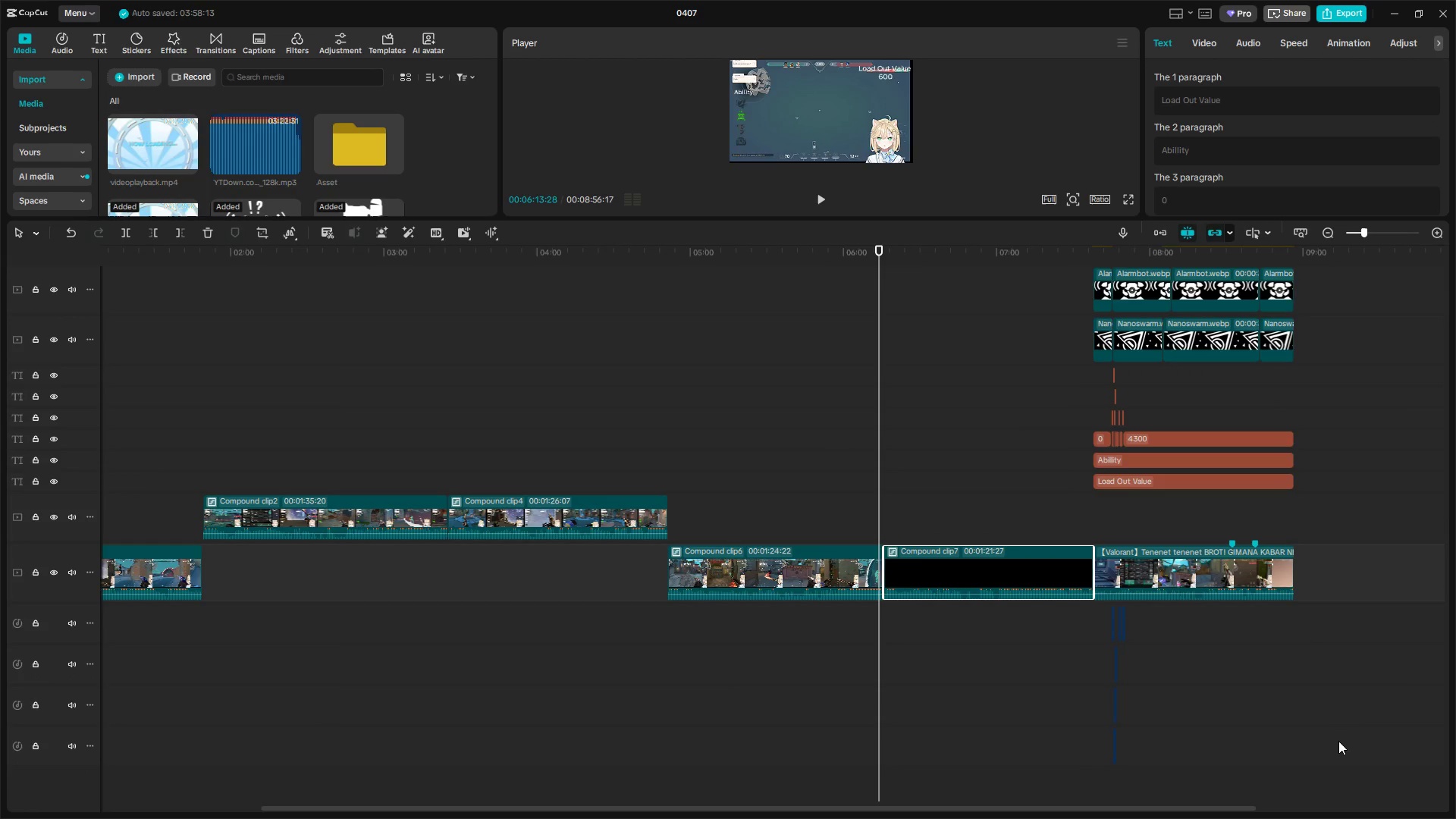 
left_click_drag(start_coordinate=[1335, 755], to_coordinate=[1096, 313])
 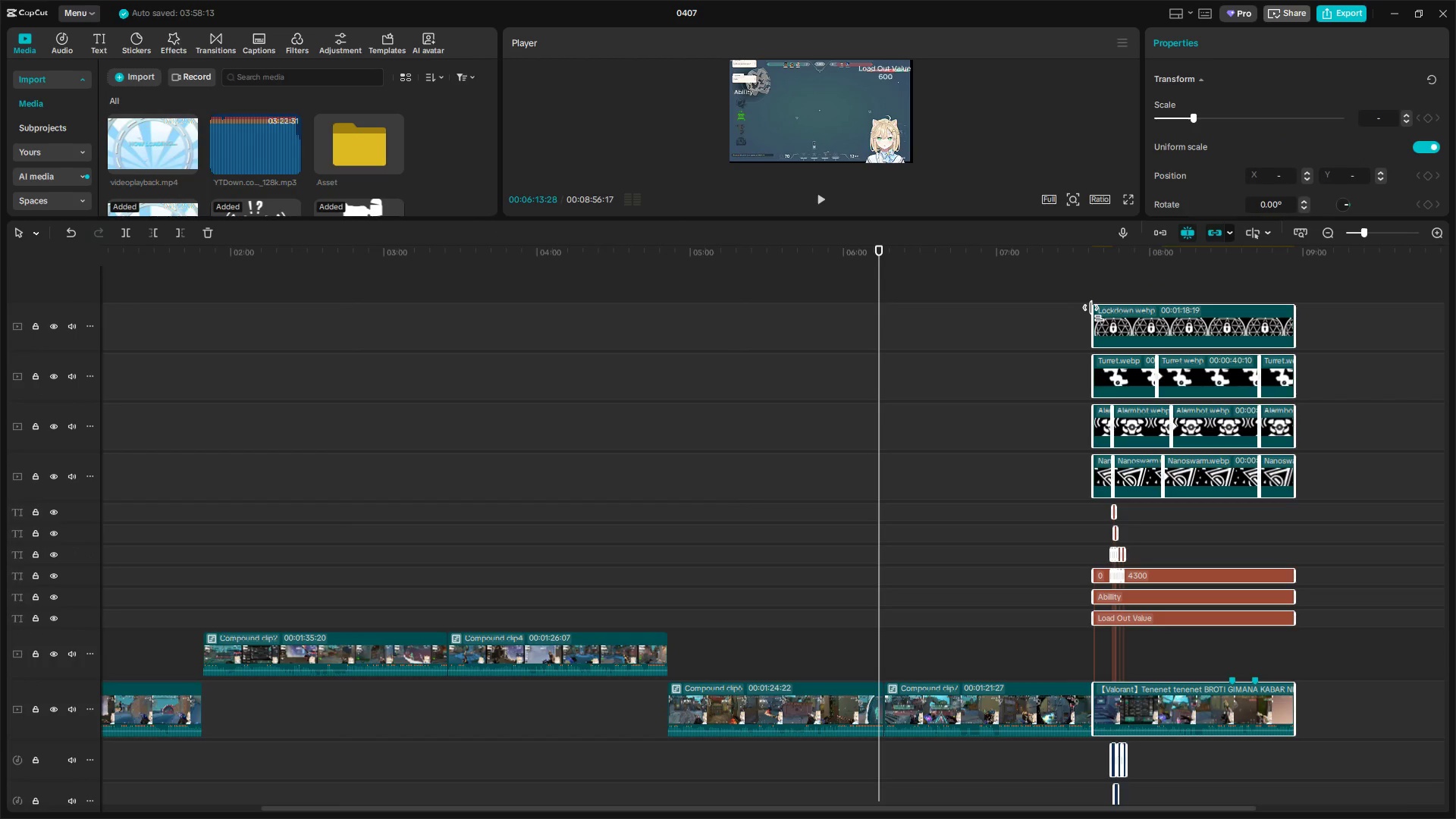 
scroll: coordinate [1099, 536], scroll_direction: up, amount: 14.0
 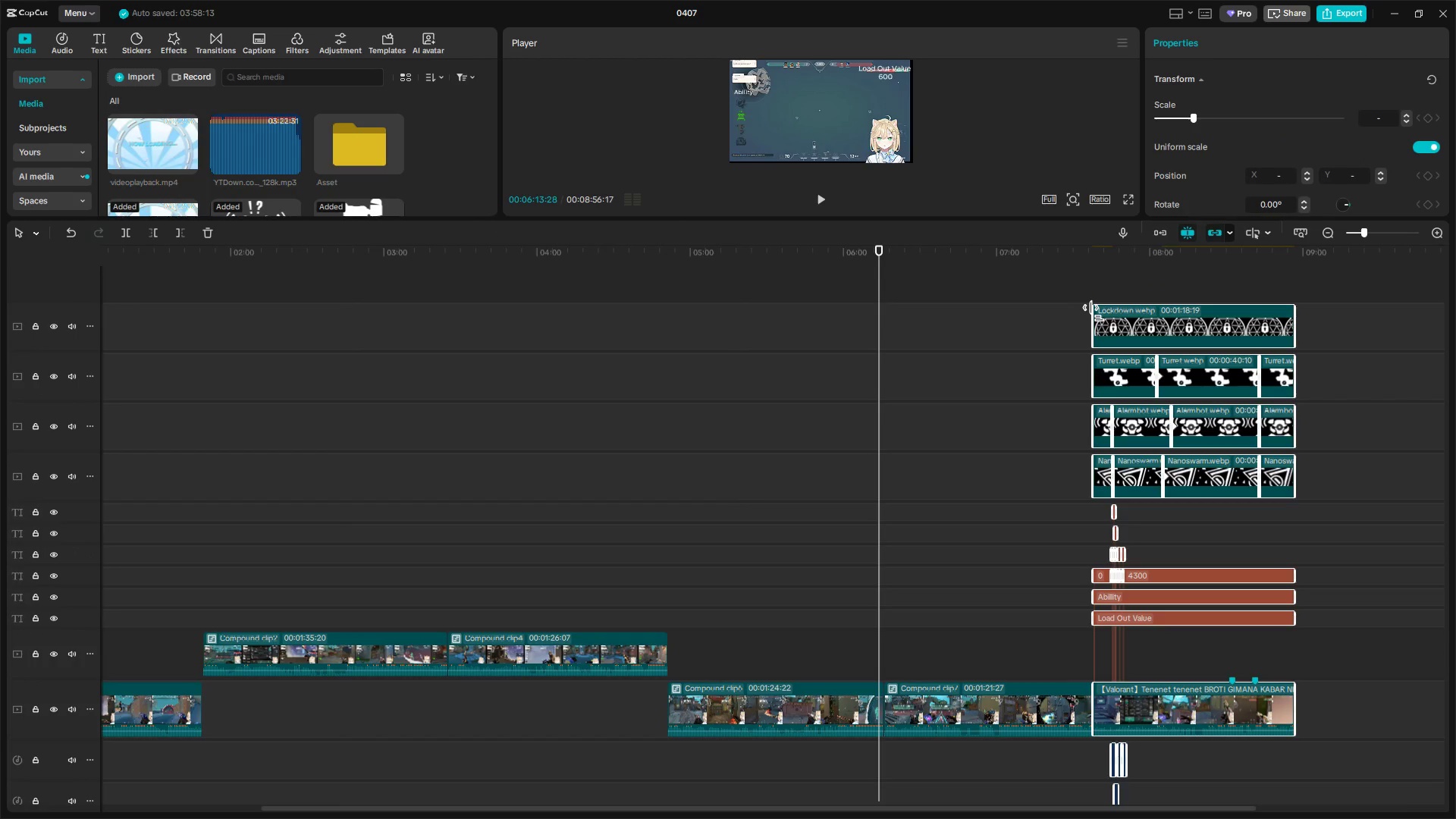 
key(Alt+G)
 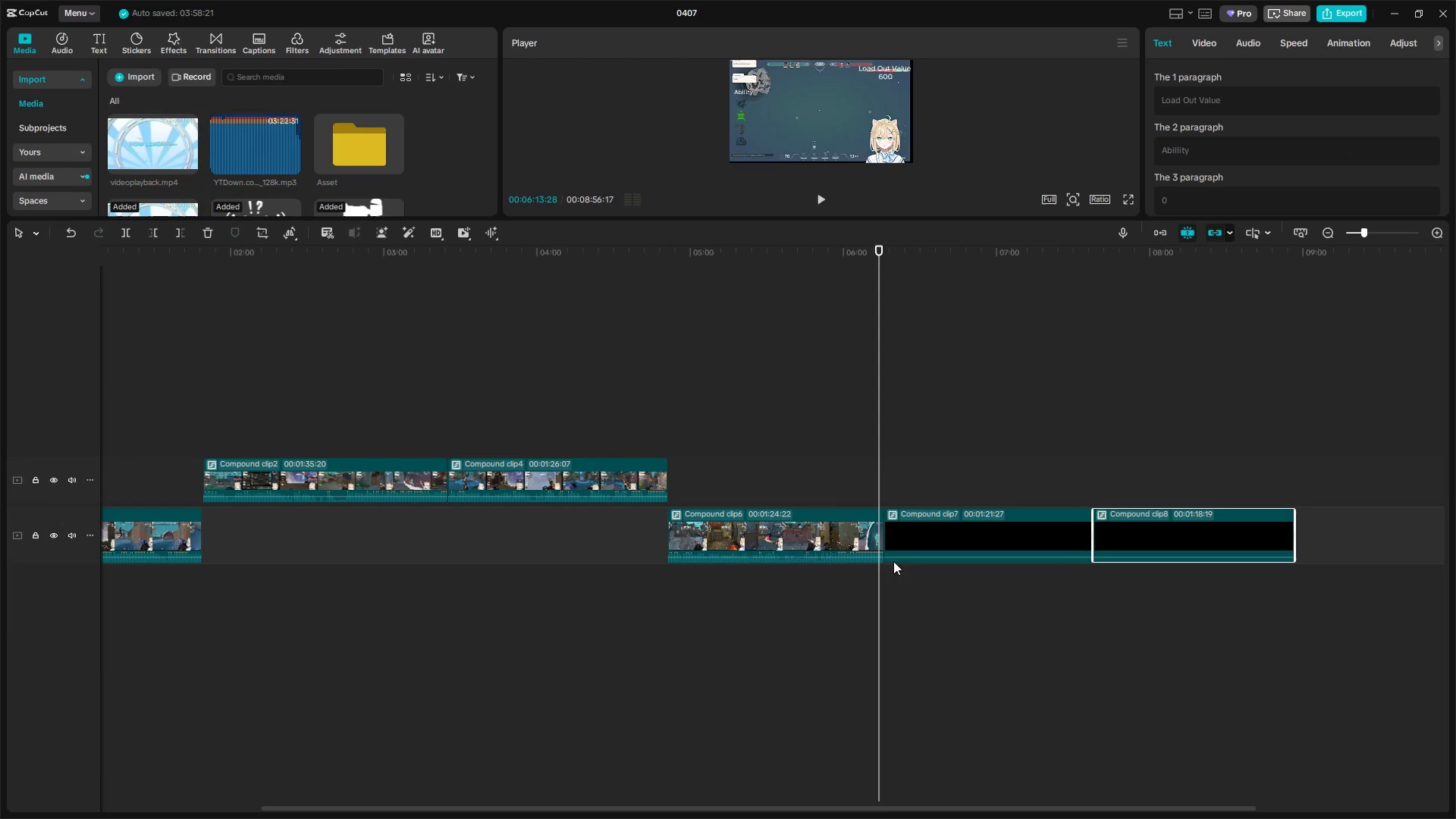 
left_click_drag(start_coordinate=[607, 484], to_coordinate=[608, 536])
 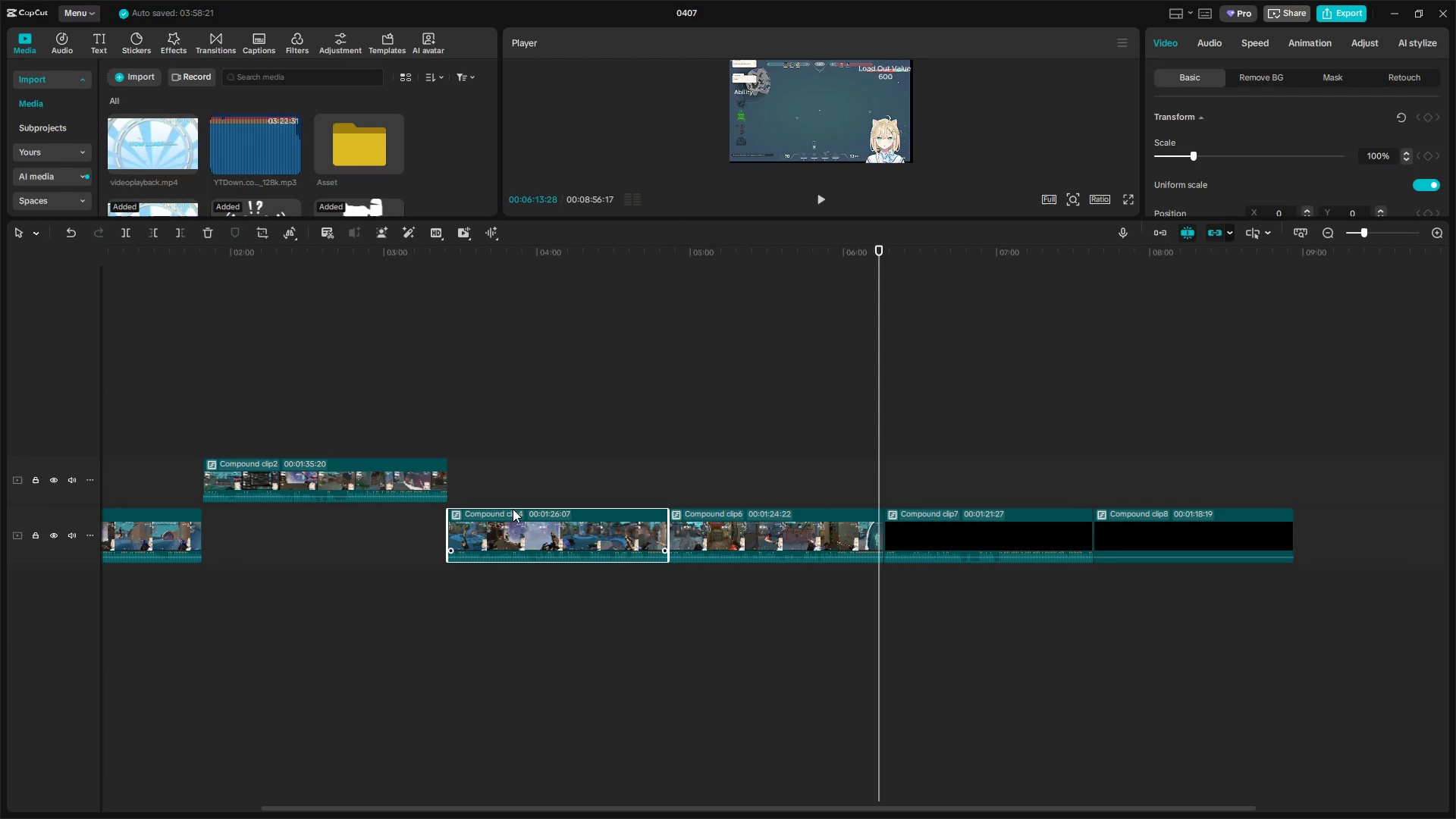 
left_click_drag(start_coordinate=[412, 475], to_coordinate=[413, 542])
 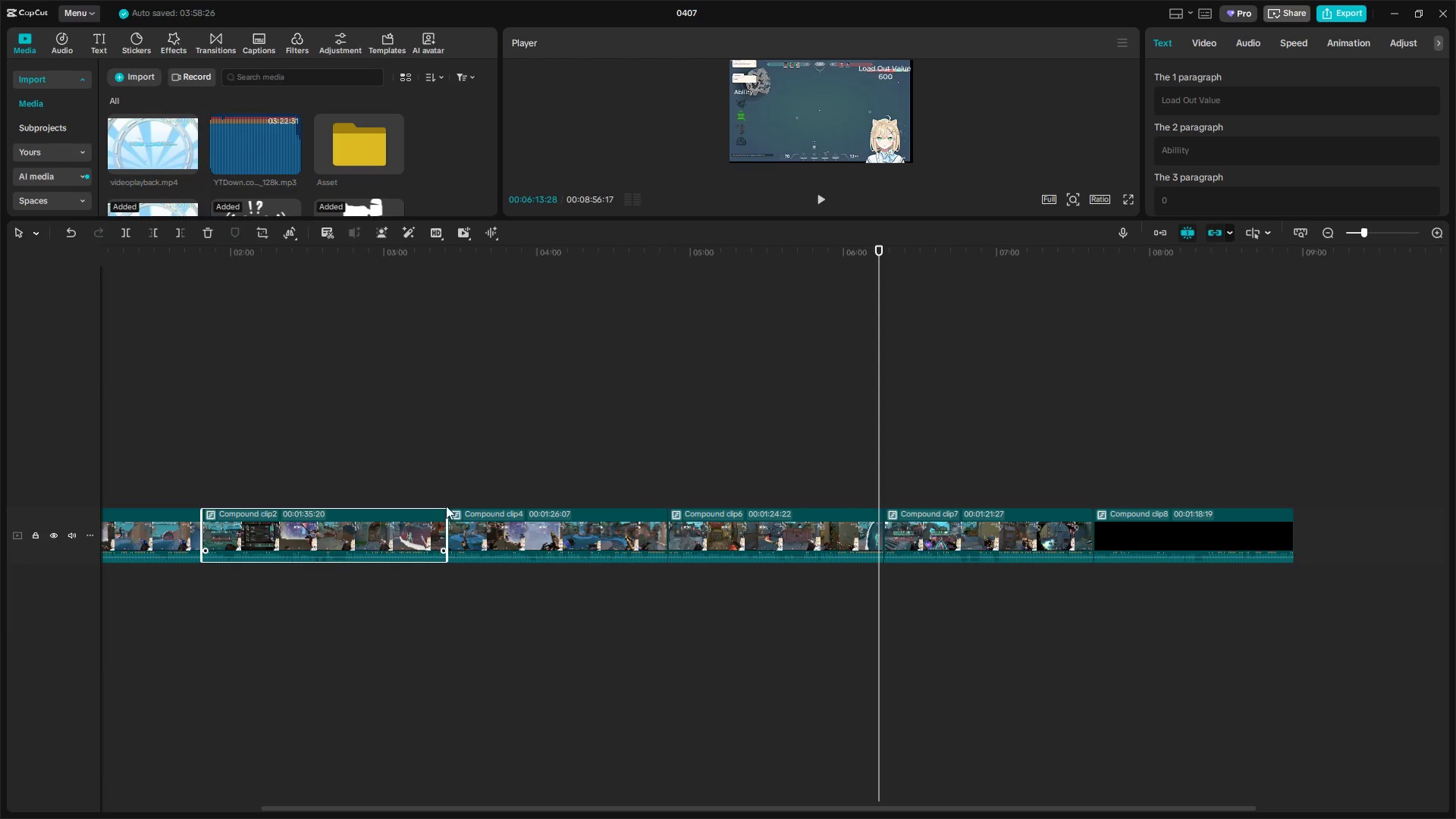 
left_click([447, 483])
 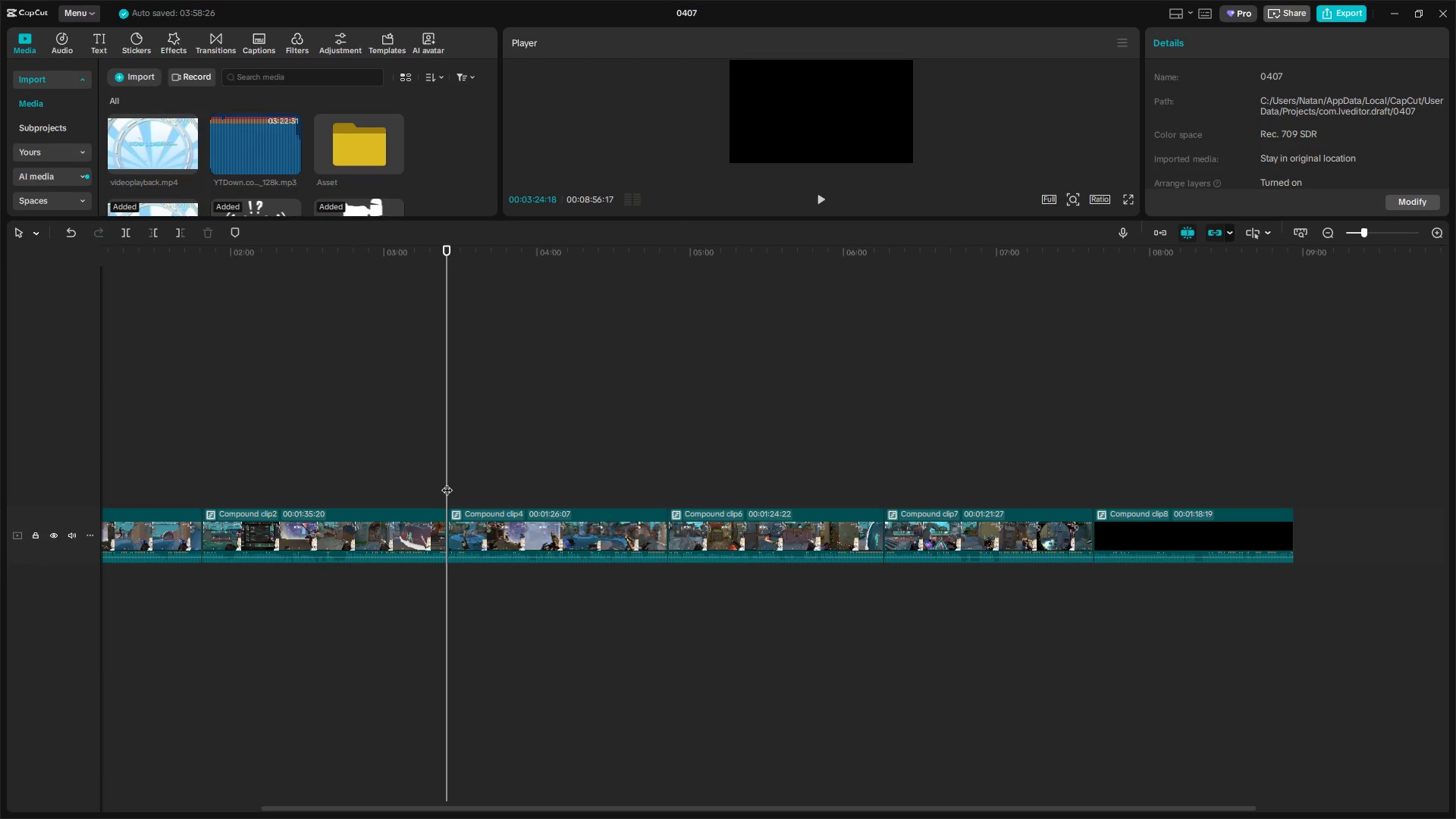 
left_click_drag(start_coordinate=[447, 482], to_coordinate=[17, 487])
 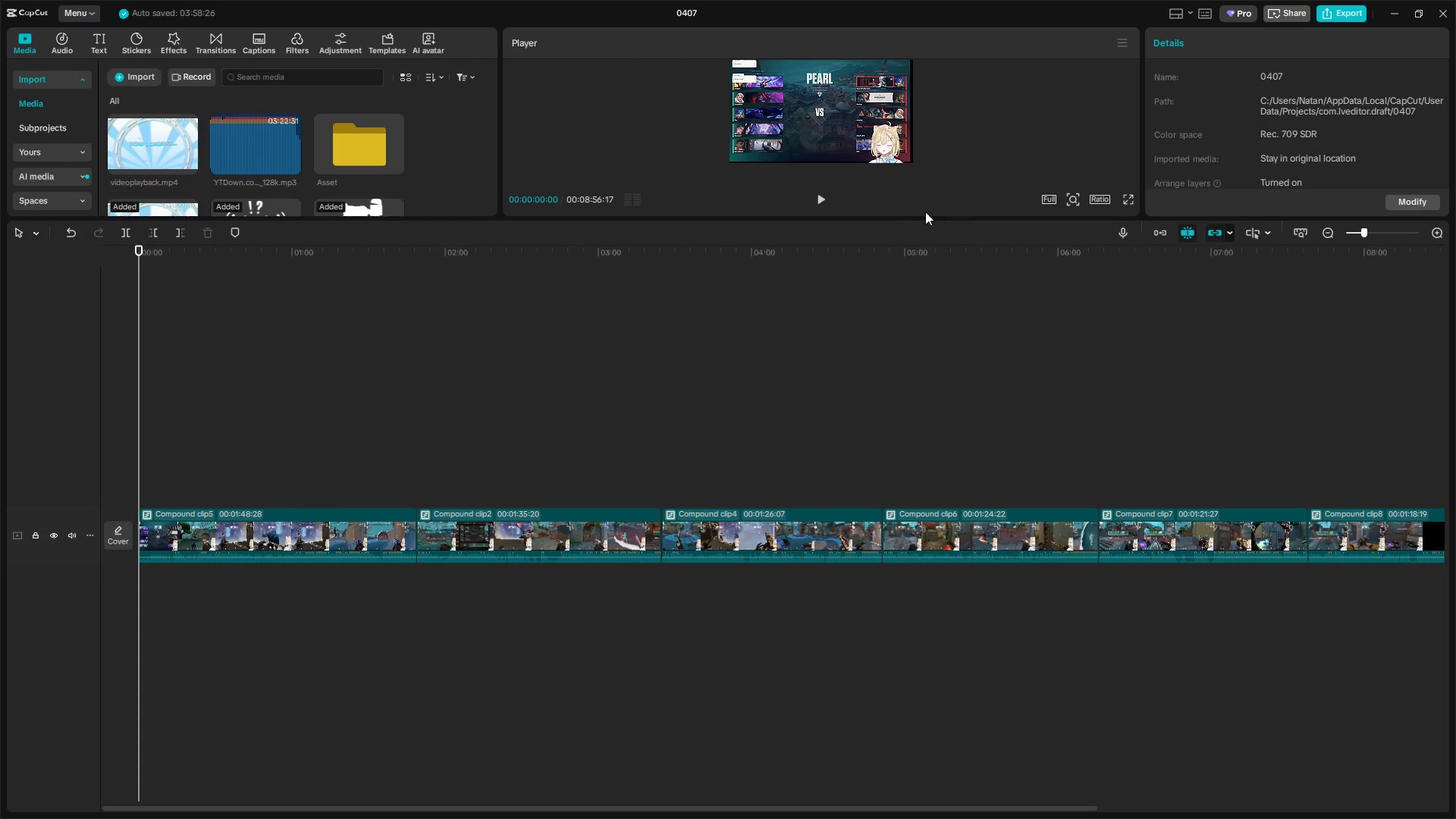 
left_click_drag(start_coordinate=[878, 218], to_coordinate=[918, 462])
 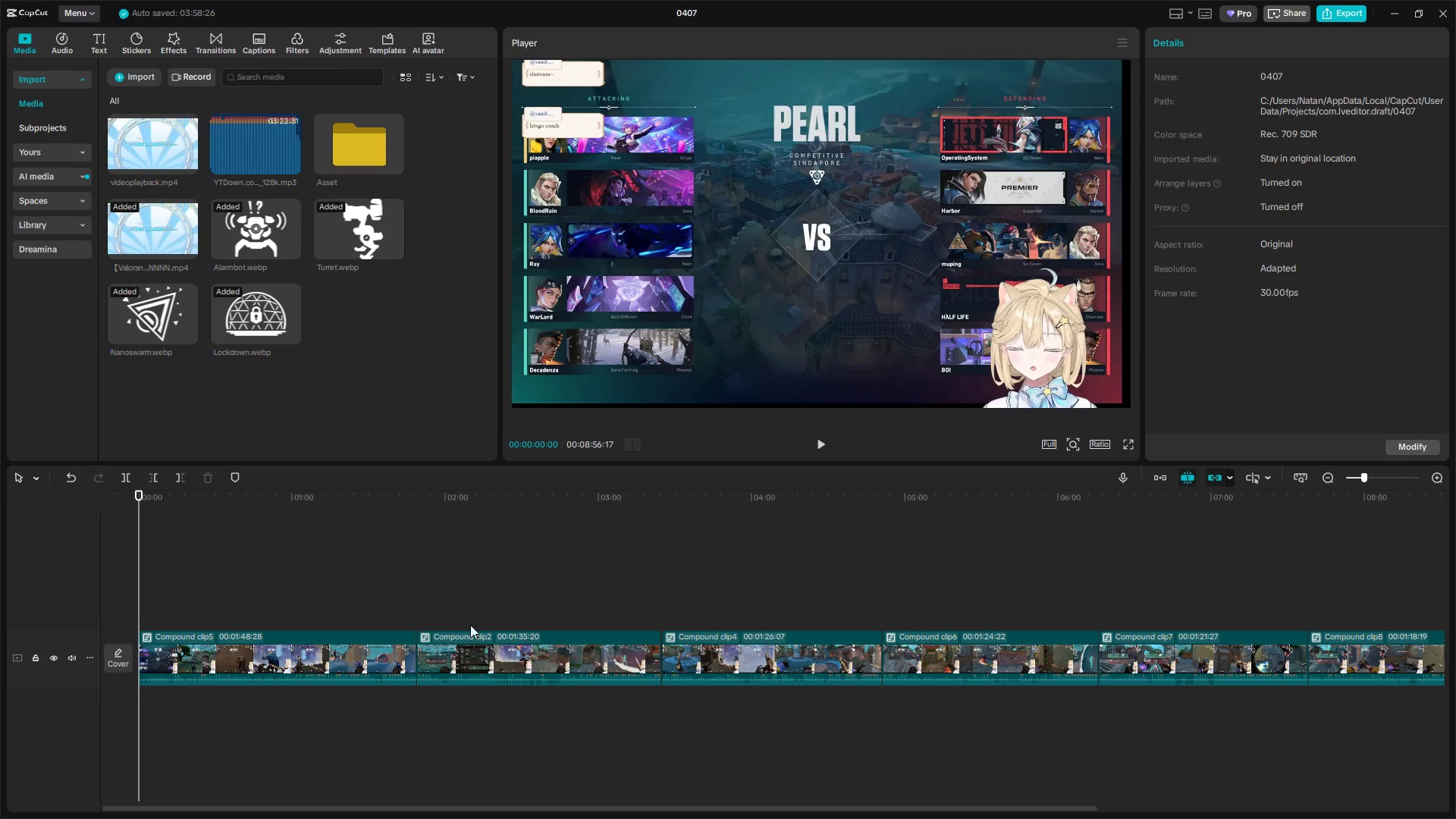 
left_click([400, 588])
 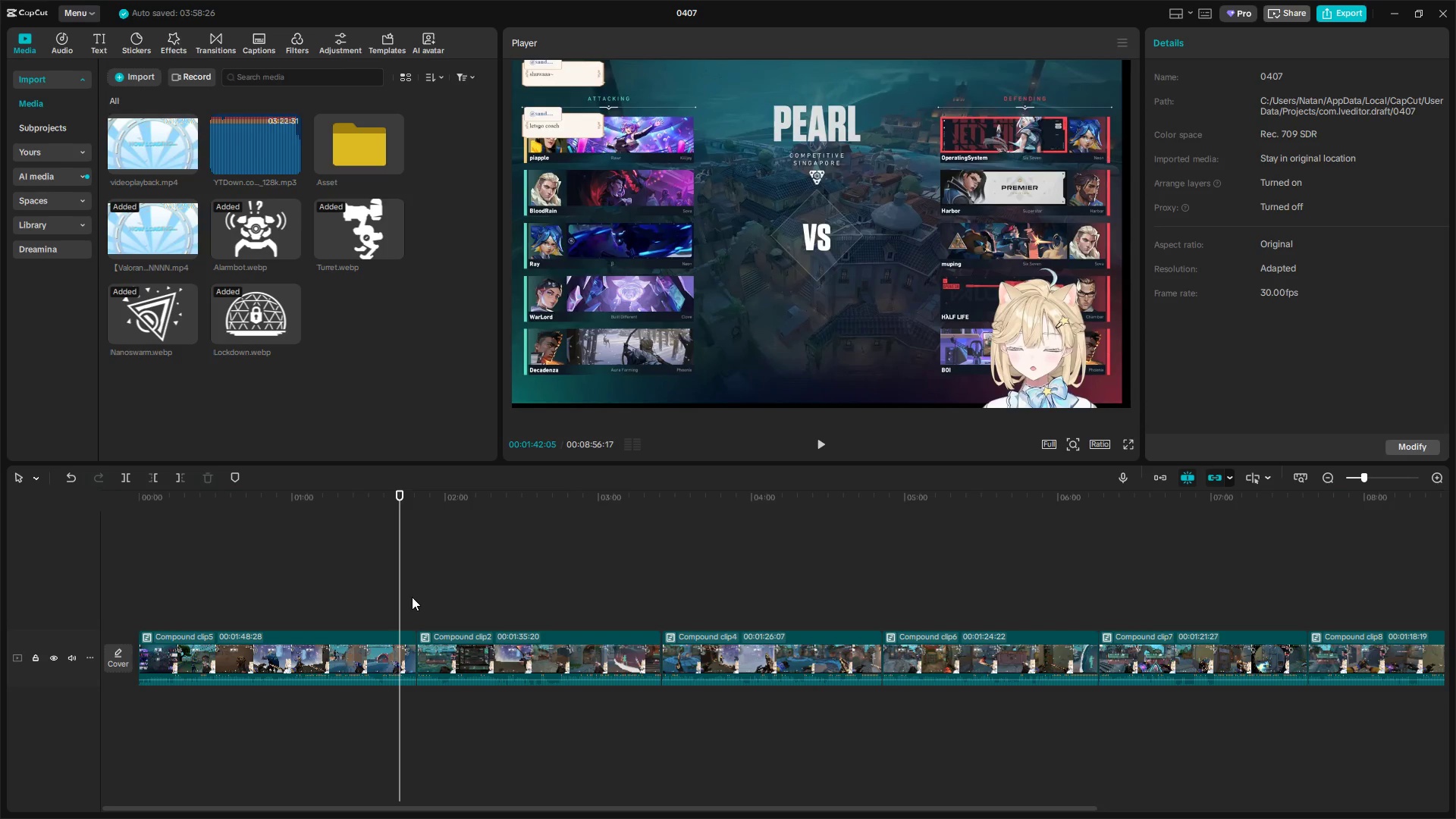 
key(Space)
 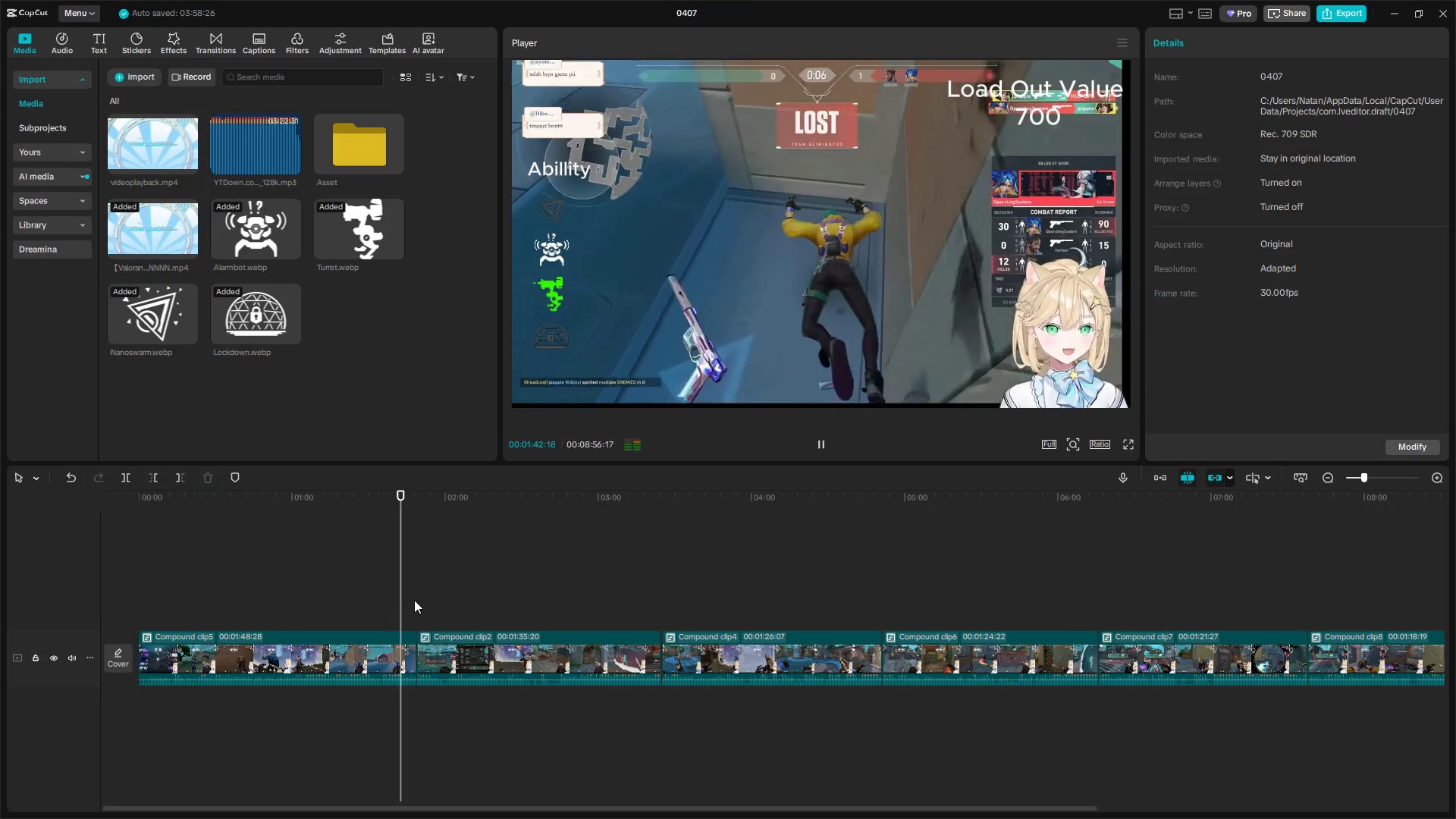 
left_click_drag(start_coordinate=[403, 595], to_coordinate=[415, 598])
 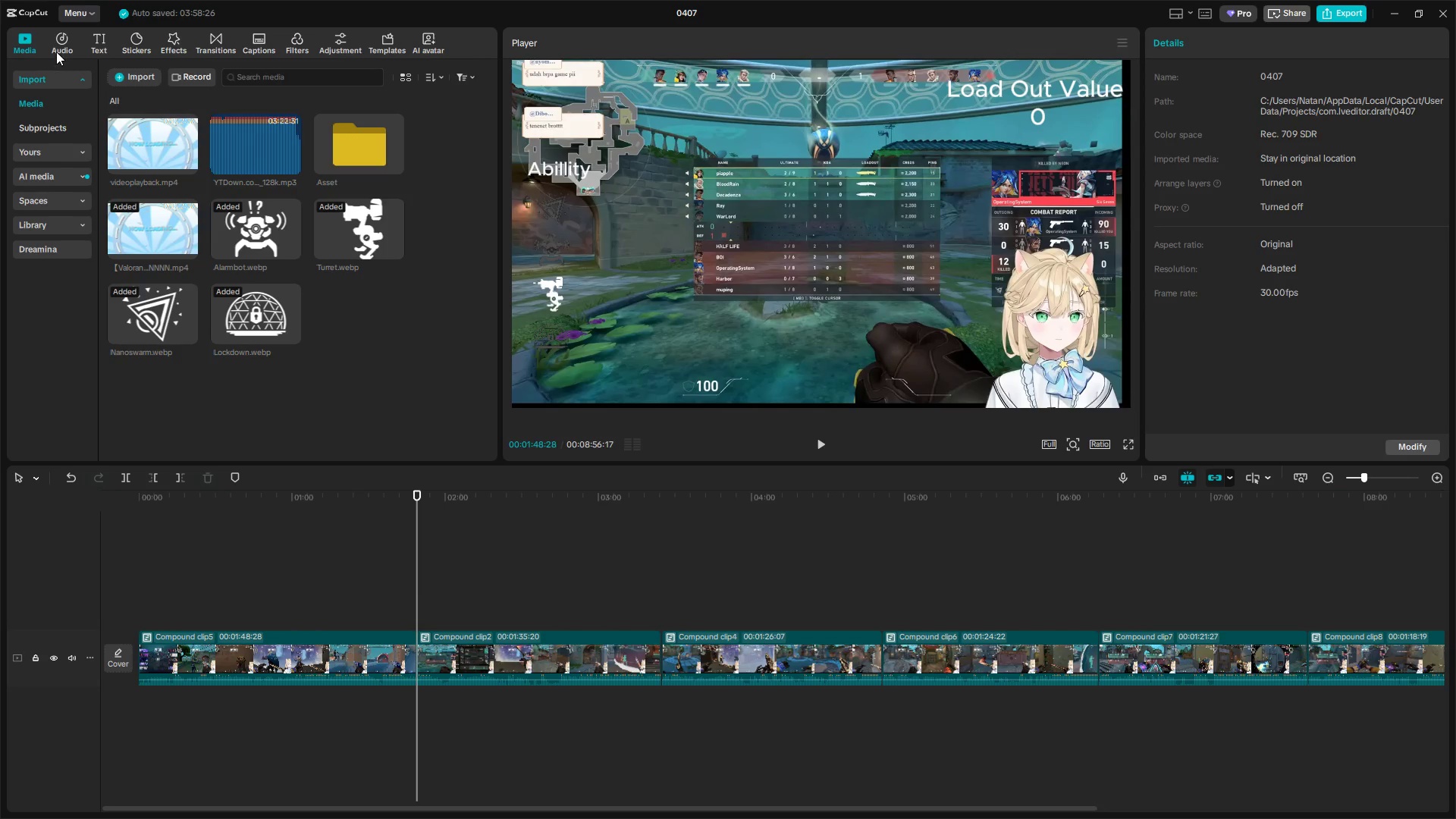 
left_click([61, 46])
 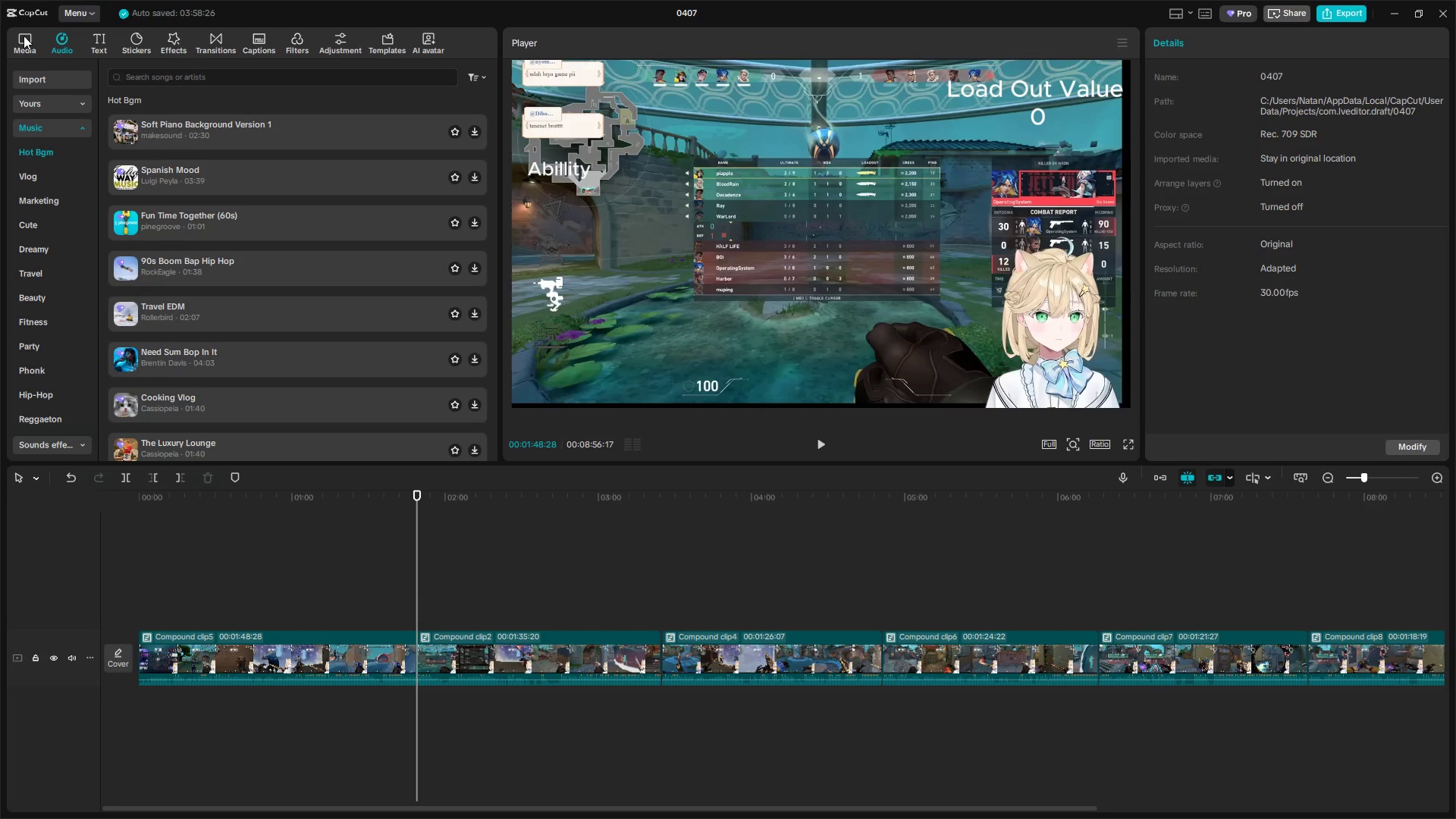 
left_click([24, 36])
 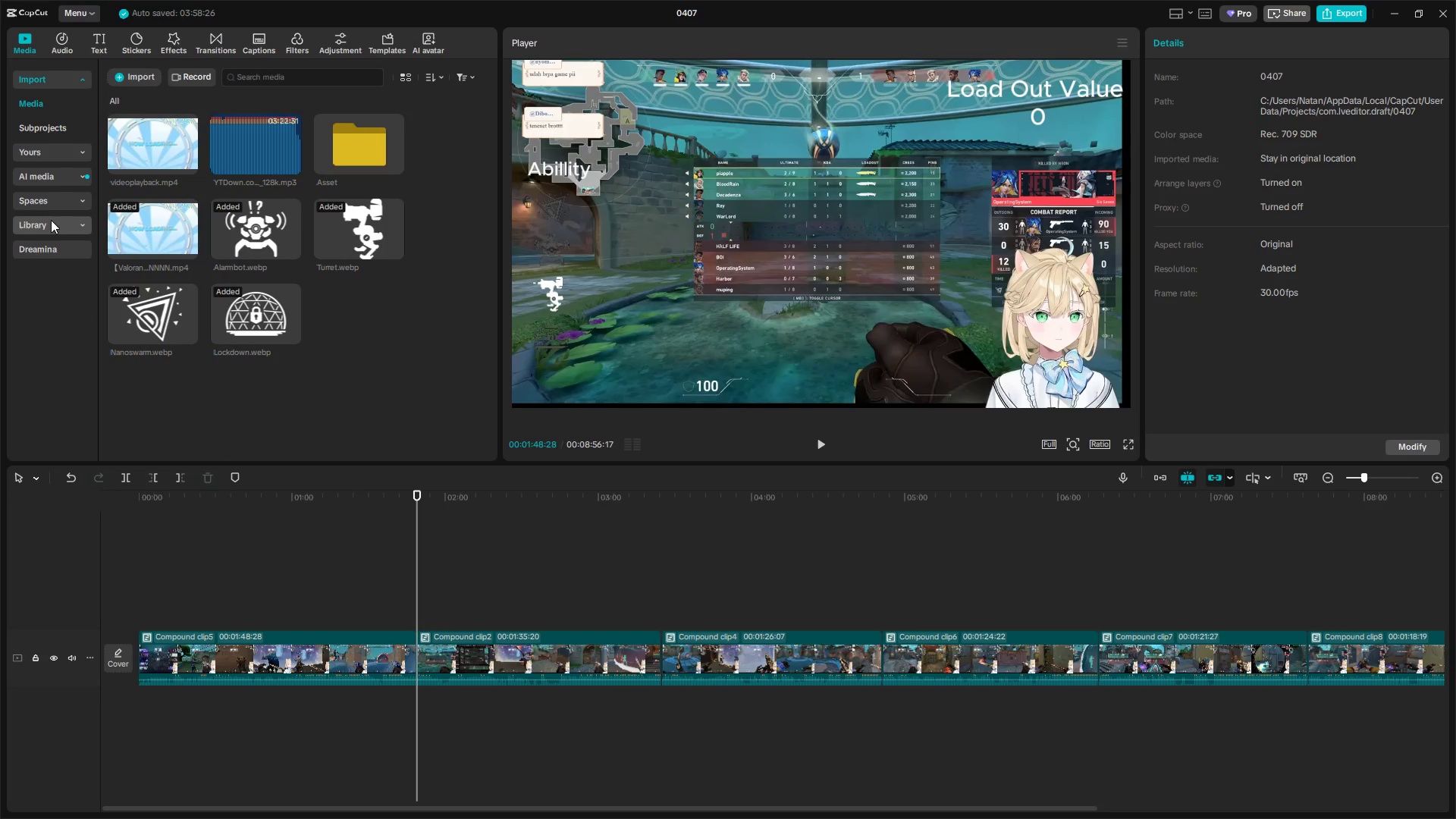 
double_click([50, 224])
 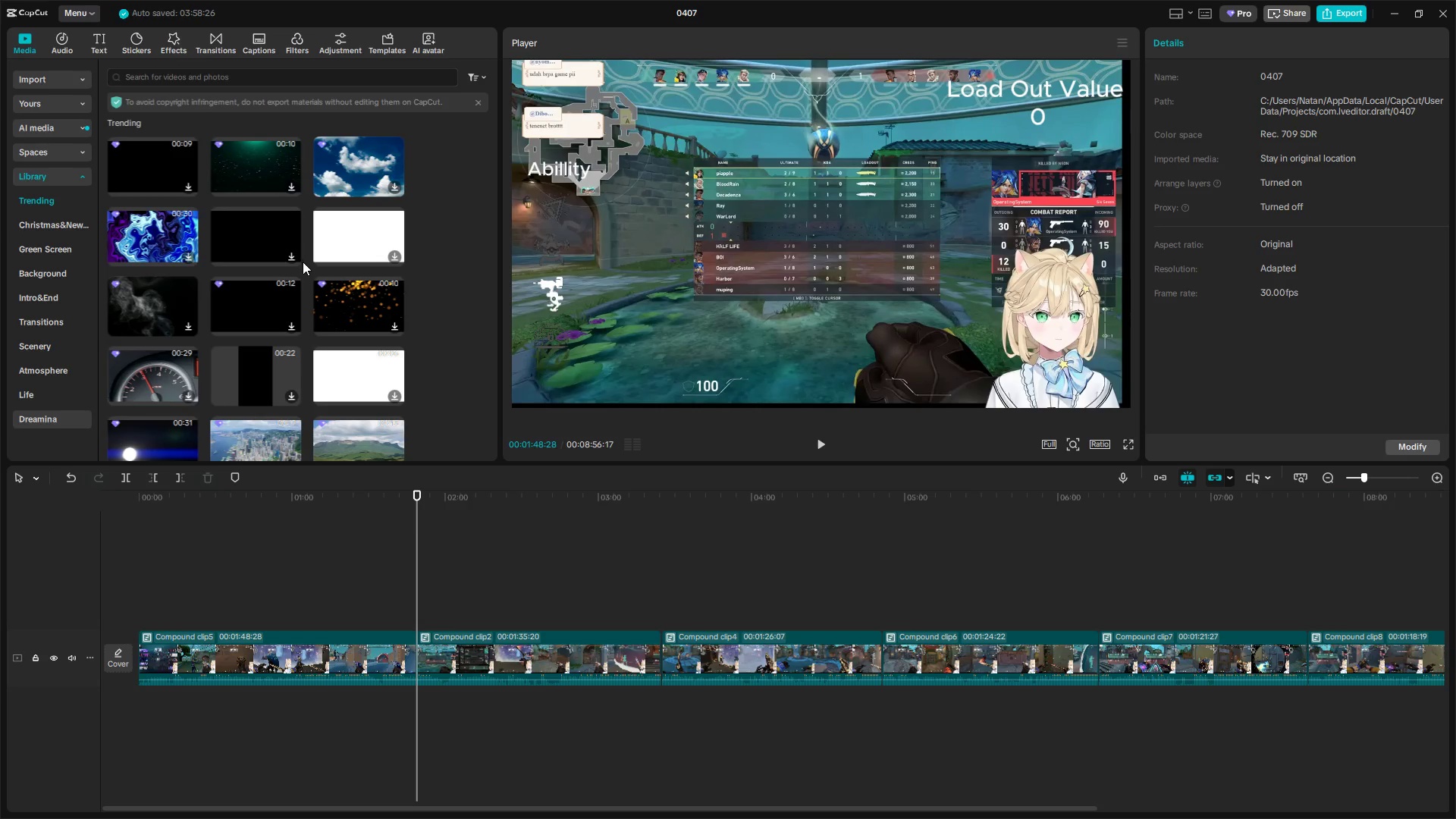 
left_click_drag(start_coordinate=[272, 239], to_coordinate=[416, 649])
 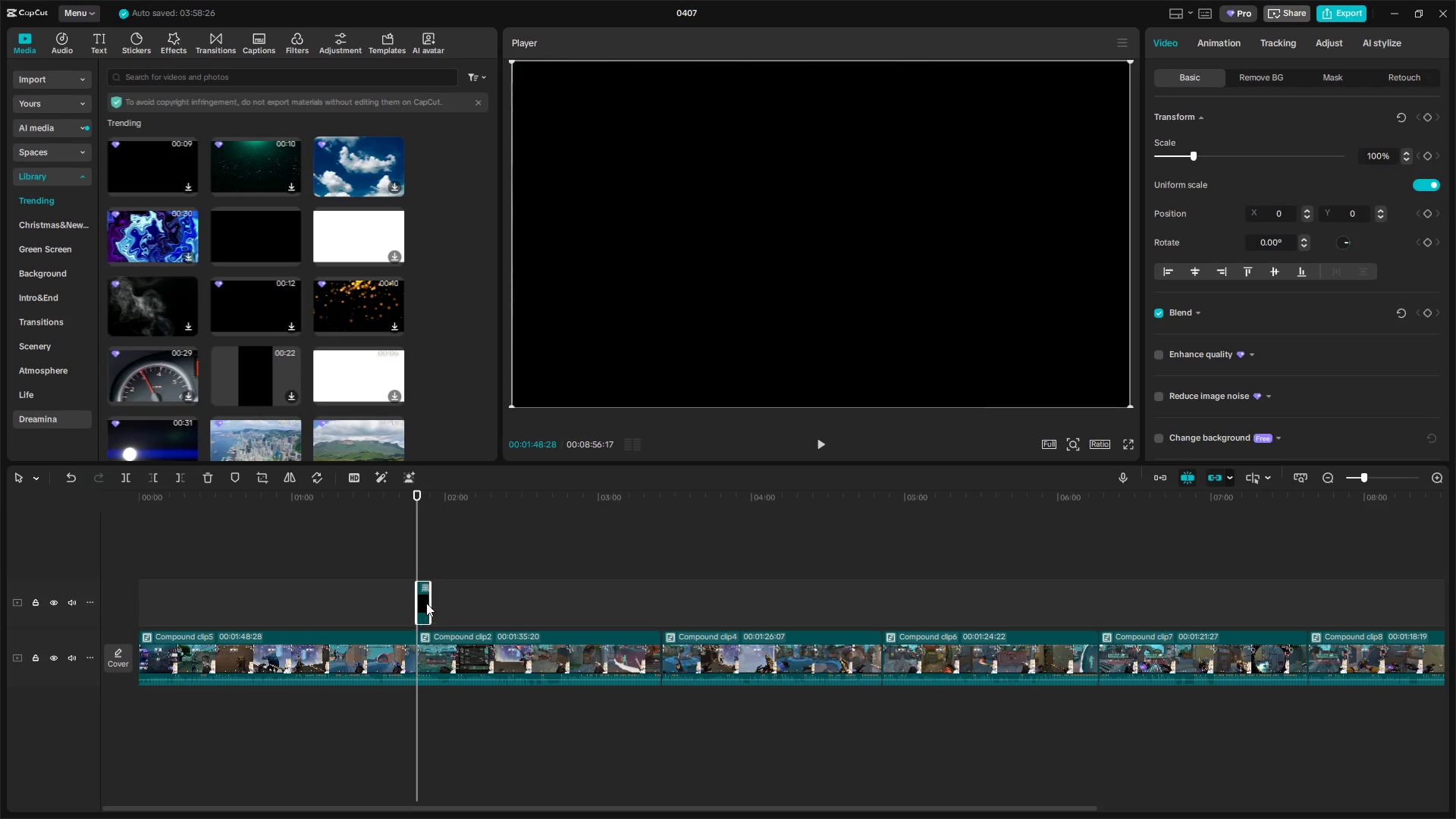 
left_click_drag(start_coordinate=[424, 595], to_coordinate=[421, 665])
 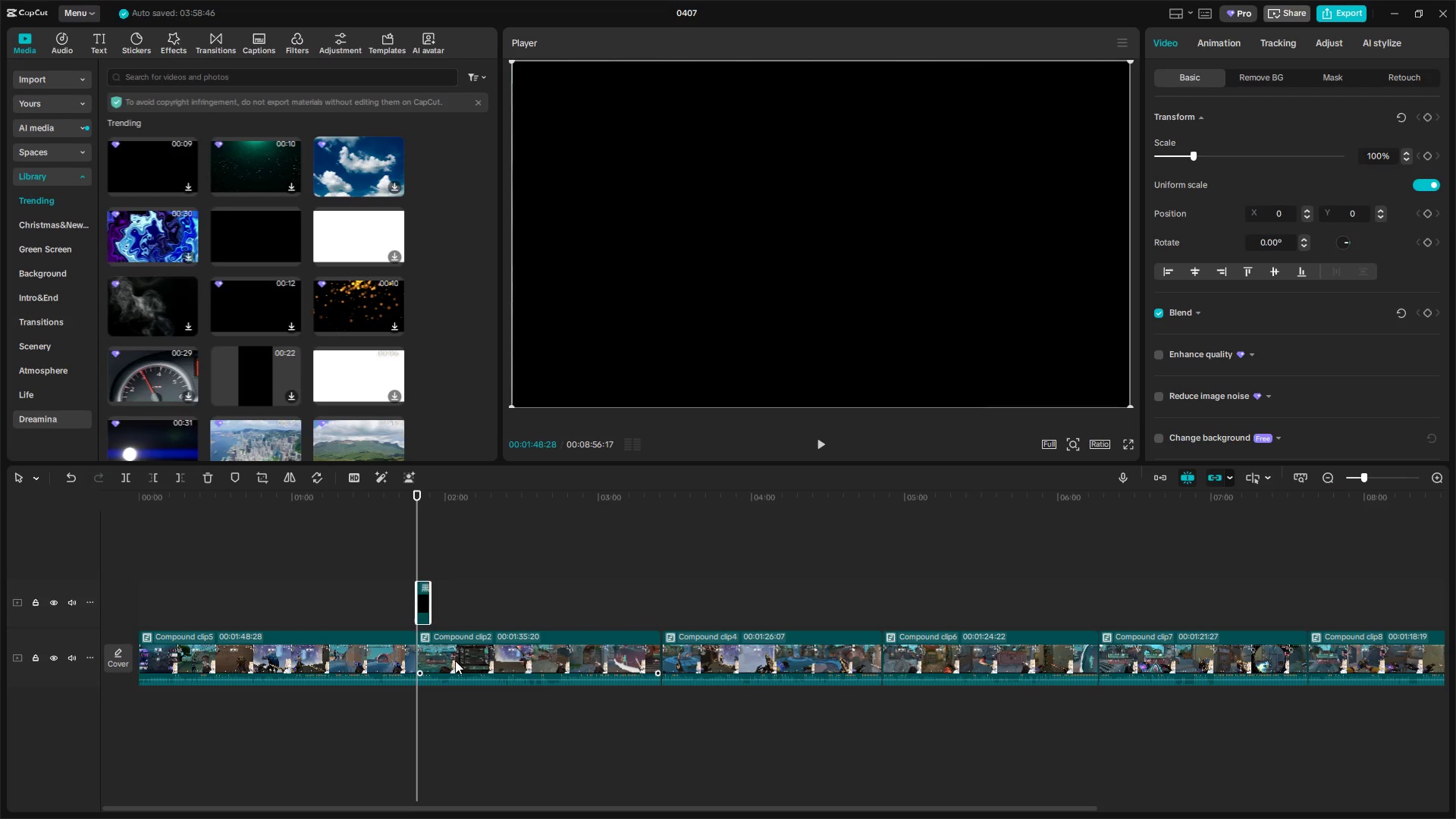 
left_click_drag(start_coordinate=[466, 658], to_coordinate=[472, 660])
 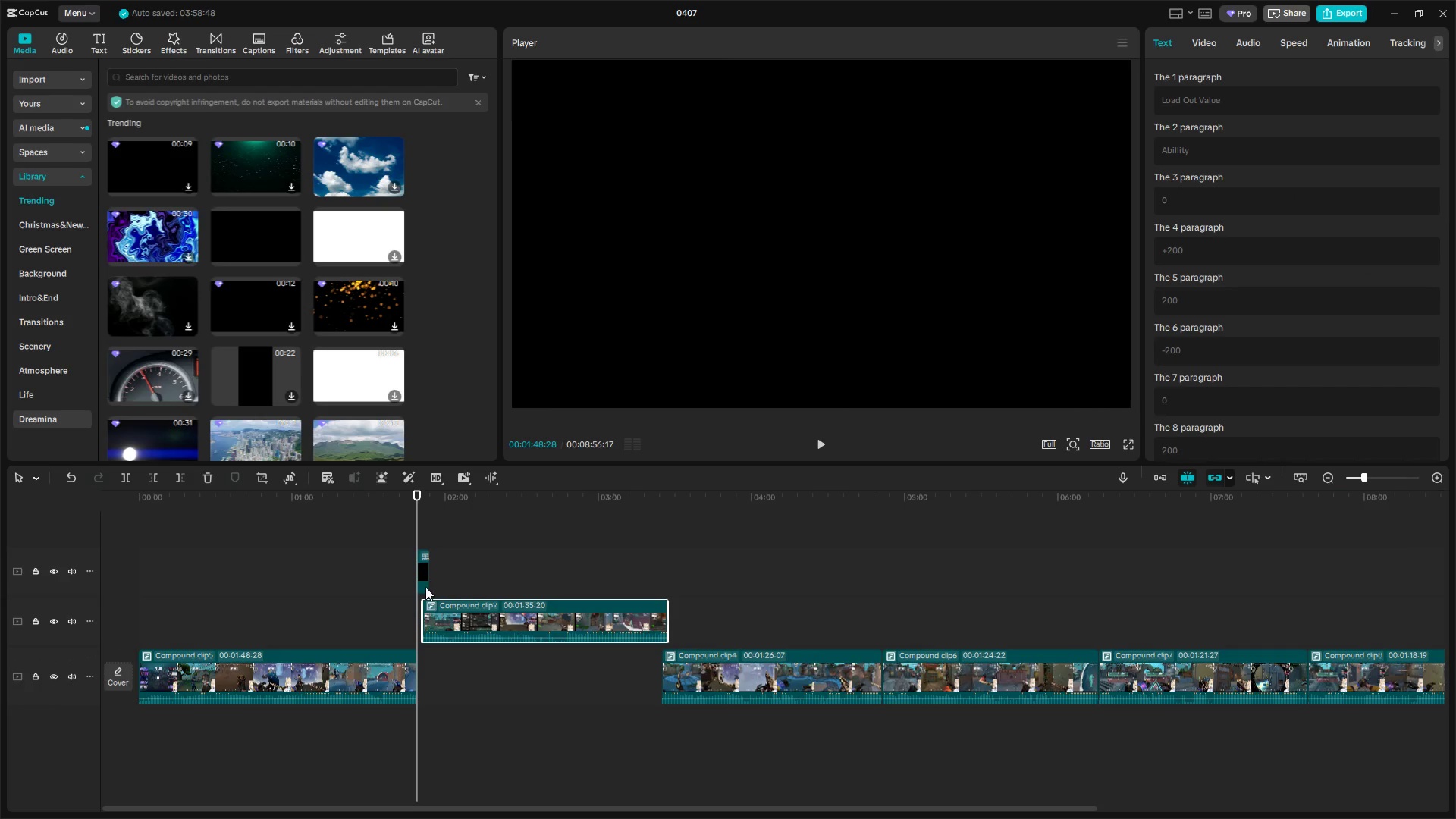 
left_click_drag(start_coordinate=[428, 581], to_coordinate=[561, 661])
 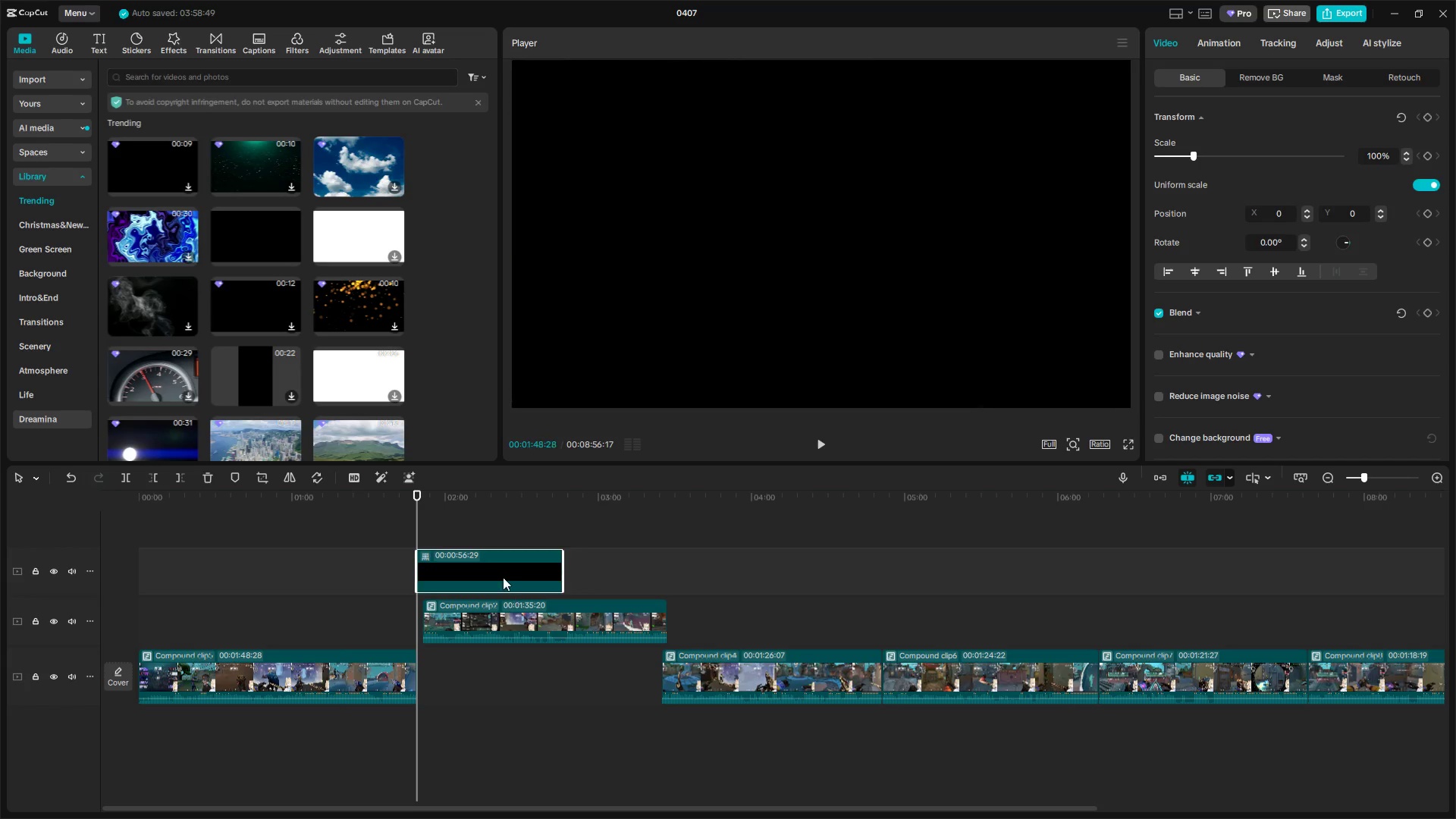 
left_click_drag(start_coordinate=[502, 572], to_coordinate=[502, 679])
 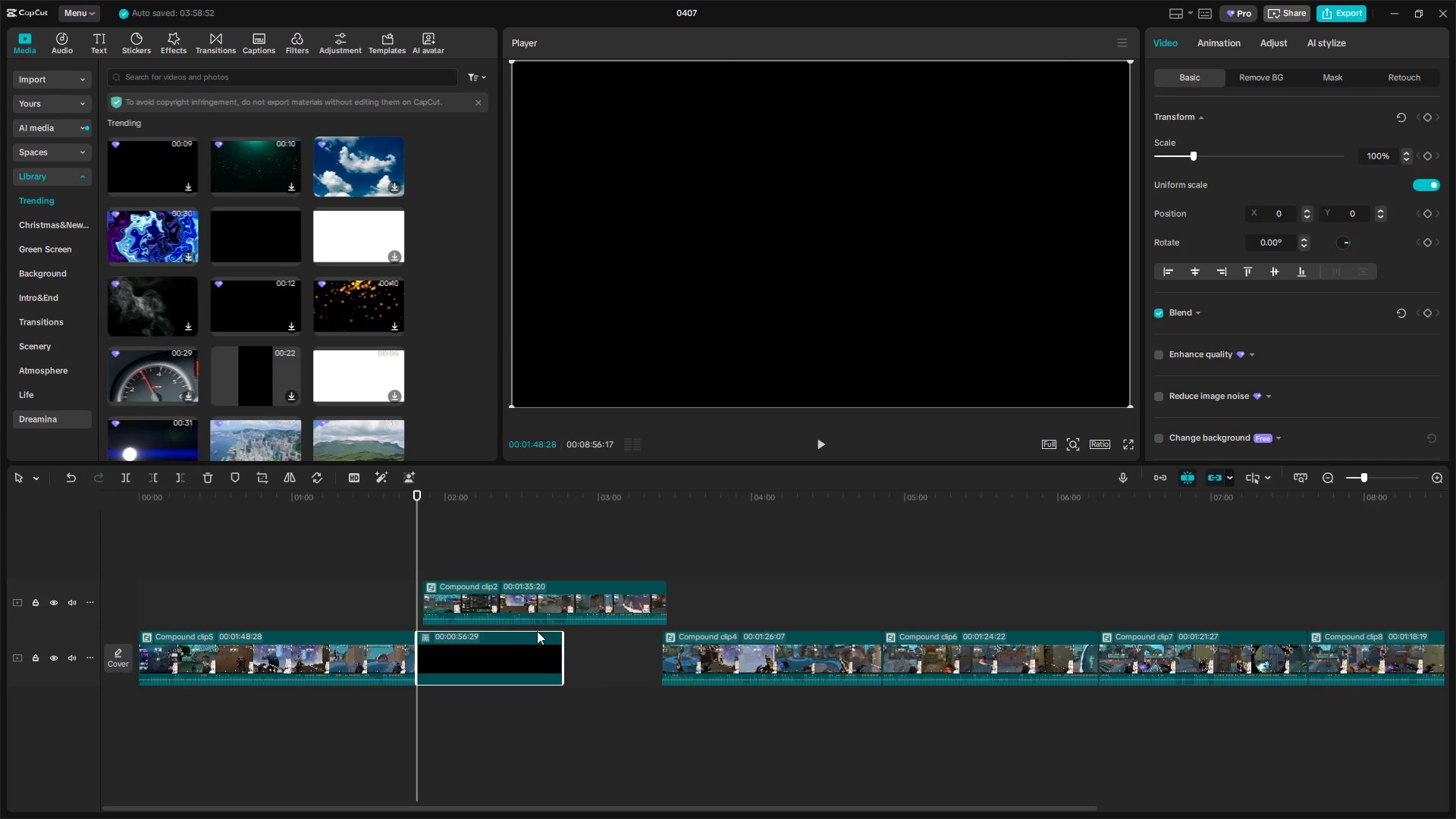 
left_click_drag(start_coordinate=[551, 610], to_coordinate=[620, 696])
 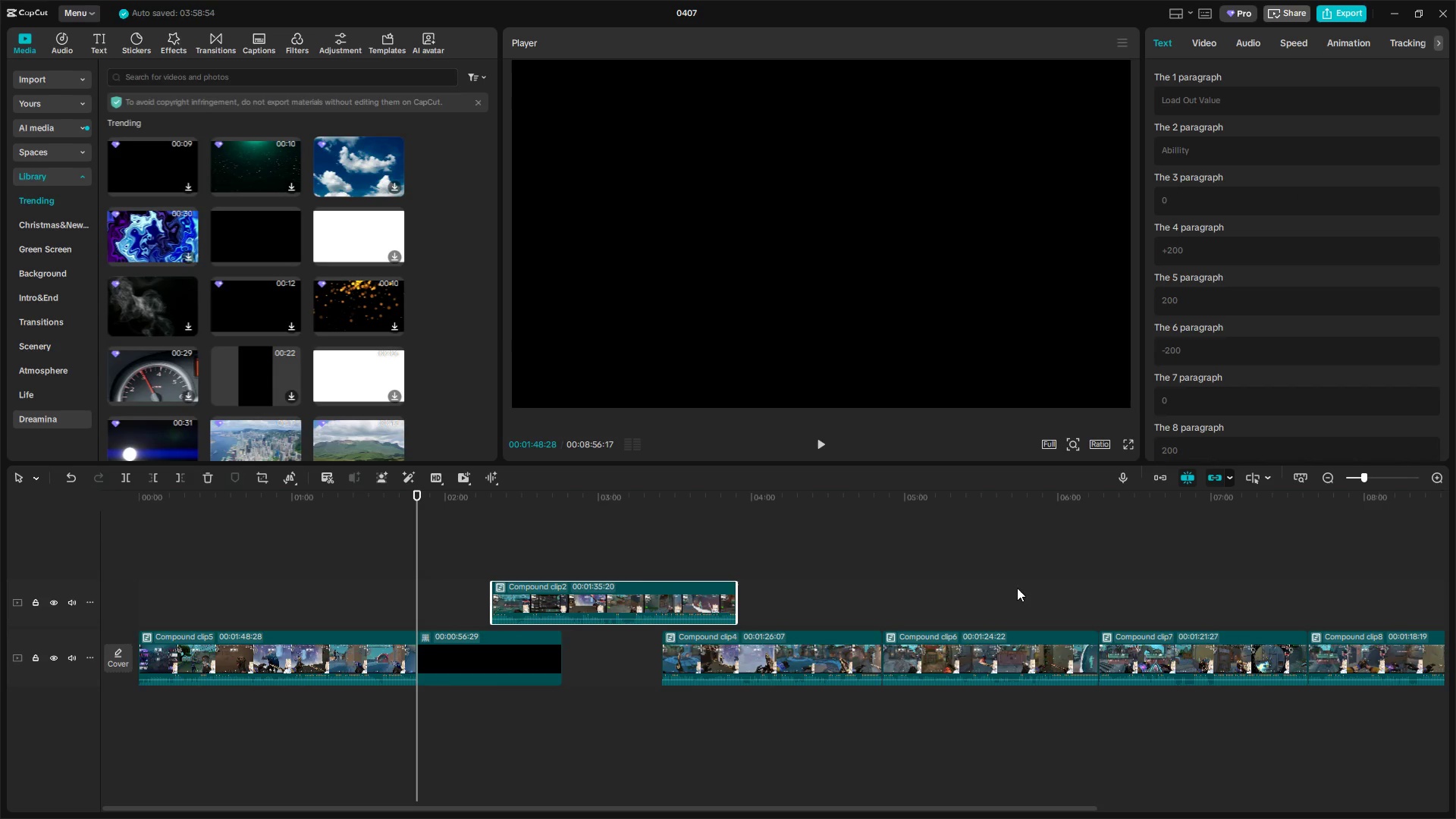 
left_click([1158, 474])
 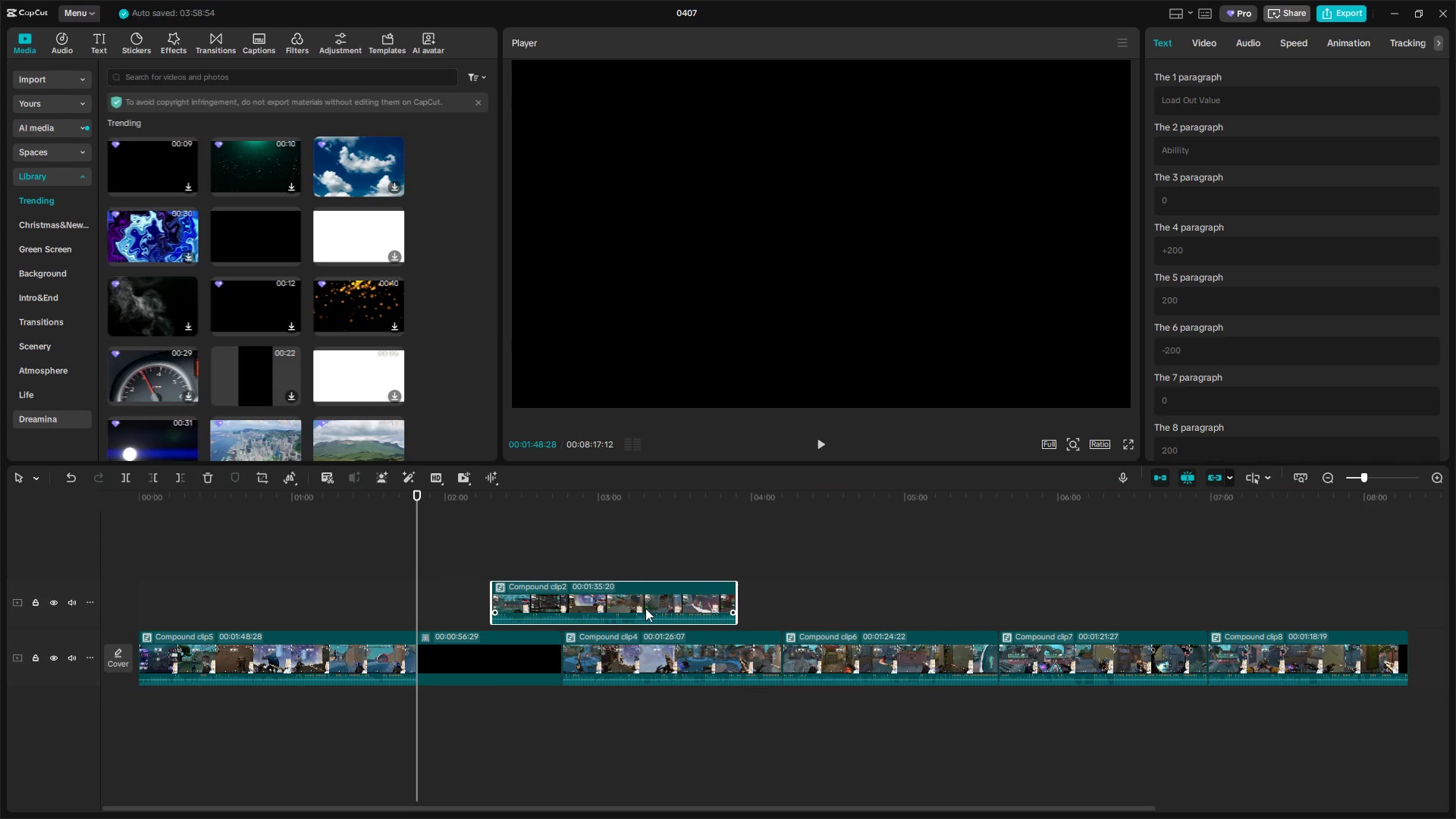 
left_click_drag(start_coordinate=[623, 607], to_coordinate=[604, 656])
 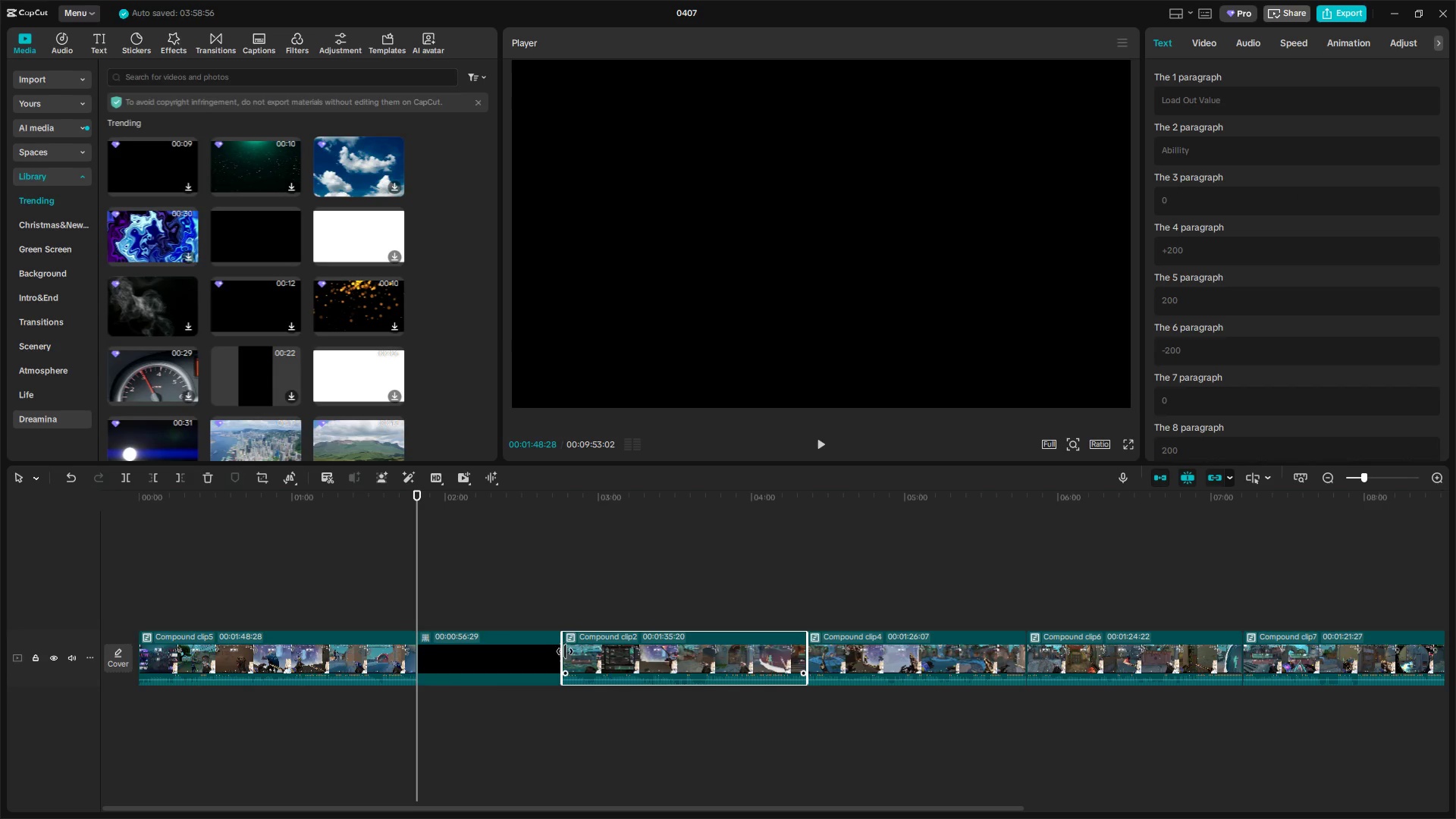 
left_click_drag(start_coordinate=[562, 652], to_coordinate=[516, 654])
 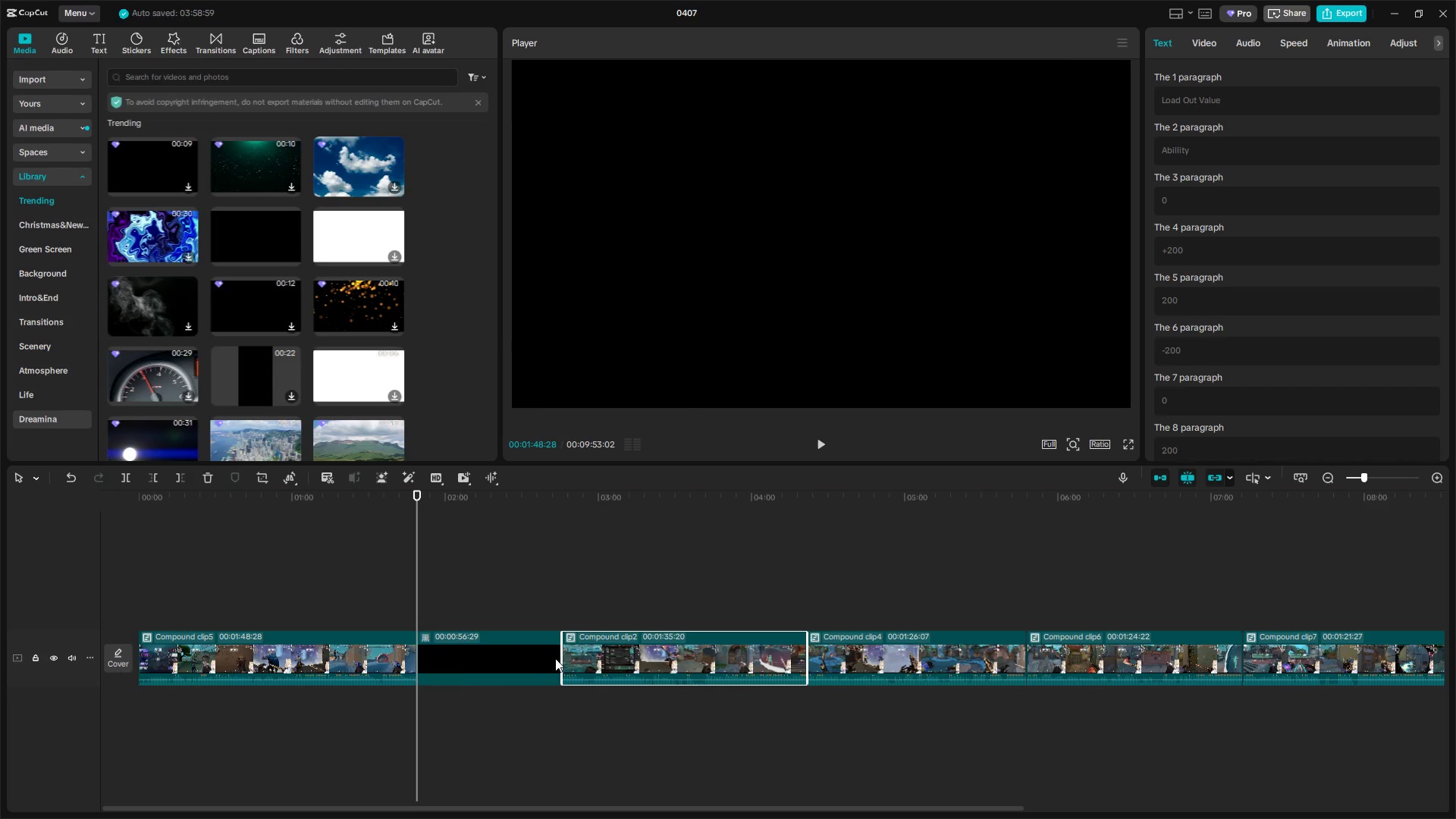 
left_click_drag(start_coordinate=[558, 658], to_coordinate=[531, 657])
 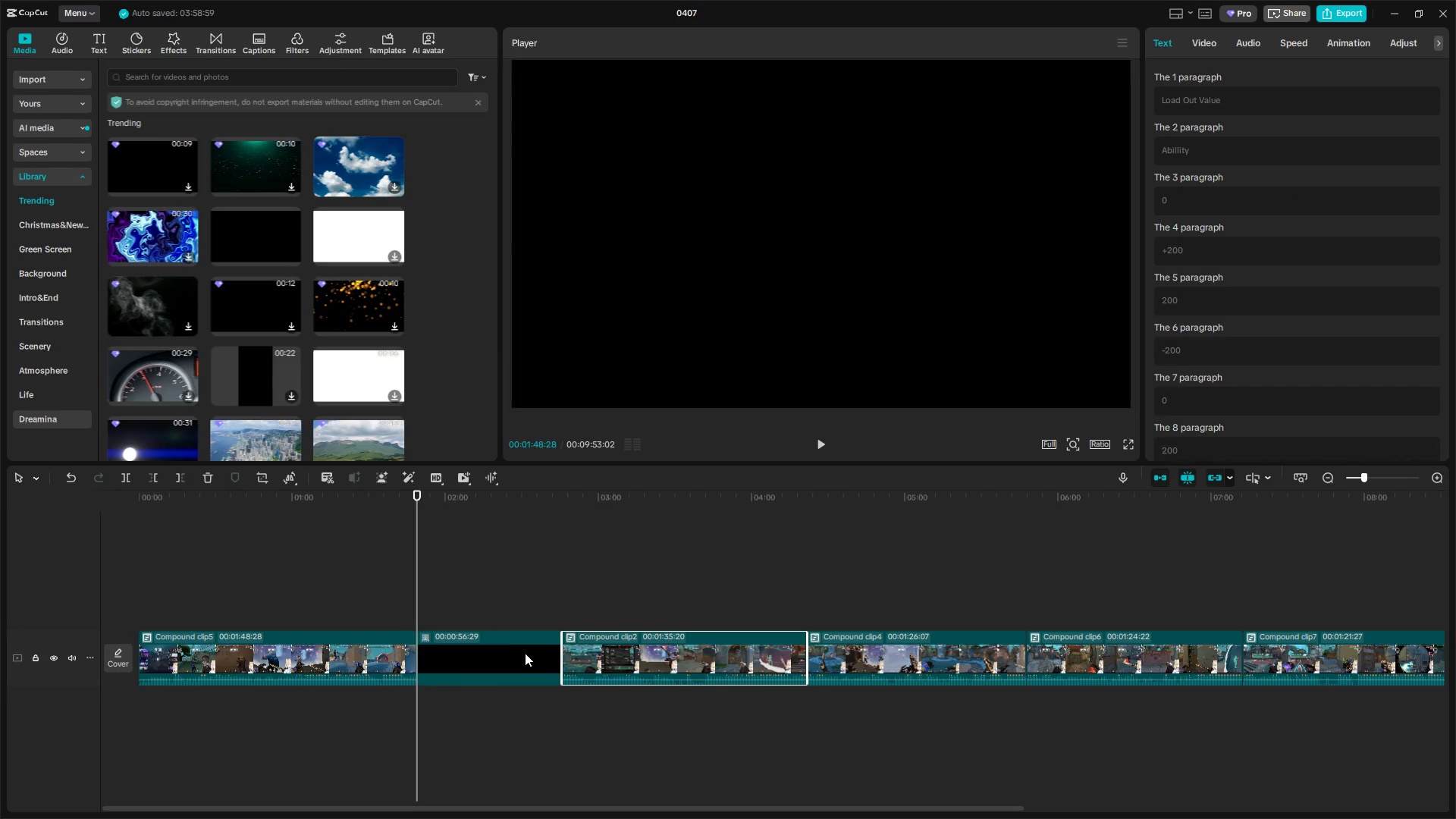 
hold_key(key=ControlLeft, duration=1.02)
left_click([490, 645])
 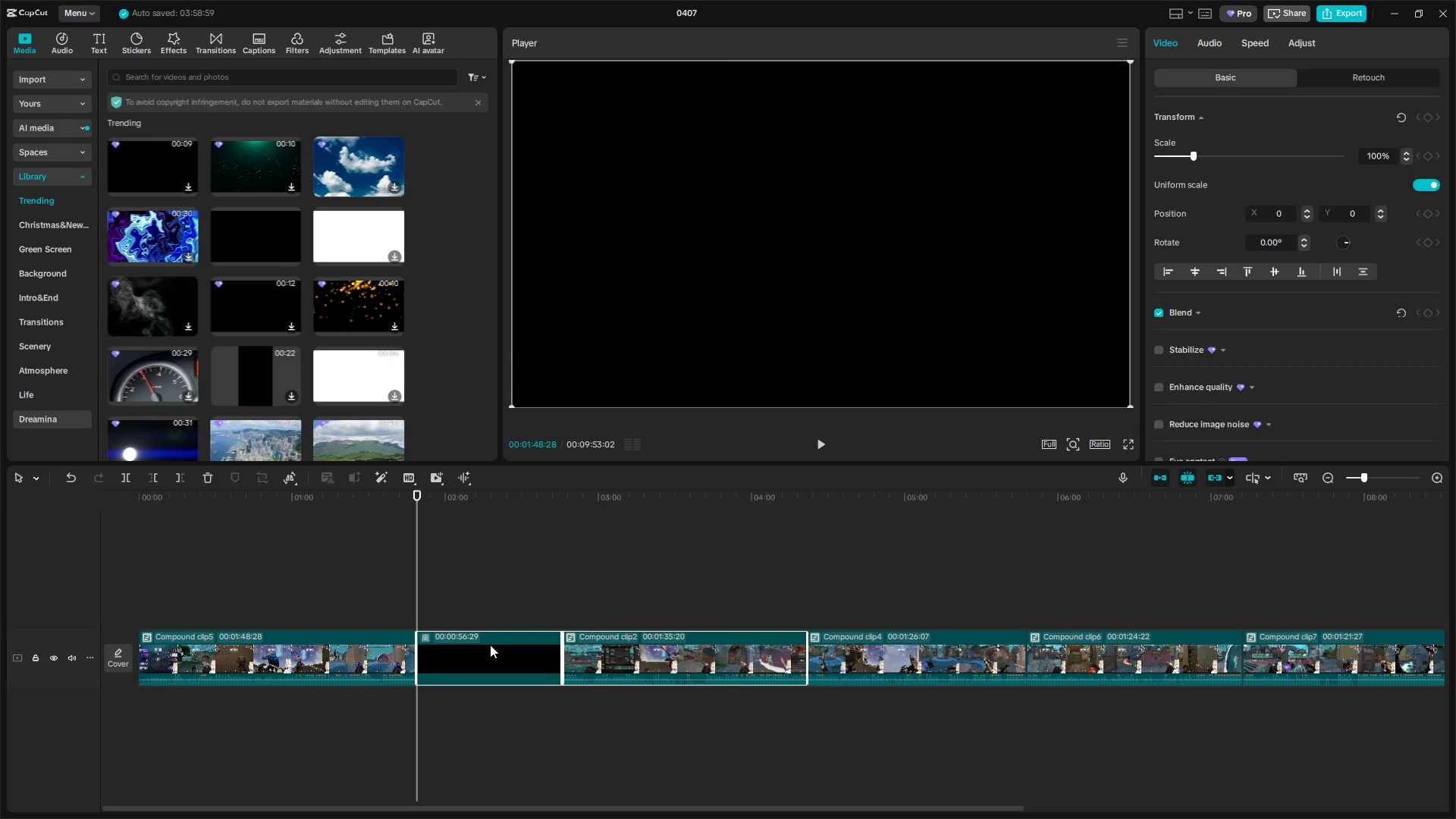 
left_click([598, 576])
 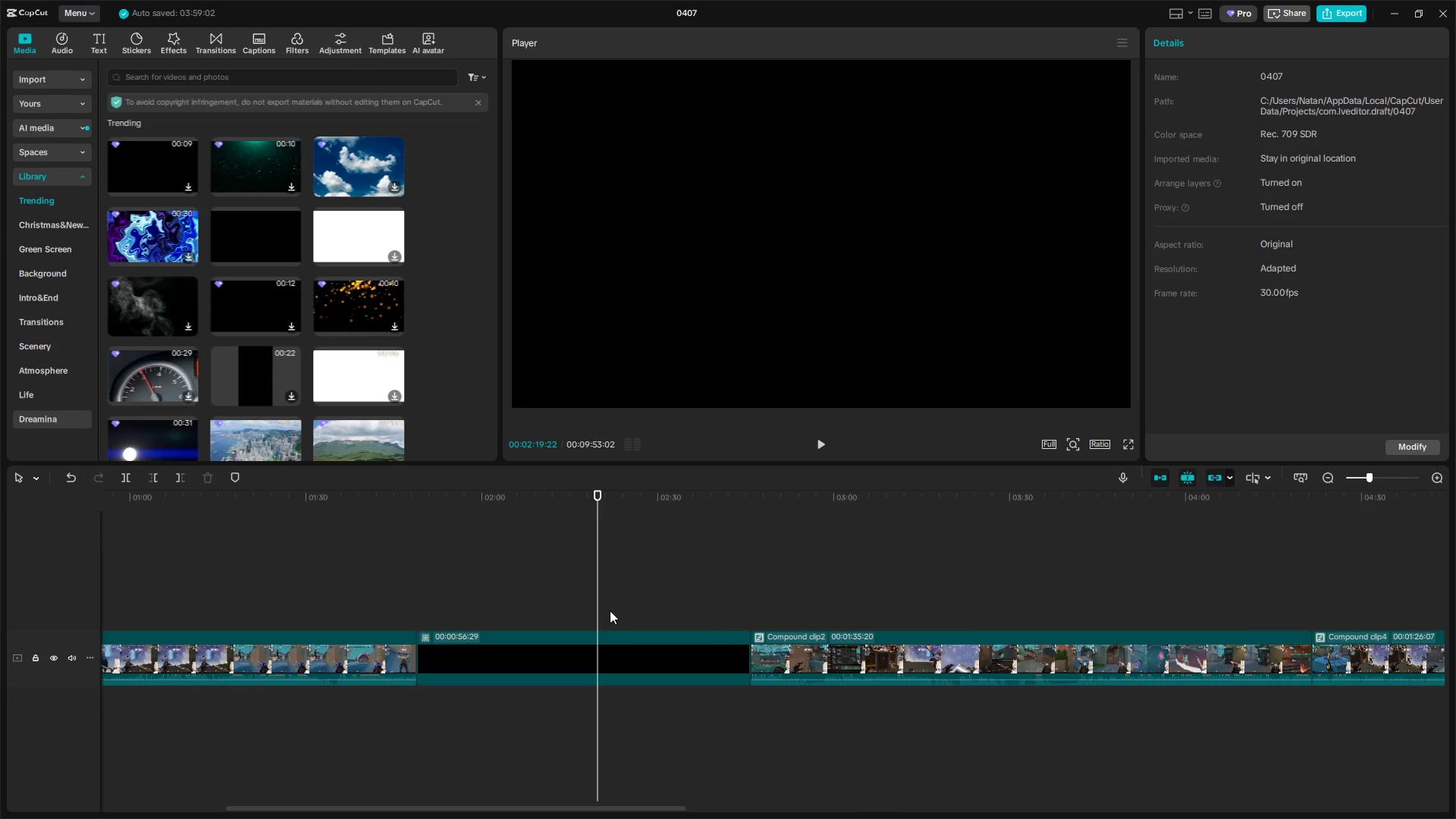 
scroll: coordinate [524, 648], scroll_direction: up, amount: 8.0
 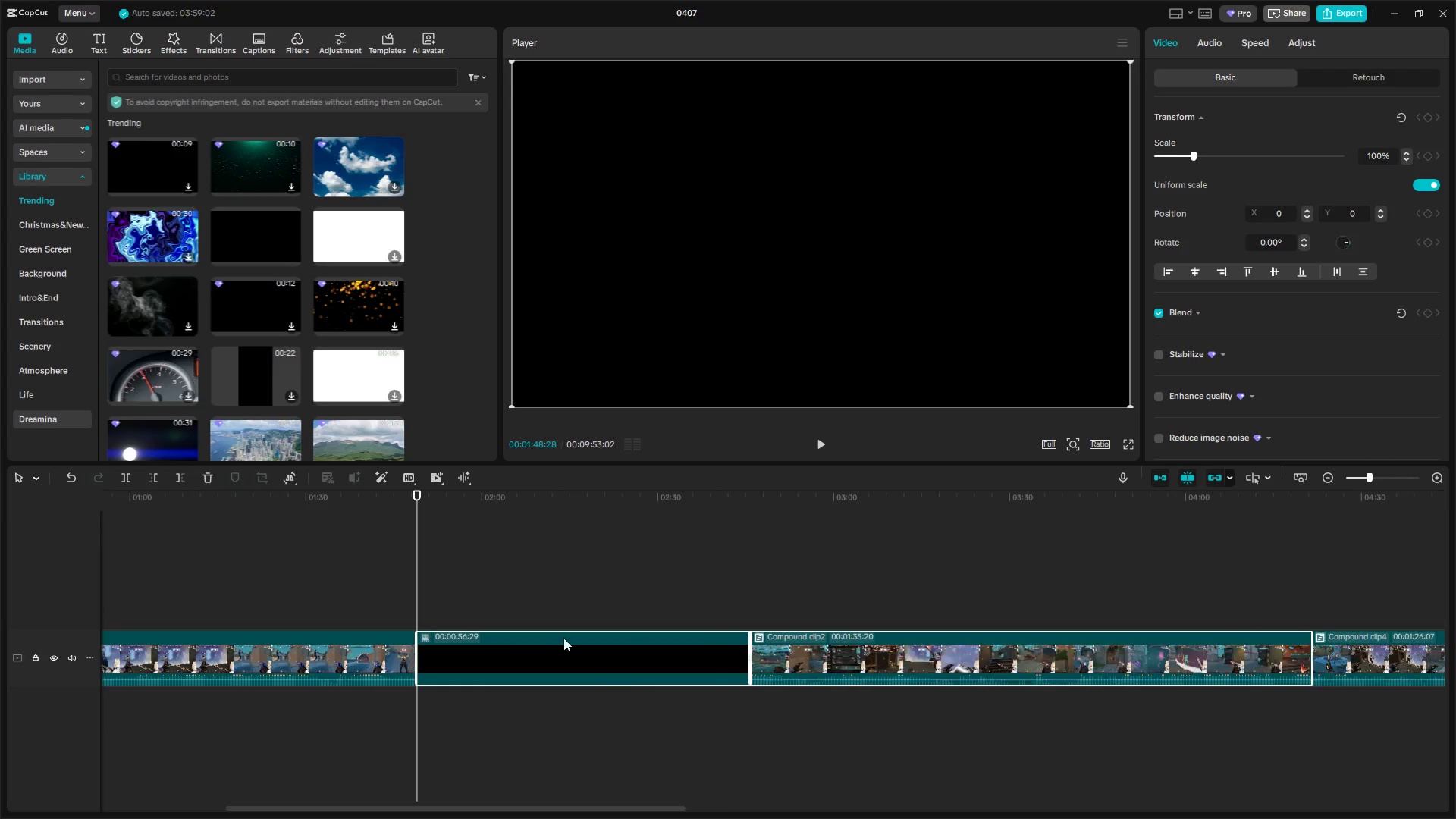 
double_click([629, 641])
 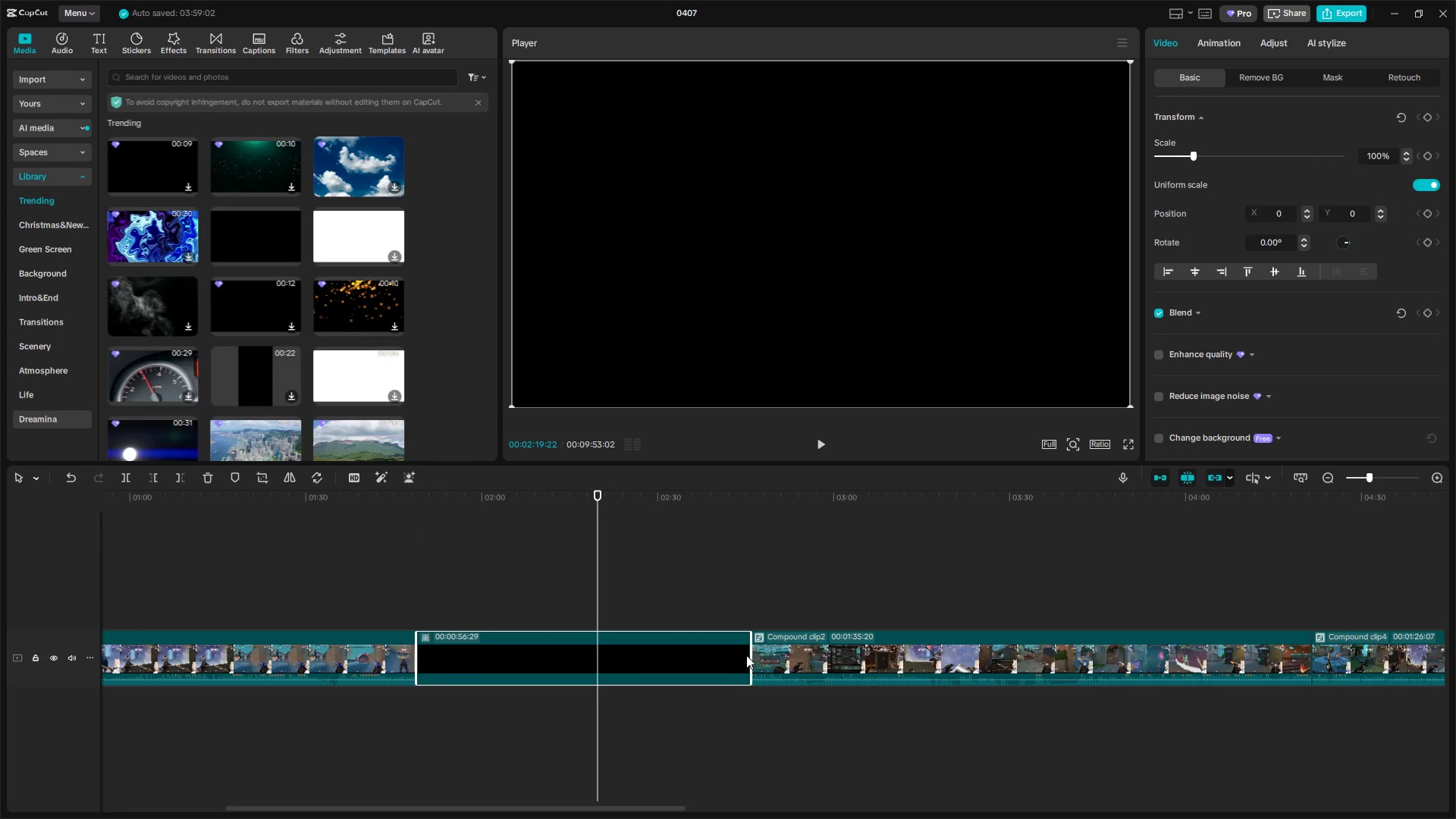 
left_click_drag(start_coordinate=[749, 655], to_coordinate=[590, 651])
 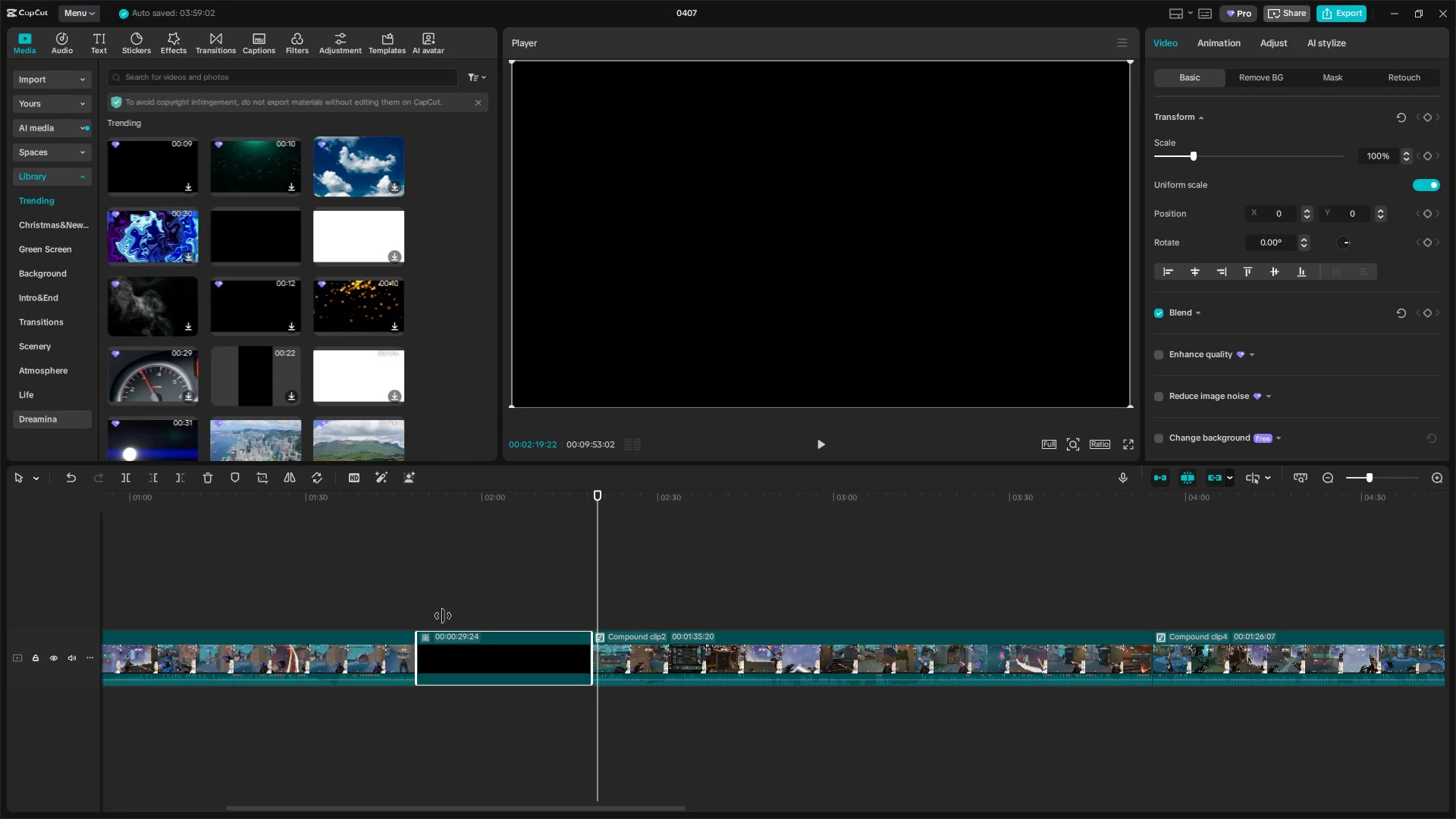 
left_click([421, 610])
 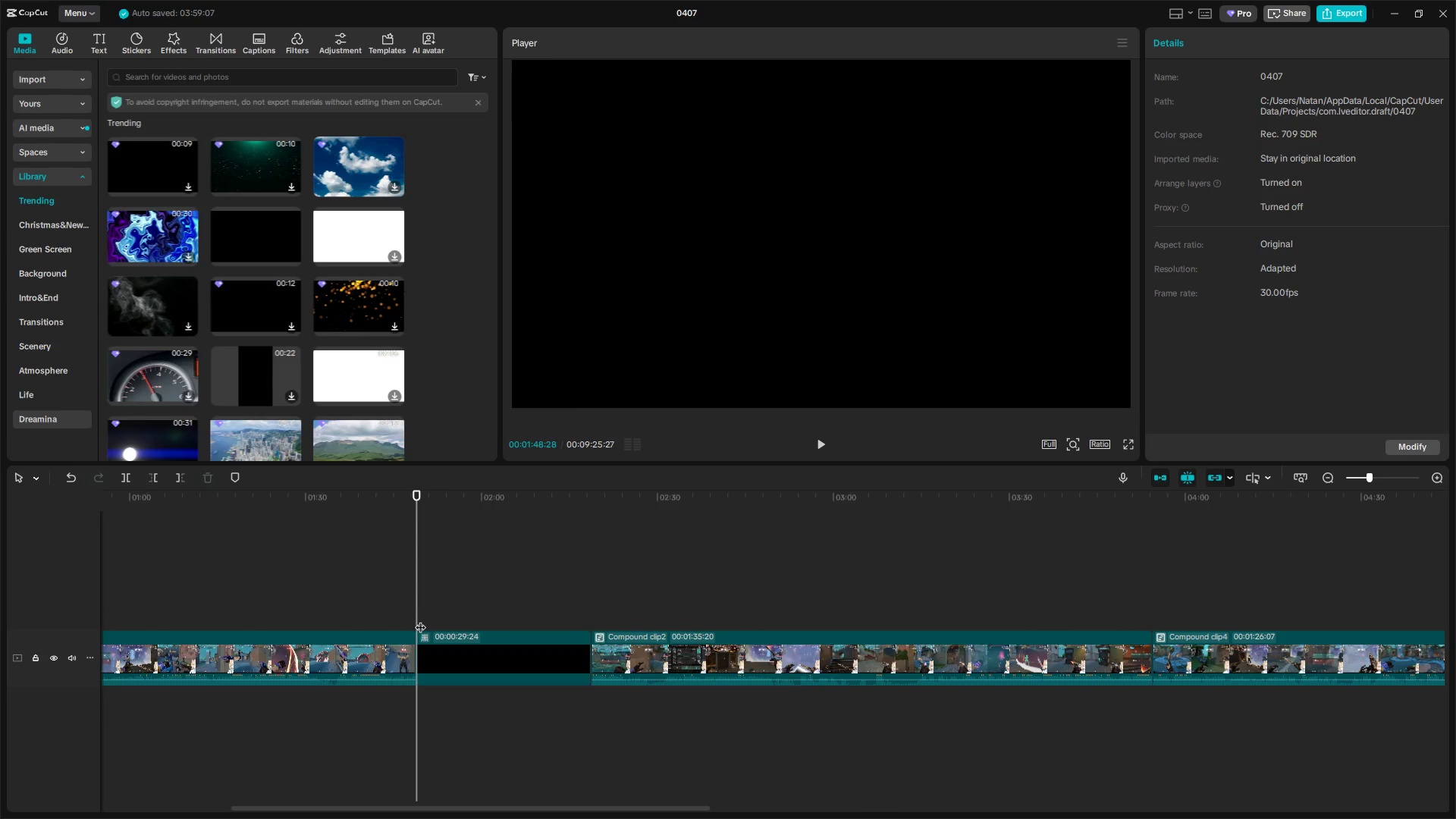 
left_click([360, 599])
 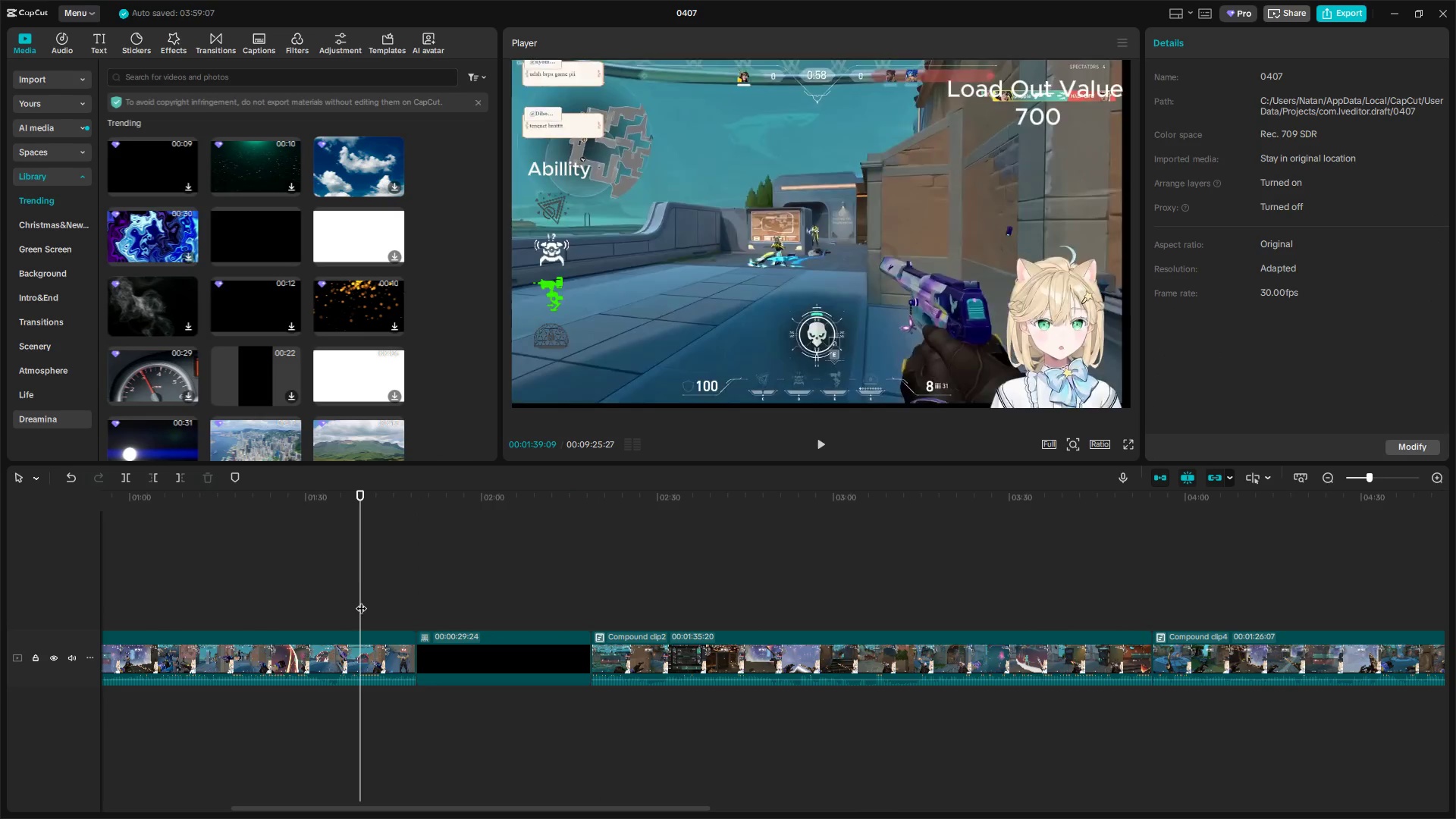 
left_click_drag(start_coordinate=[360, 601], to_coordinate=[420, 602])
 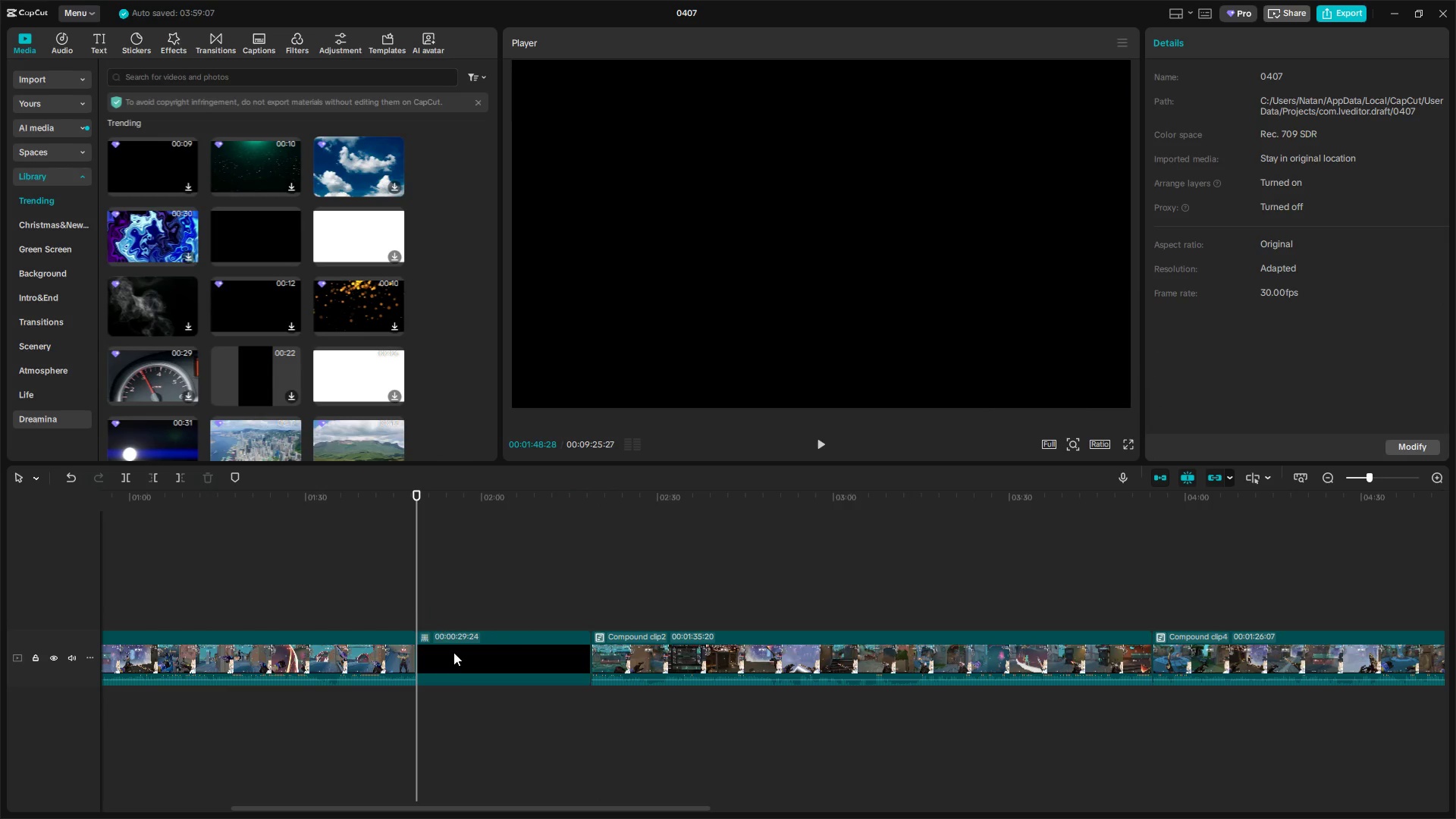 
left_click([453, 658])
 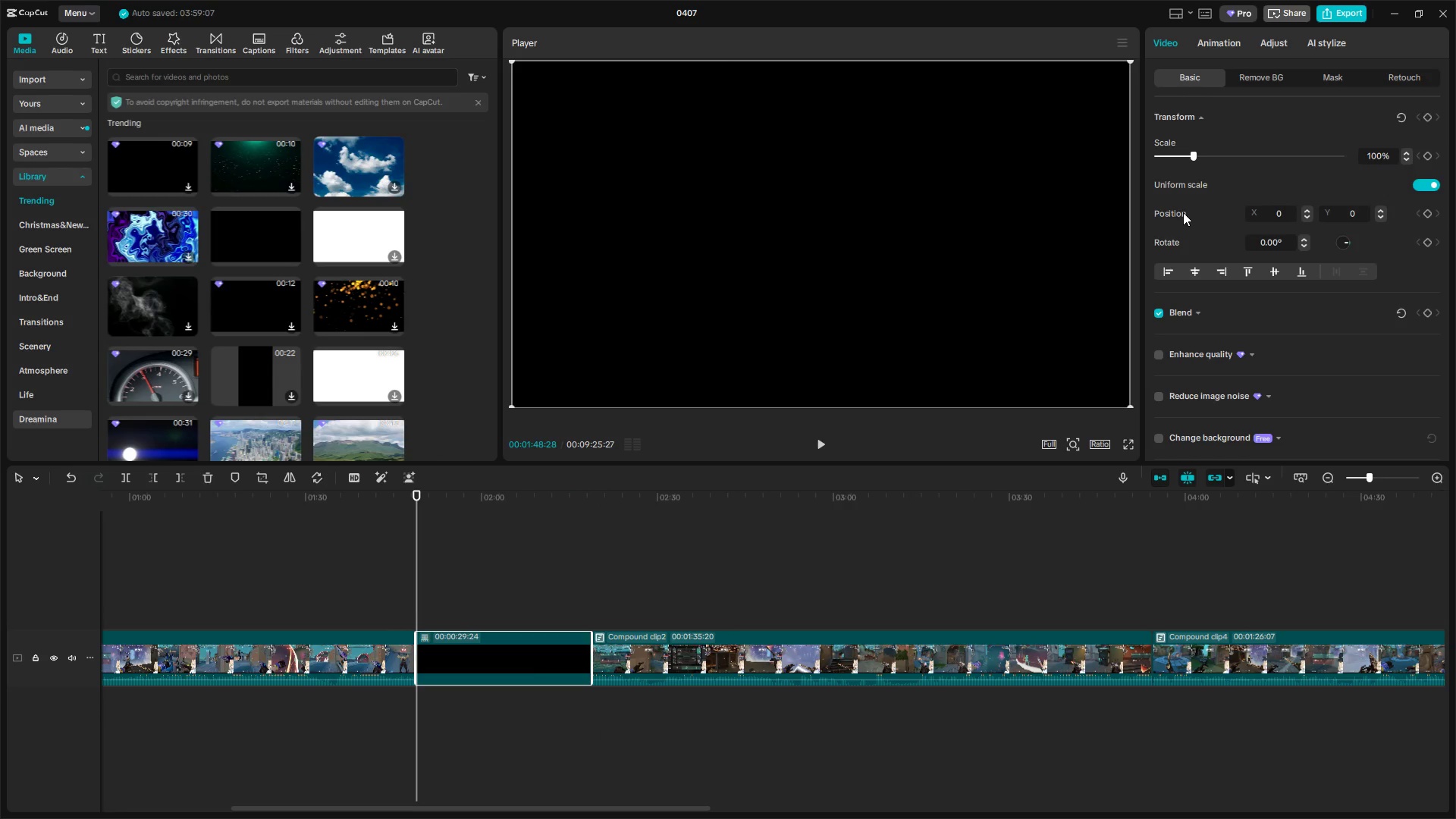 
key(Alt+AltLeft)
 